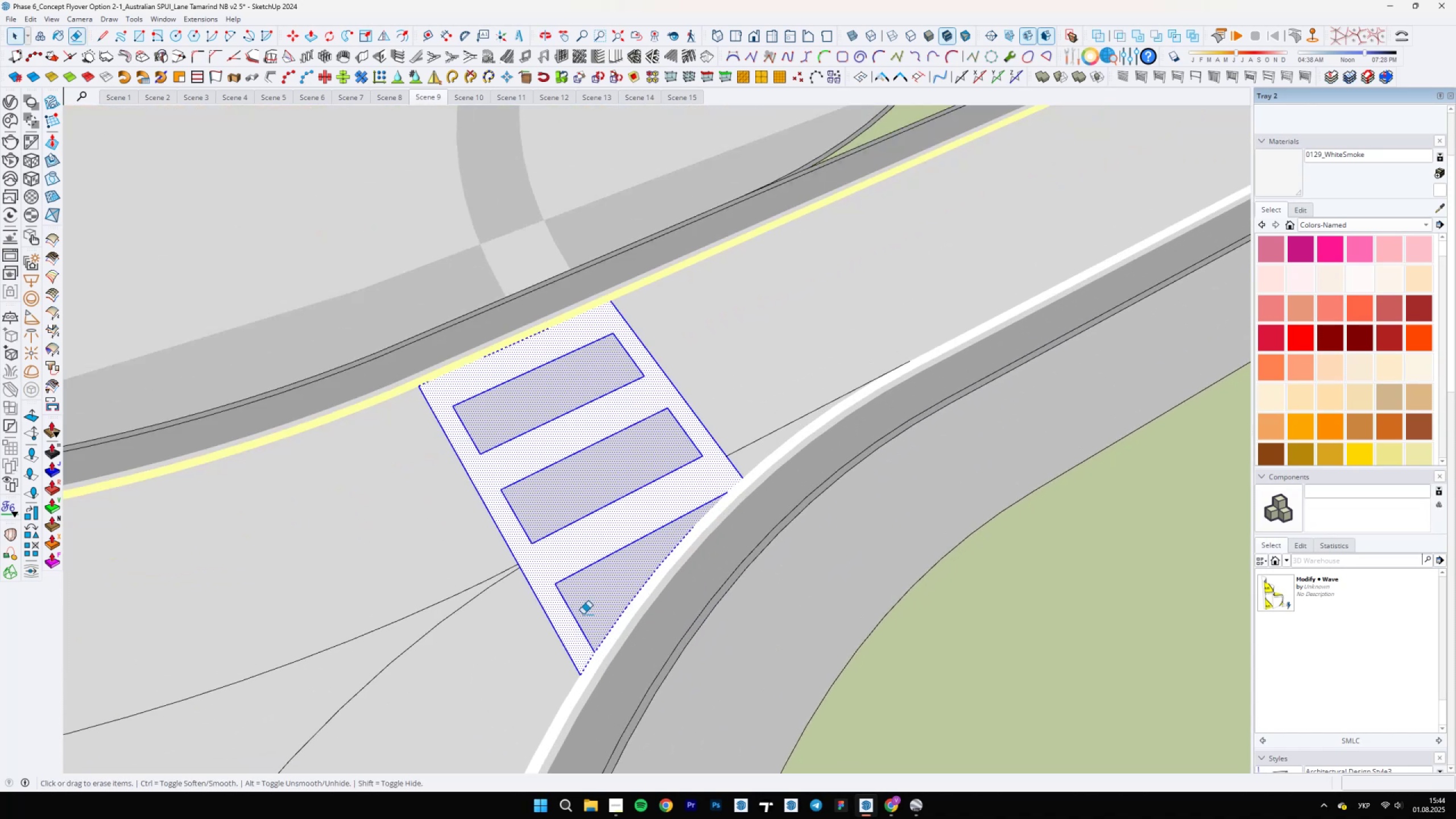 
key(Shift+ShiftLeft)
 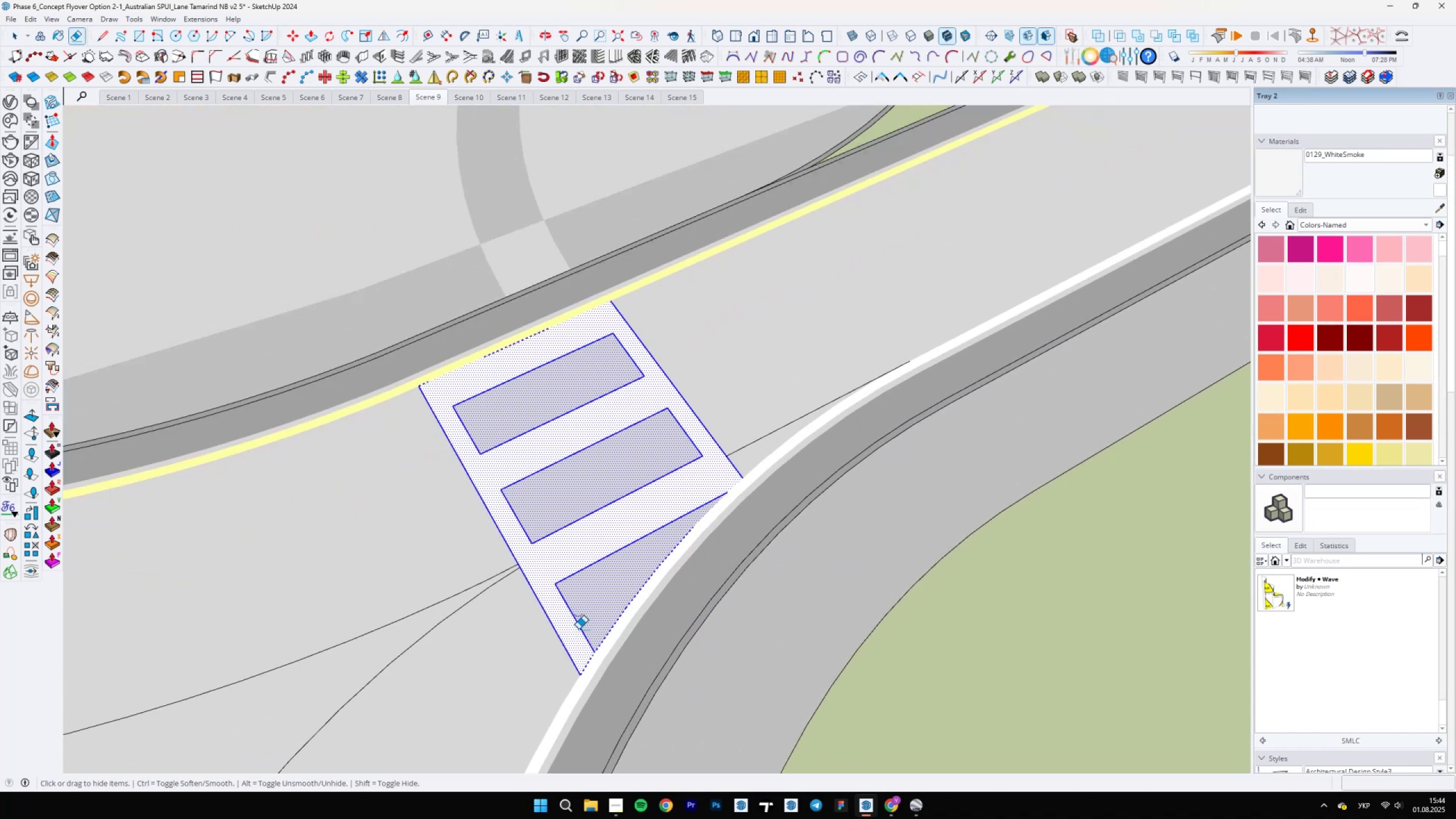 
left_click_drag(start_coordinate=[573, 622], to_coordinate=[553, 535])
 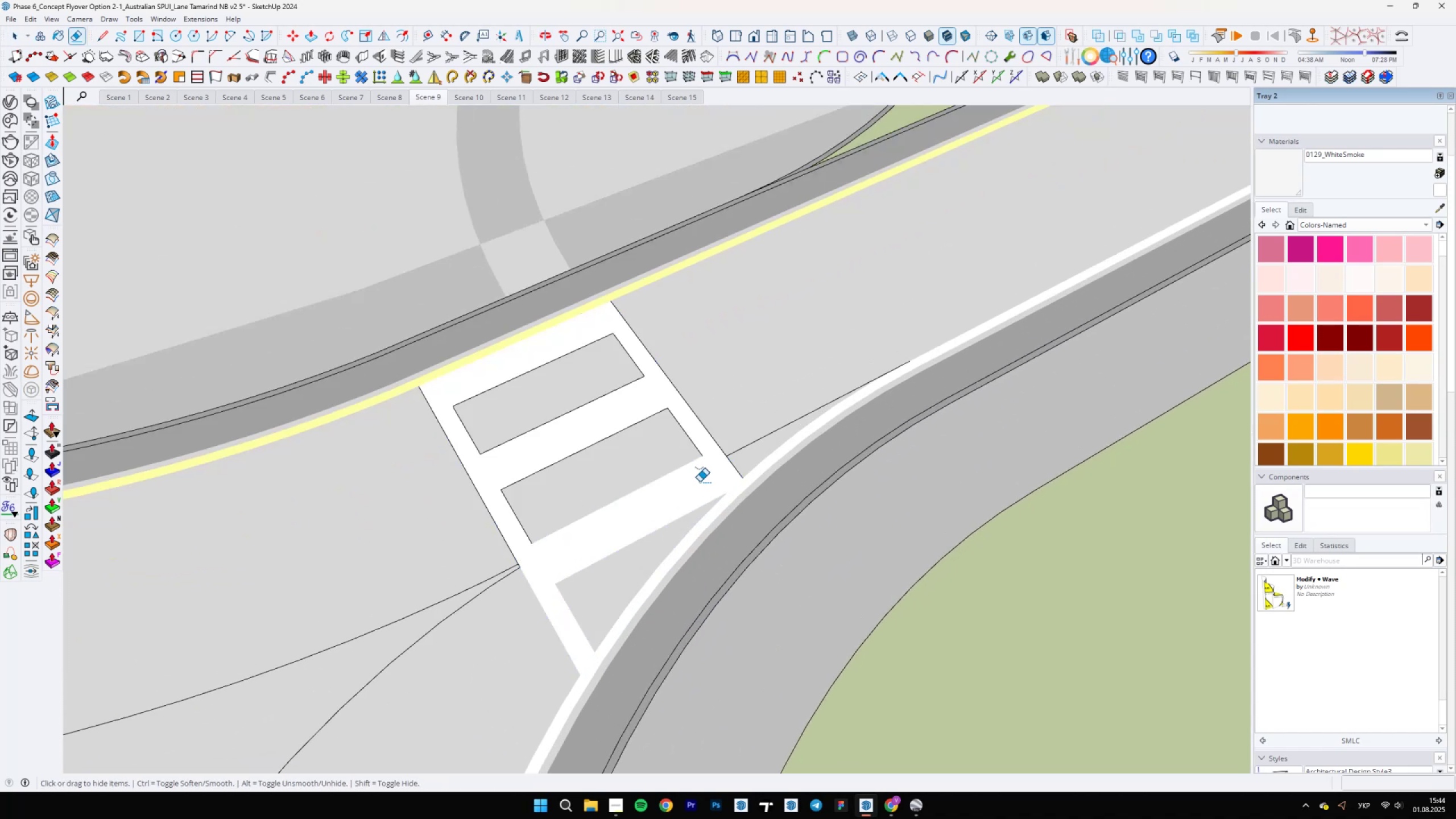 
left_click_drag(start_coordinate=[735, 471], to_coordinate=[494, 529])
 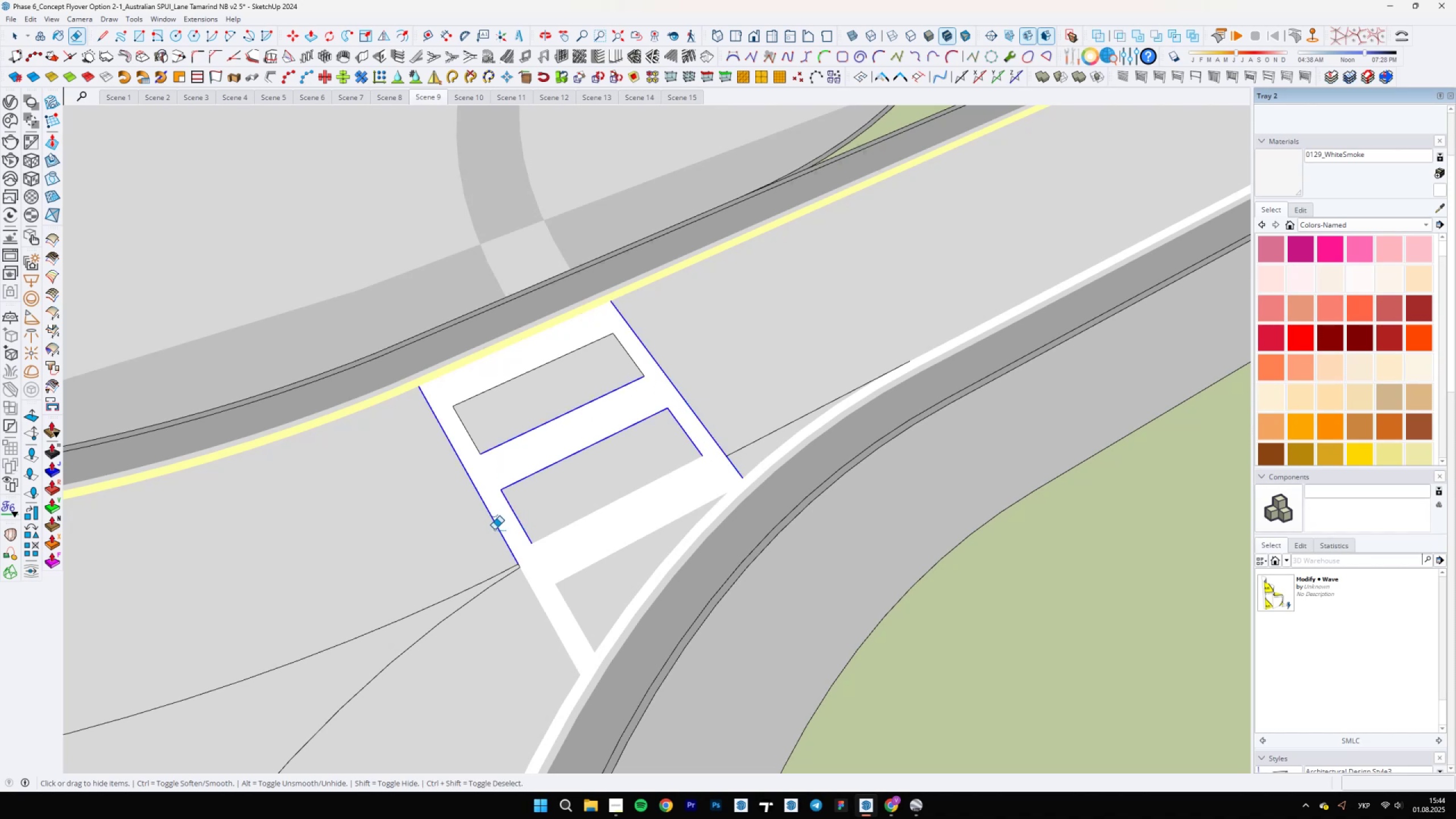 
scroll: coordinate [521, 568], scroll_direction: up, amount: 9.0
 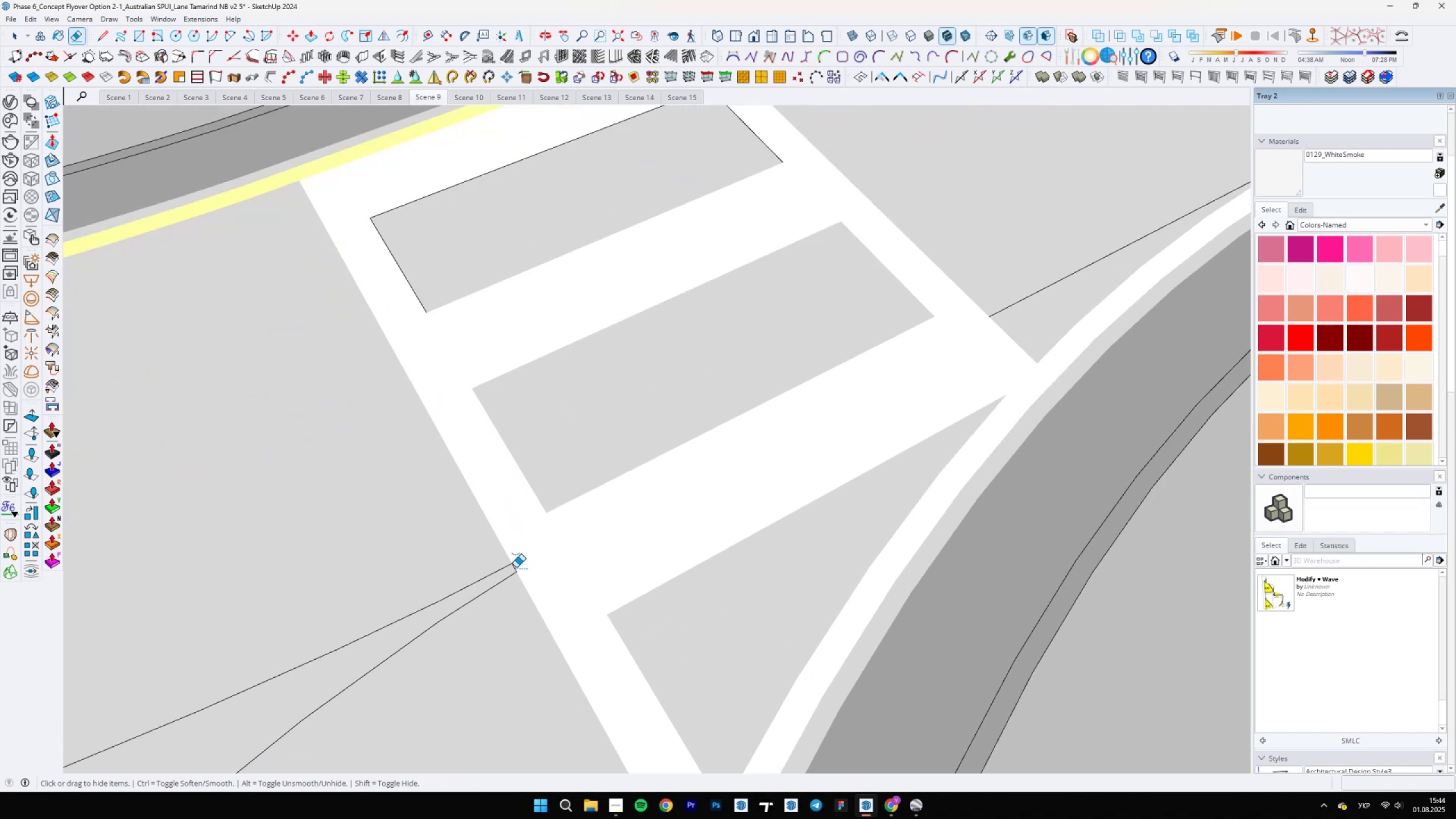 
left_click([515, 568])
 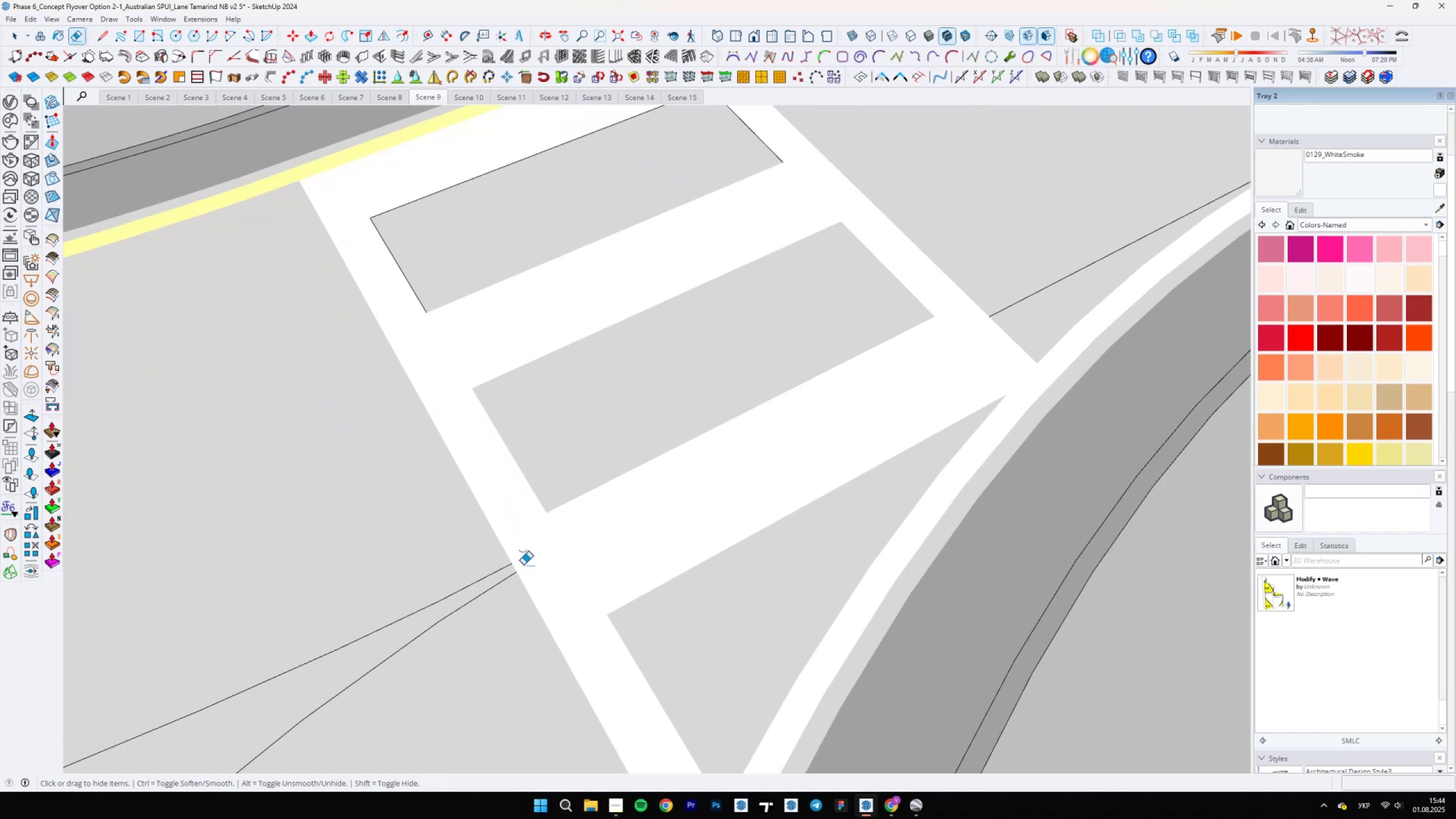 
scroll: coordinate [578, 519], scroll_direction: down, amount: 11.0
 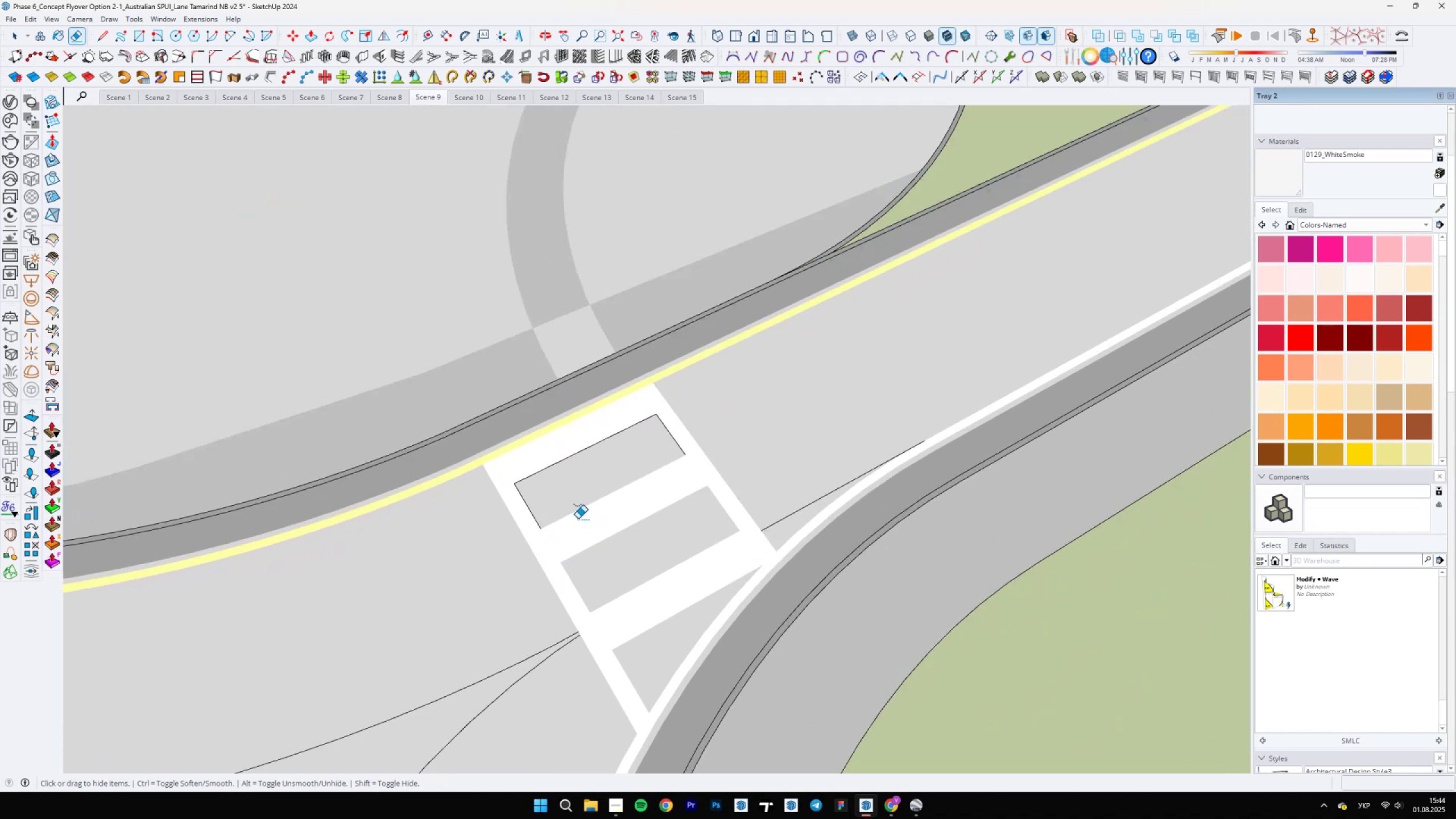 
left_click_drag(start_coordinate=[540, 518], to_coordinate=[694, 425])
 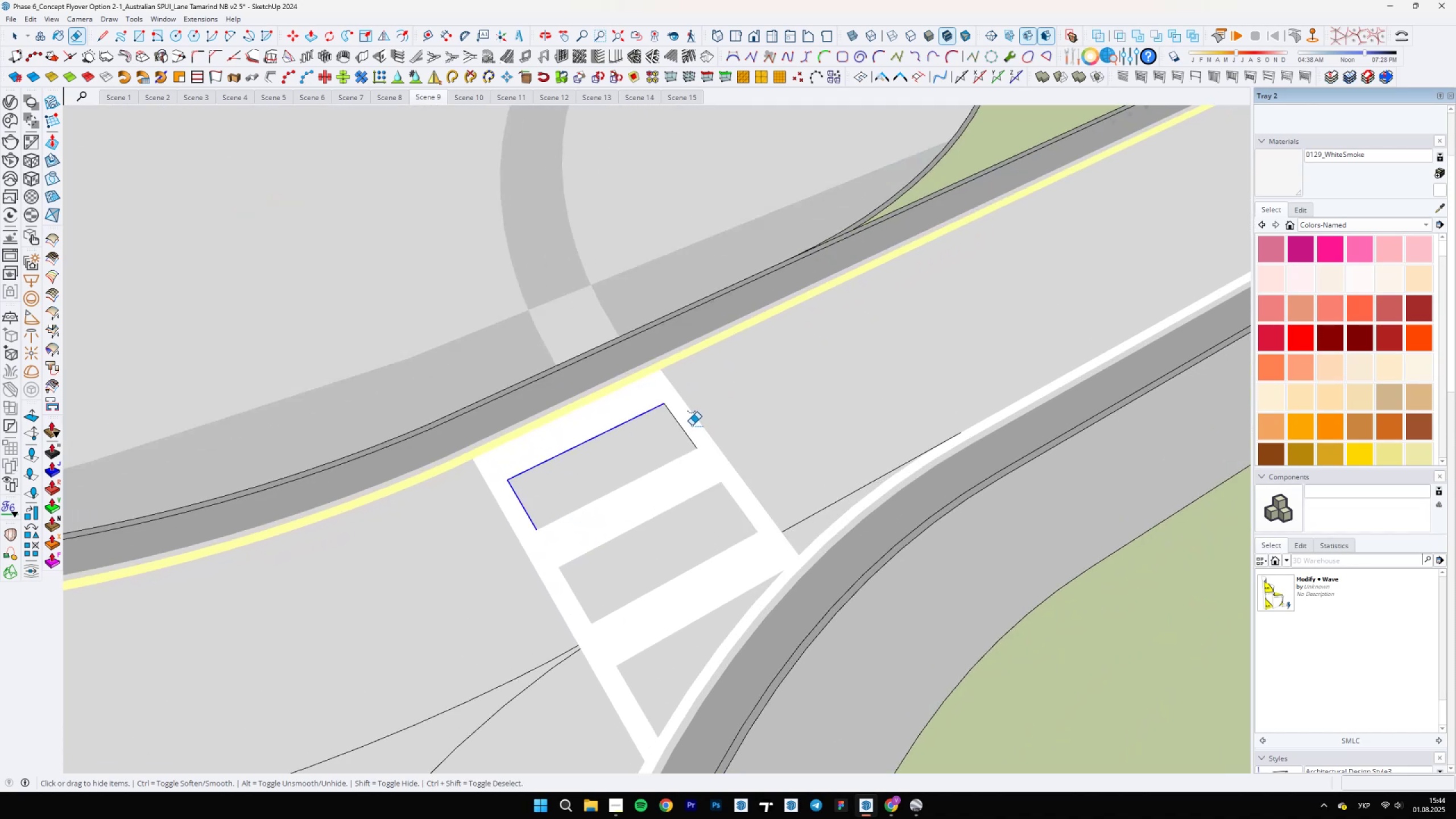 
left_click_drag(start_coordinate=[688, 425], to_coordinate=[680, 429])
 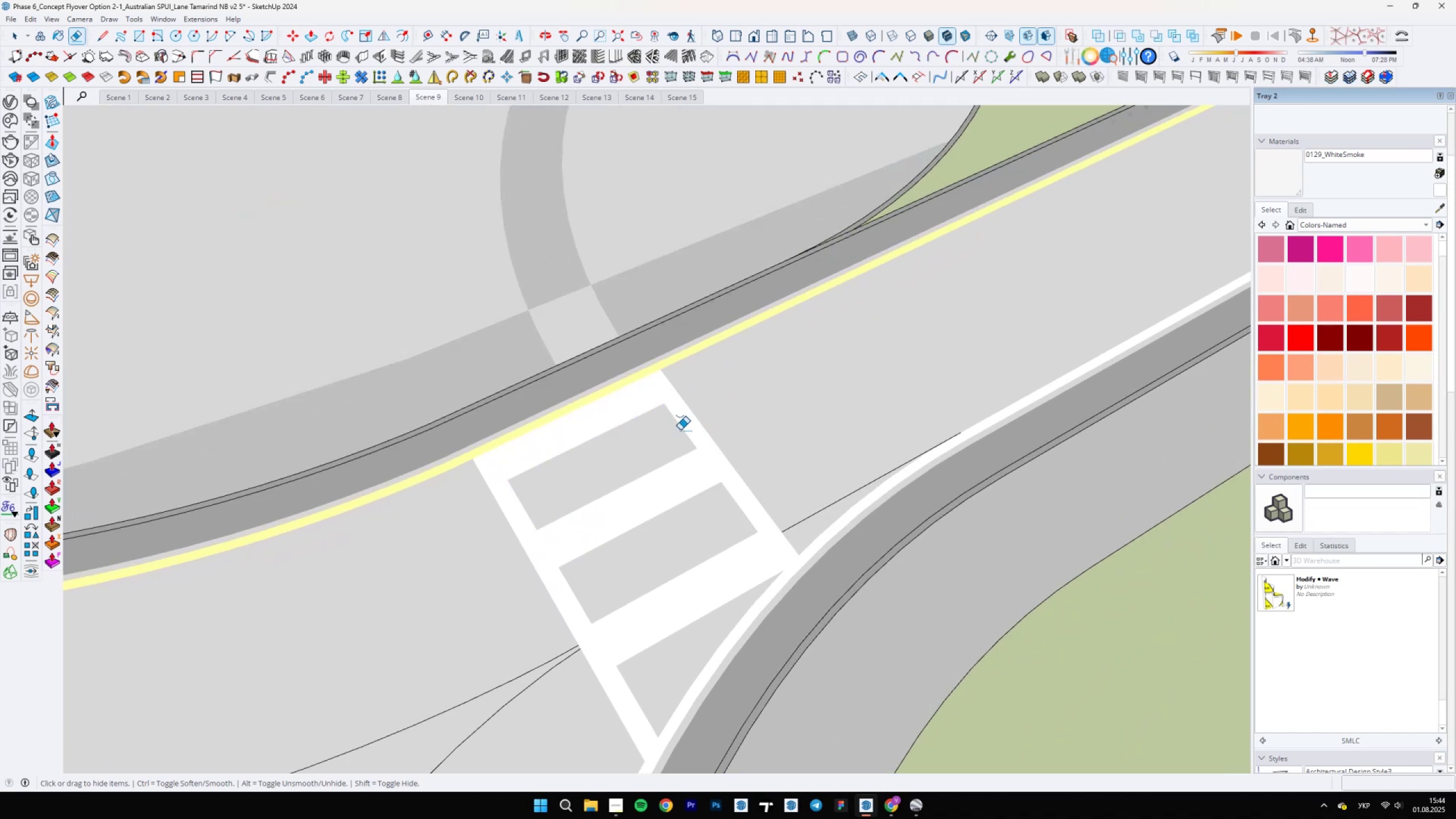 
scroll: coordinate [425, 512], scroll_direction: down, amount: 37.0
 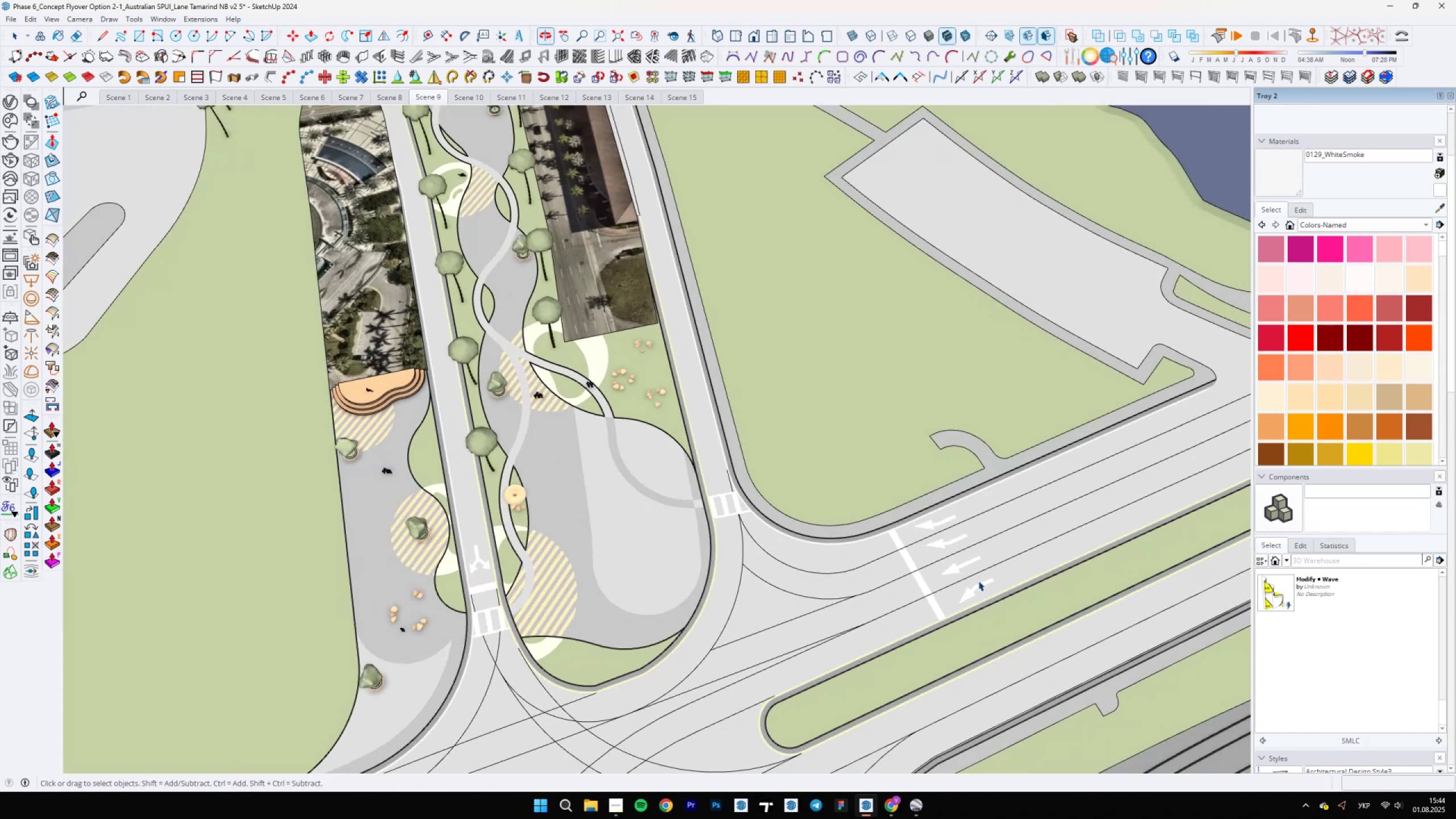 
key(Space)
 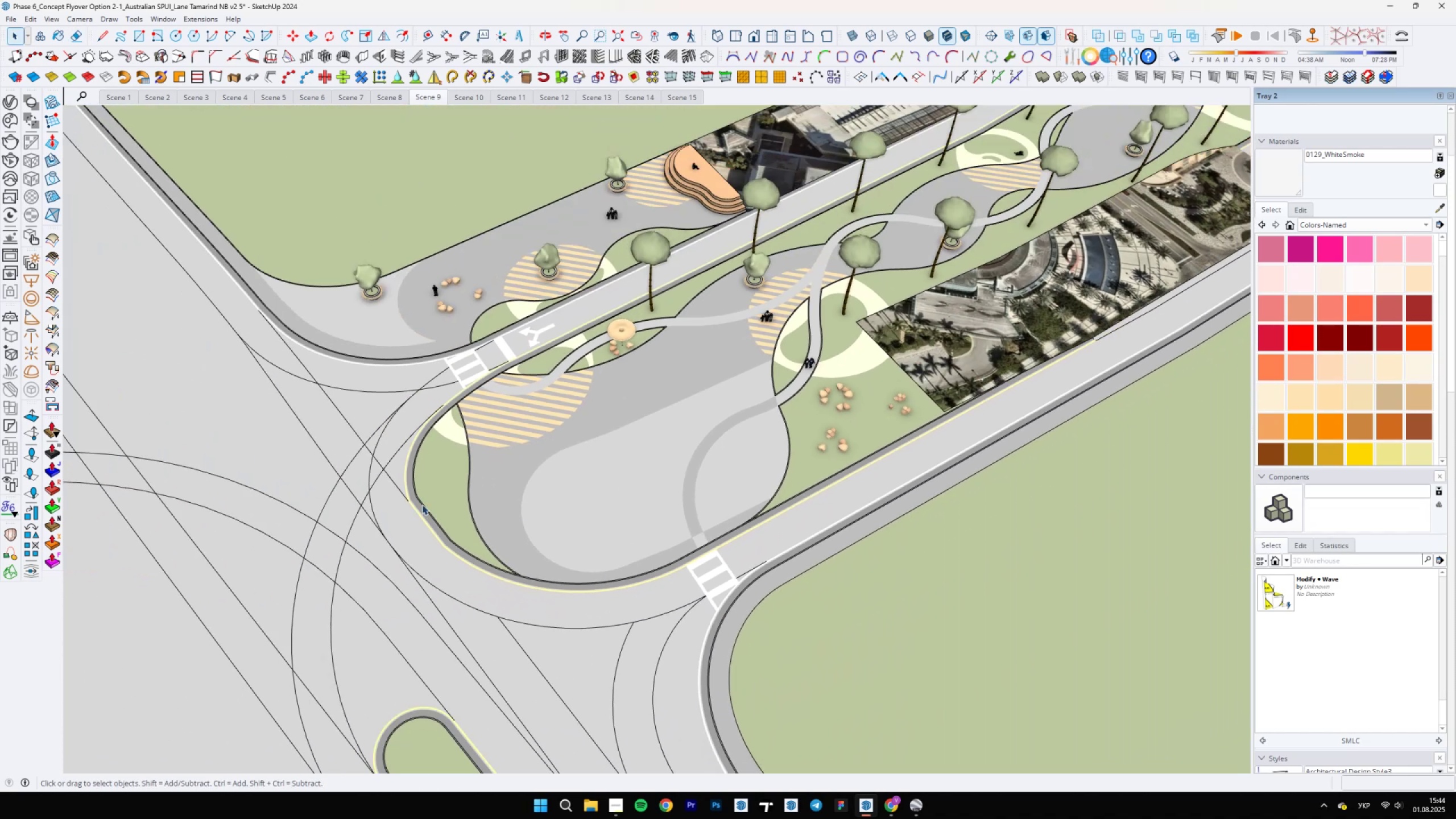 
scroll: coordinate [938, 567], scroll_direction: down, amount: 10.0
 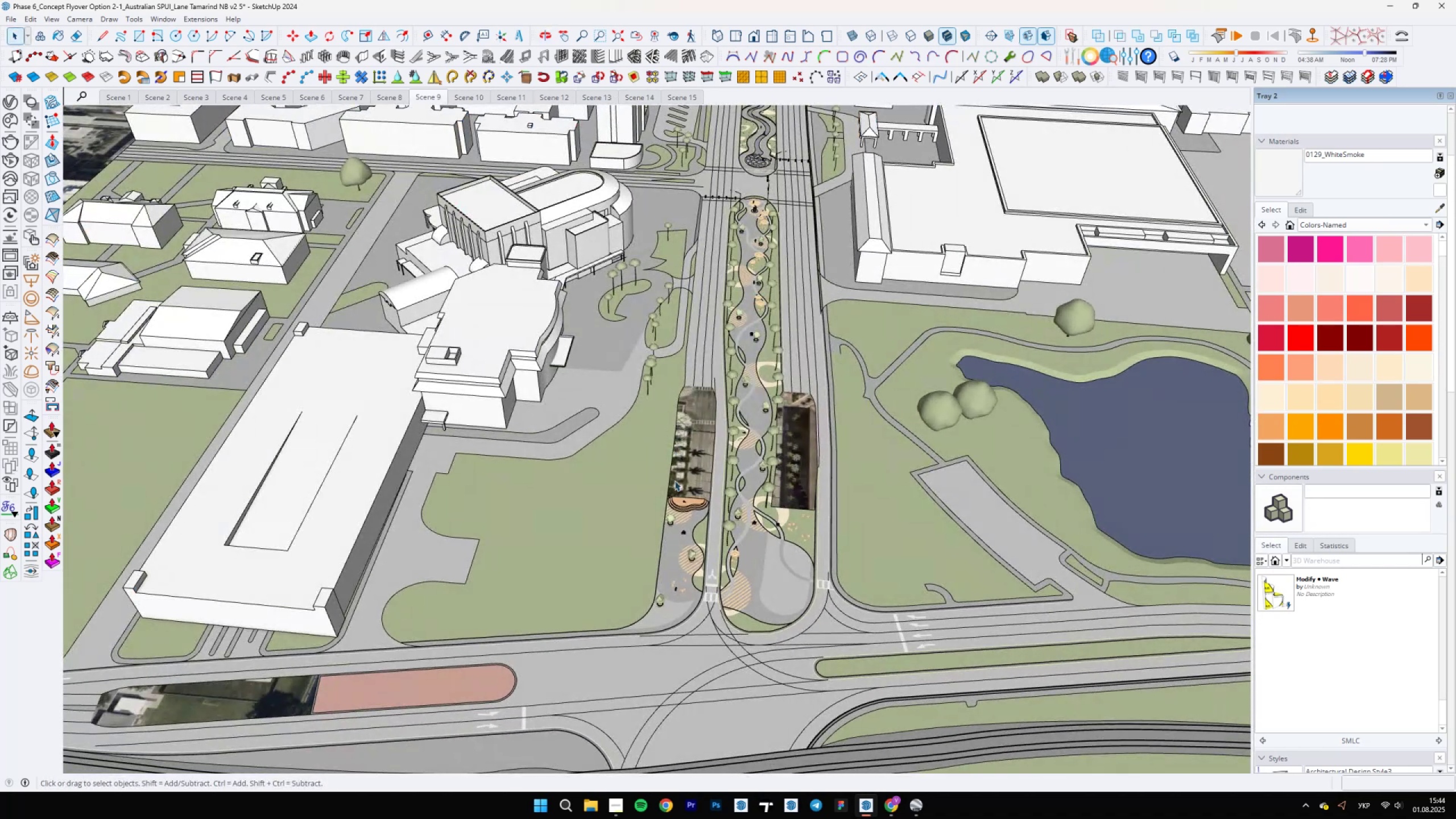 
scroll: coordinate [833, 482], scroll_direction: up, amount: 9.0
 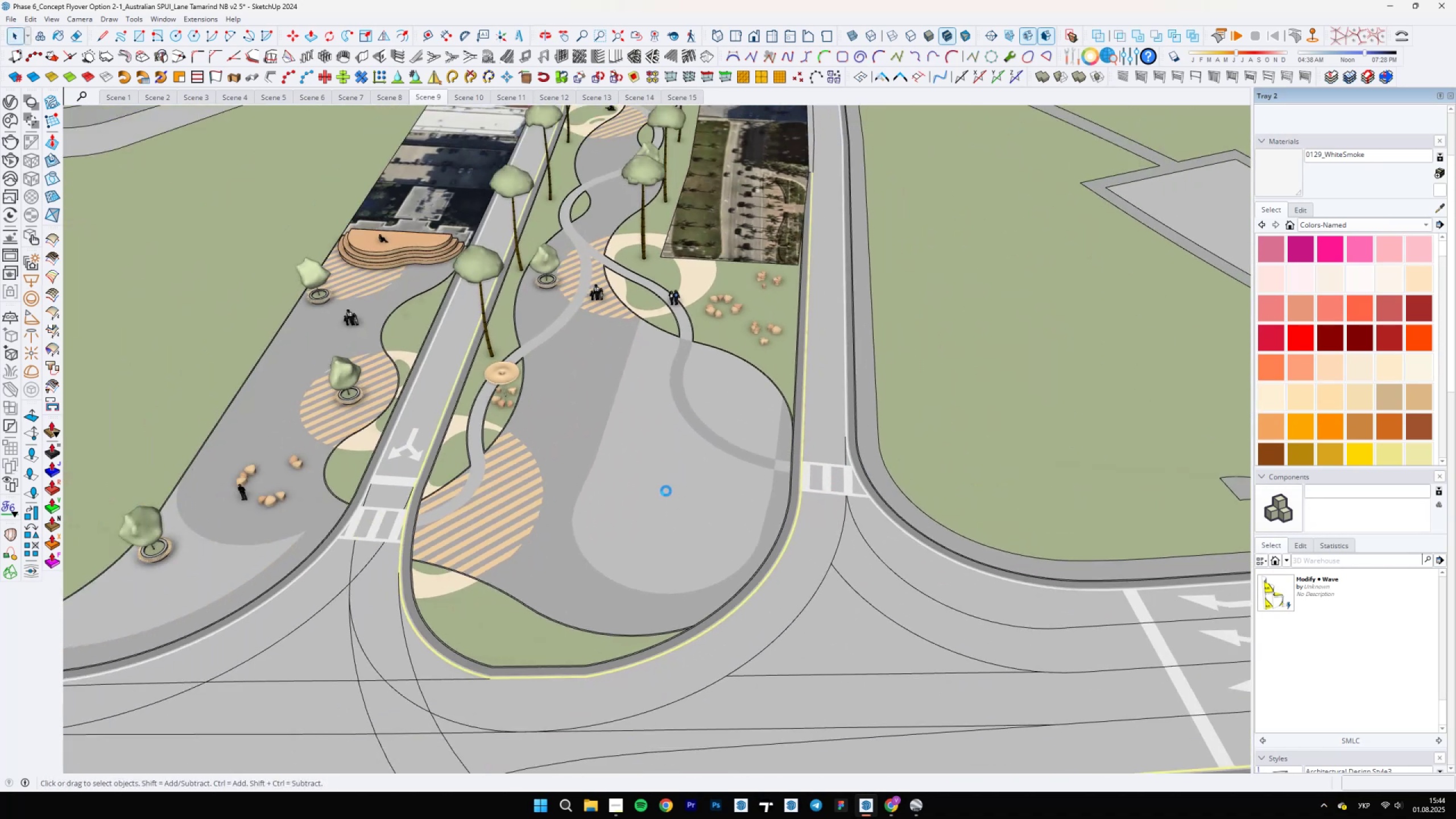 
wait(5.82)
 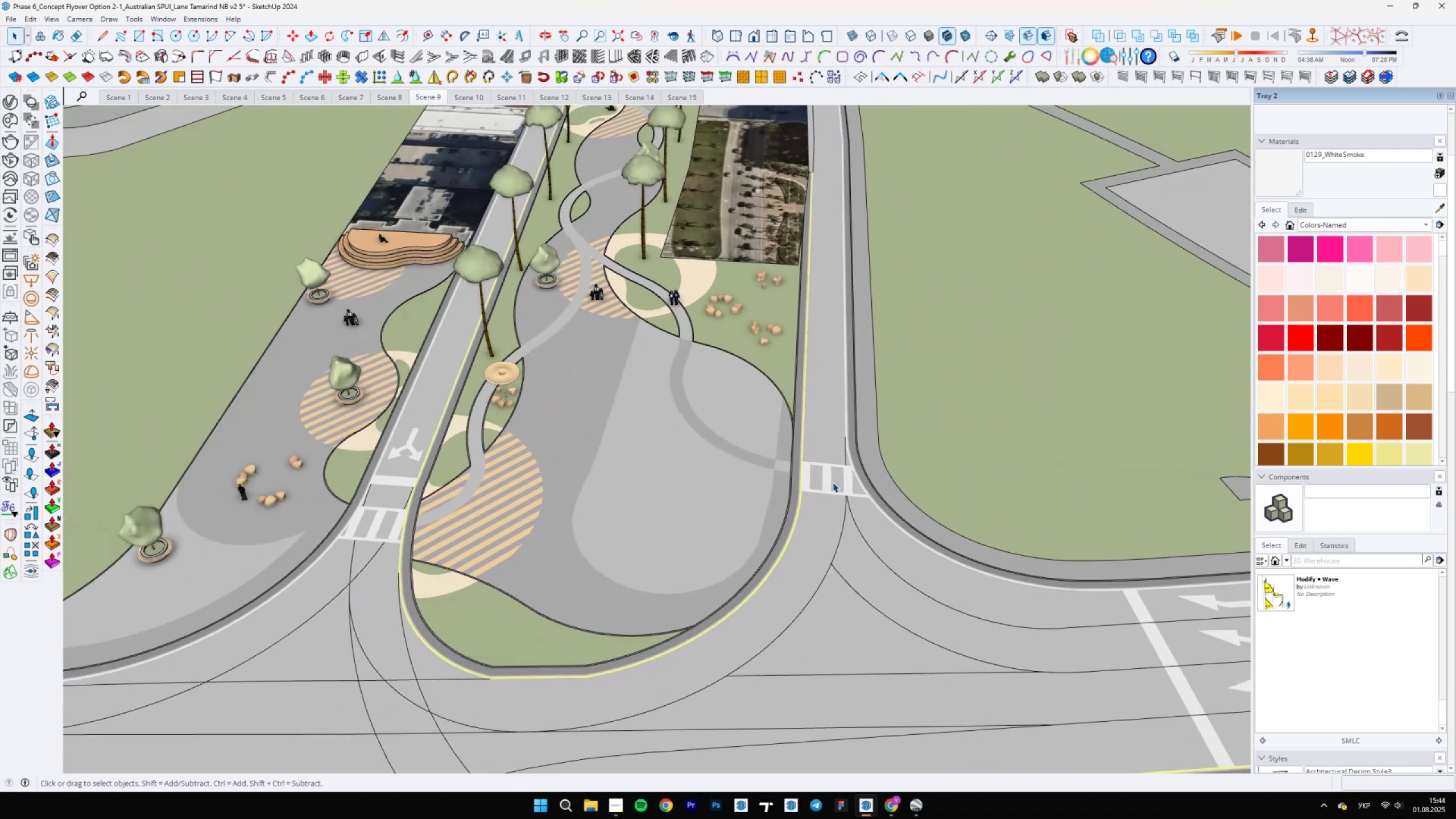 
scroll: coordinate [694, 566], scroll_direction: down, amount: 29.0
 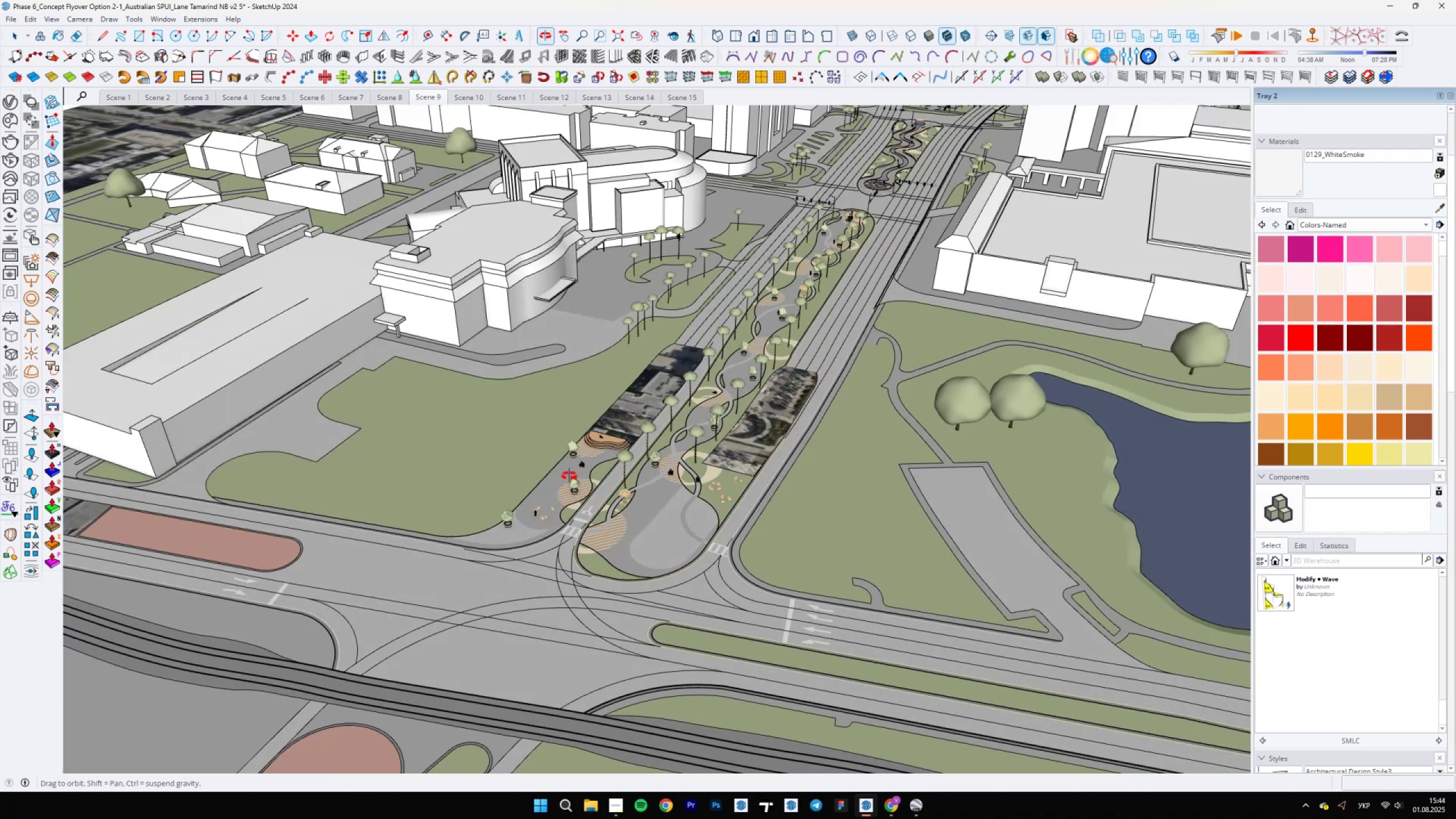 
scroll: coordinate [729, 552], scroll_direction: up, amount: 6.0
 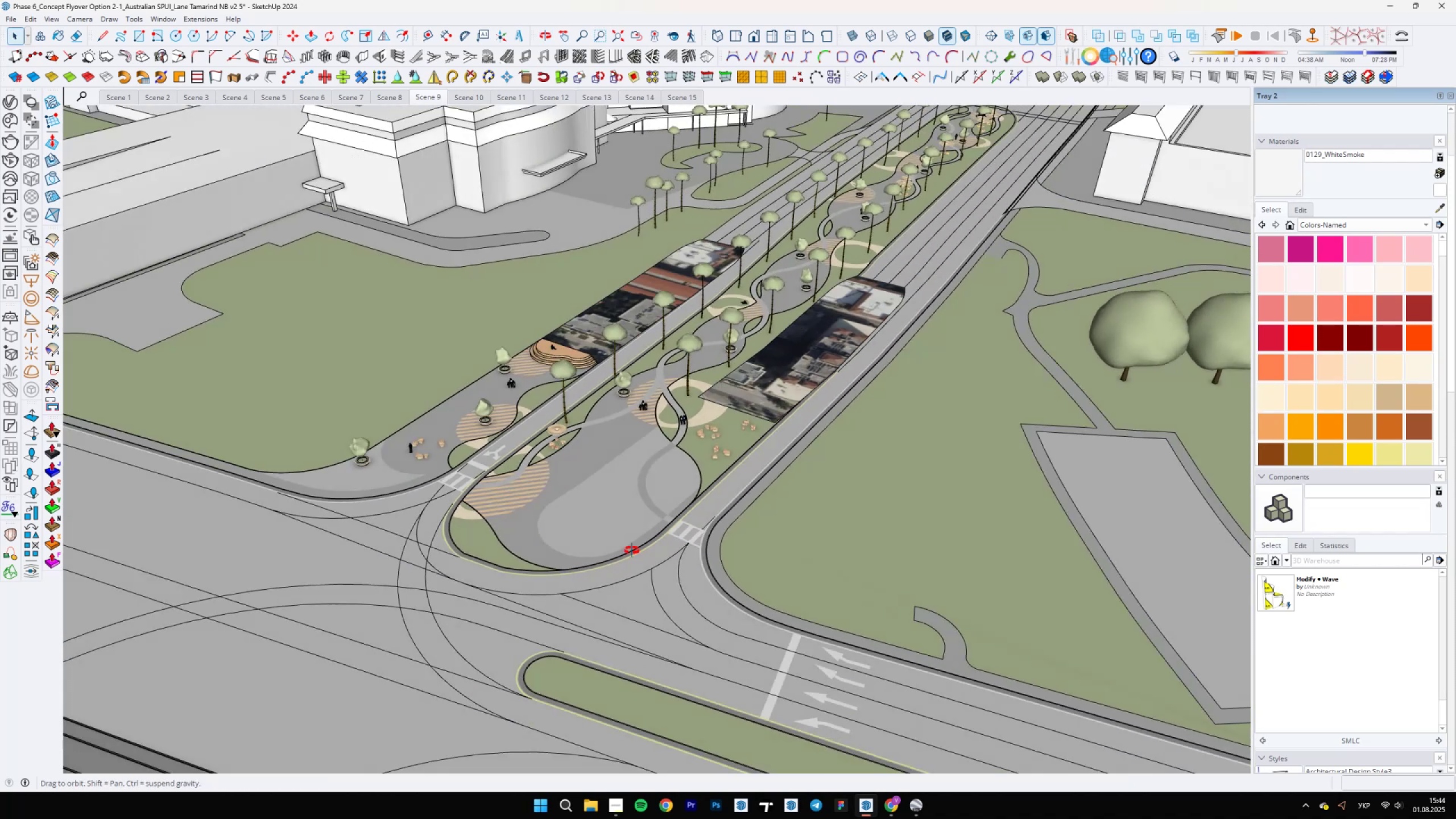 
scroll: coordinate [615, 486], scroll_direction: down, amount: 6.0
 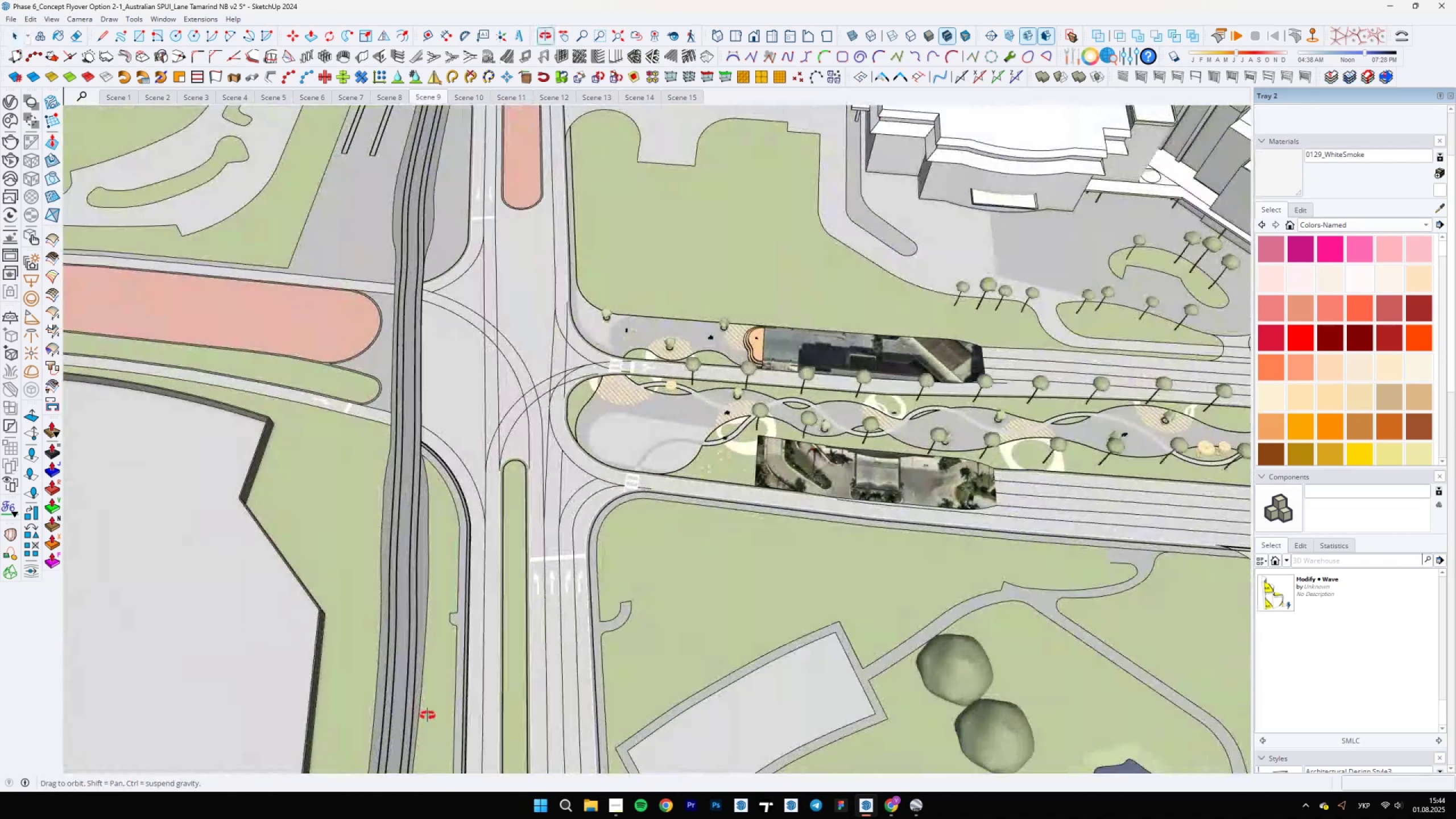 
scroll: coordinate [517, 337], scroll_direction: up, amount: 1.0
 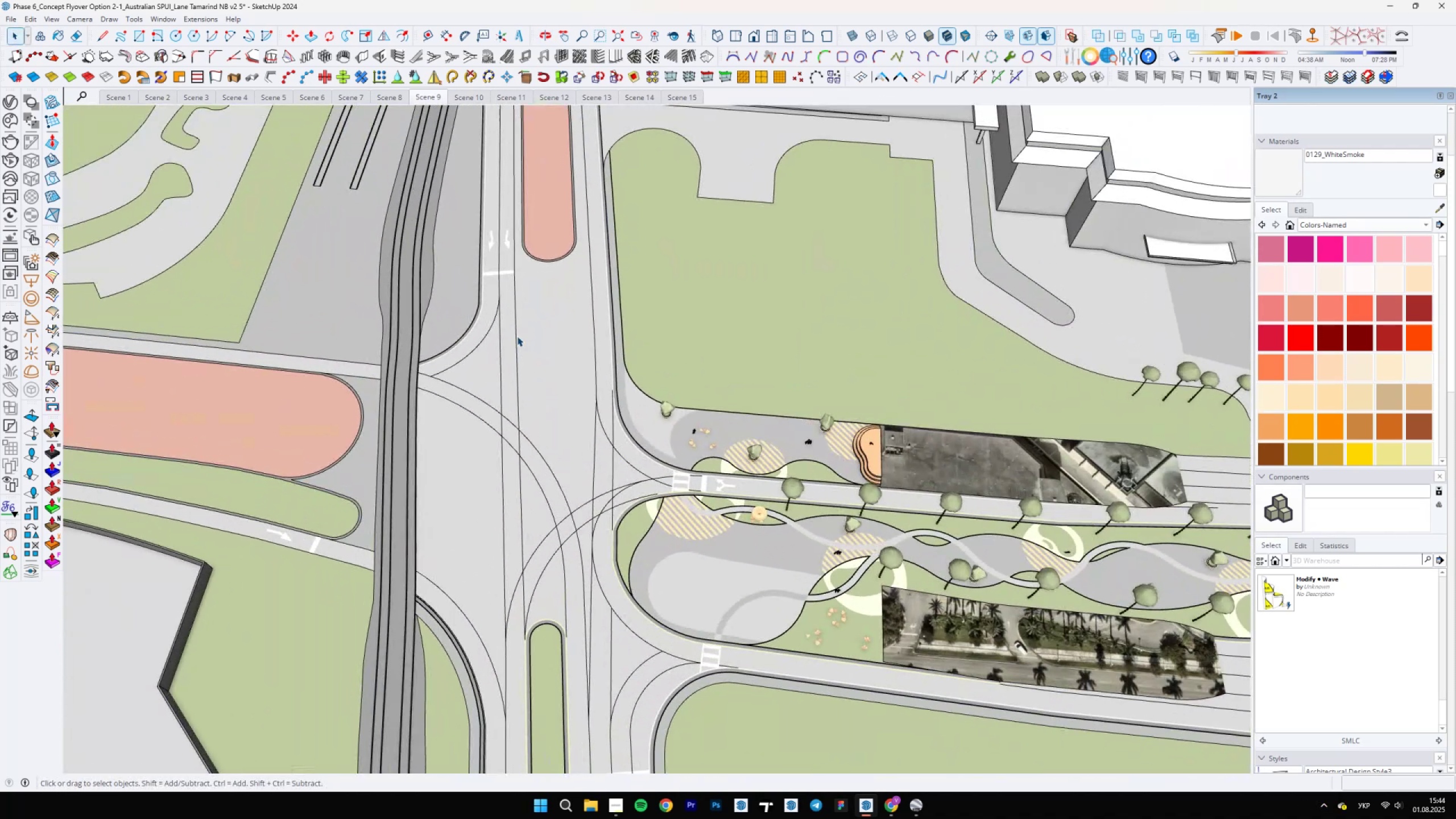 
scroll: coordinate [634, 409], scroll_direction: down, amount: 8.0
 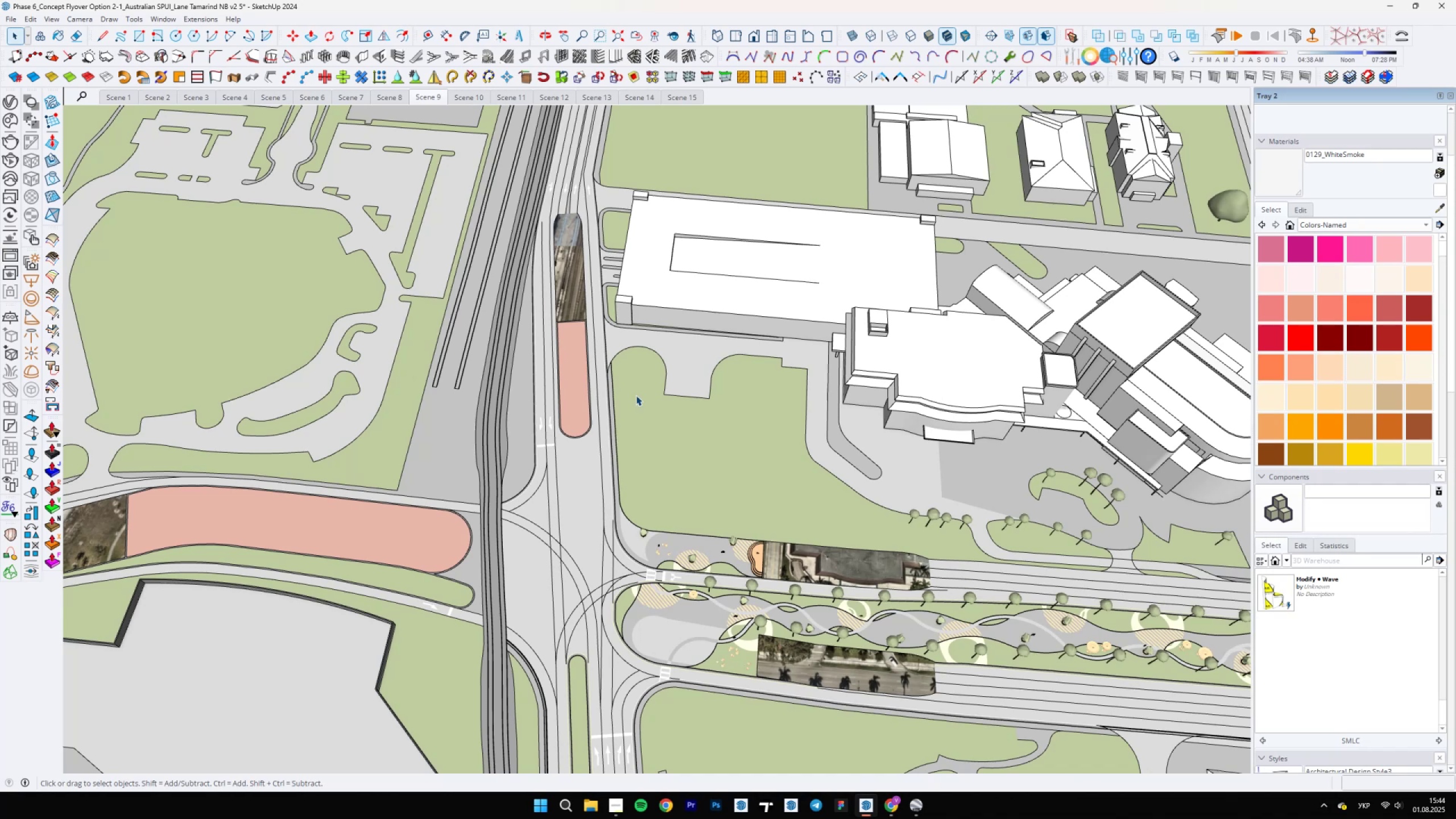 
wait(9.21)
 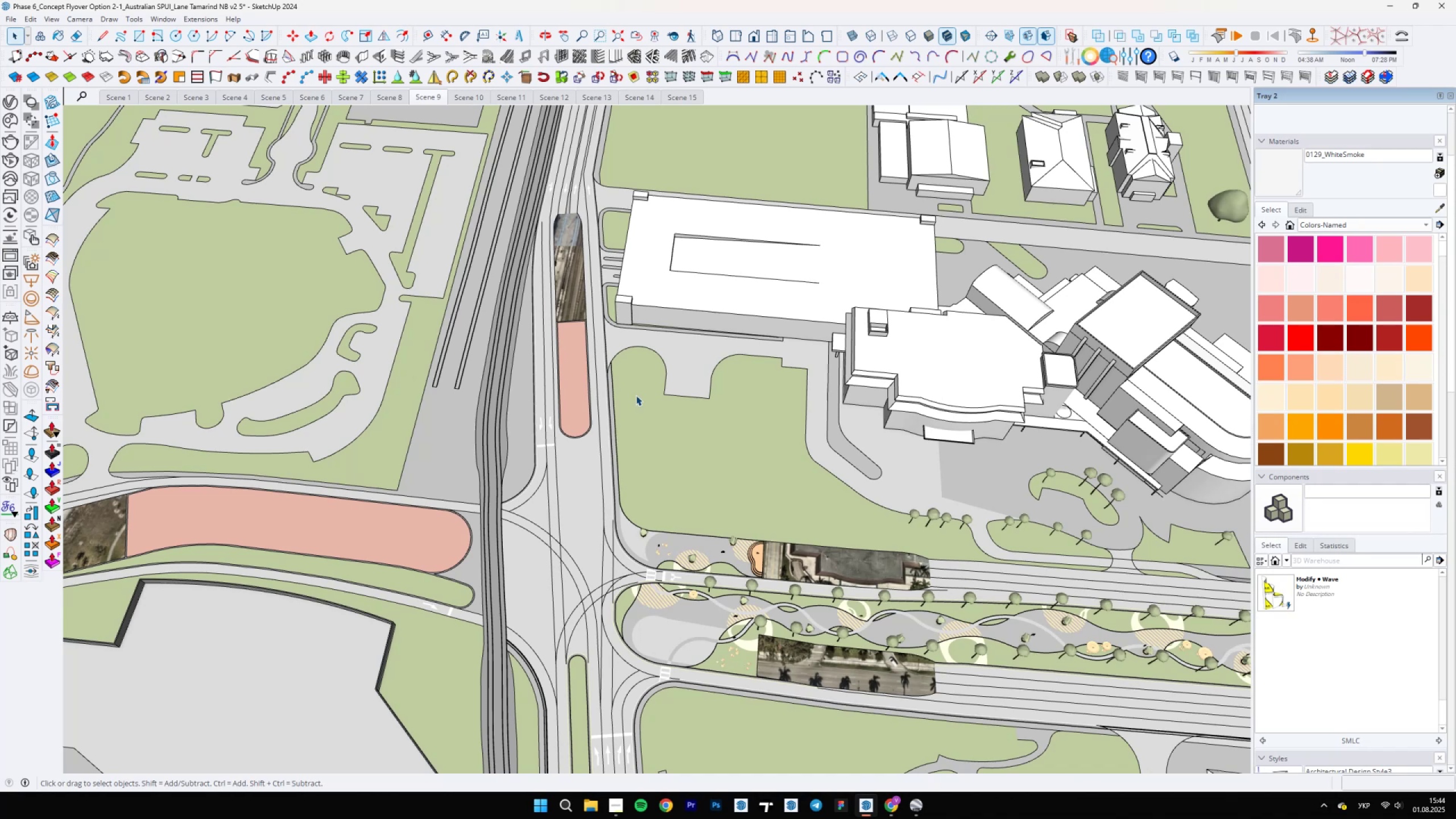 
scroll: coordinate [803, 561], scroll_direction: down, amount: 4.0
 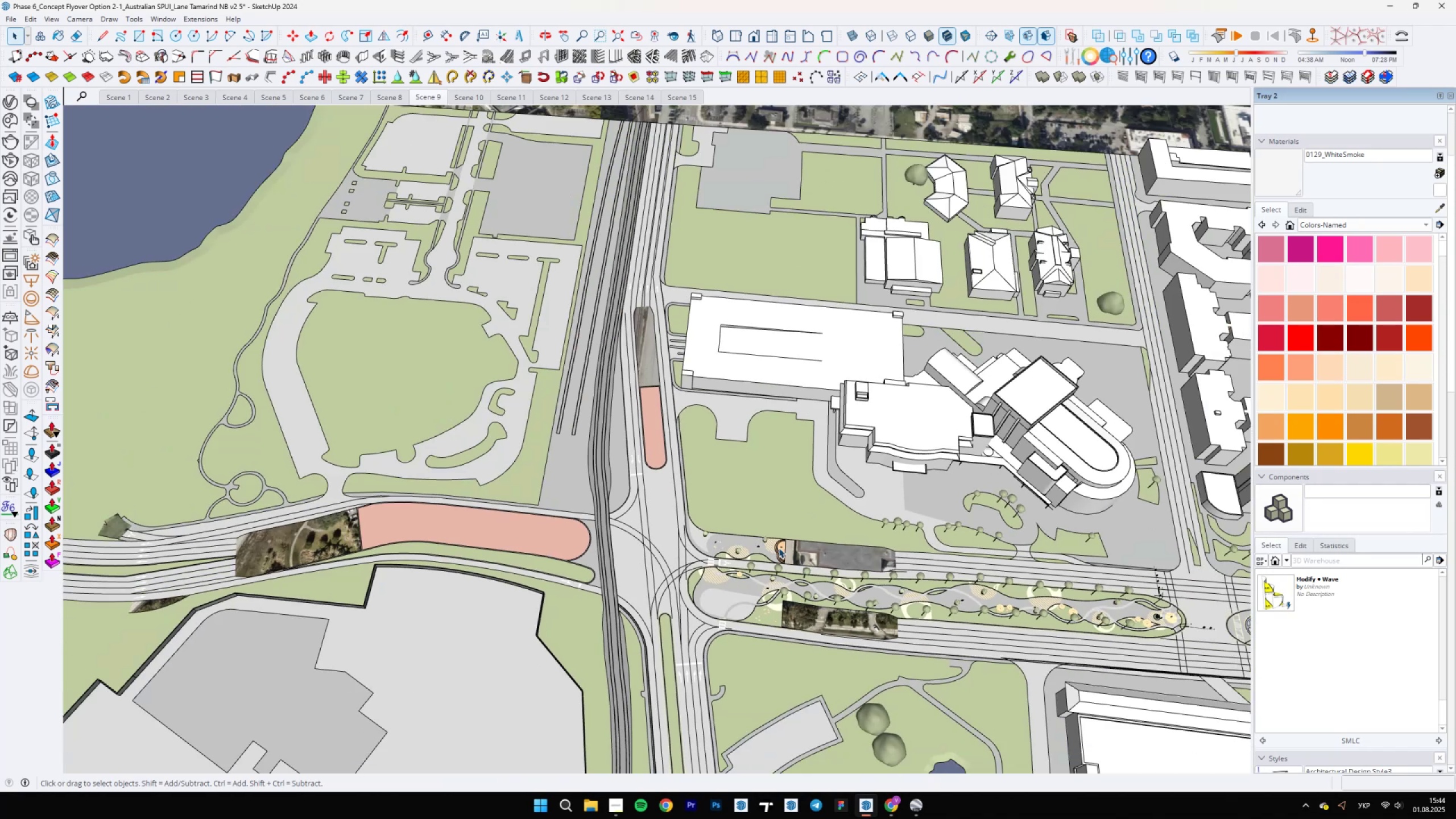 
scroll: coordinate [627, 136], scroll_direction: up, amount: 9.0
 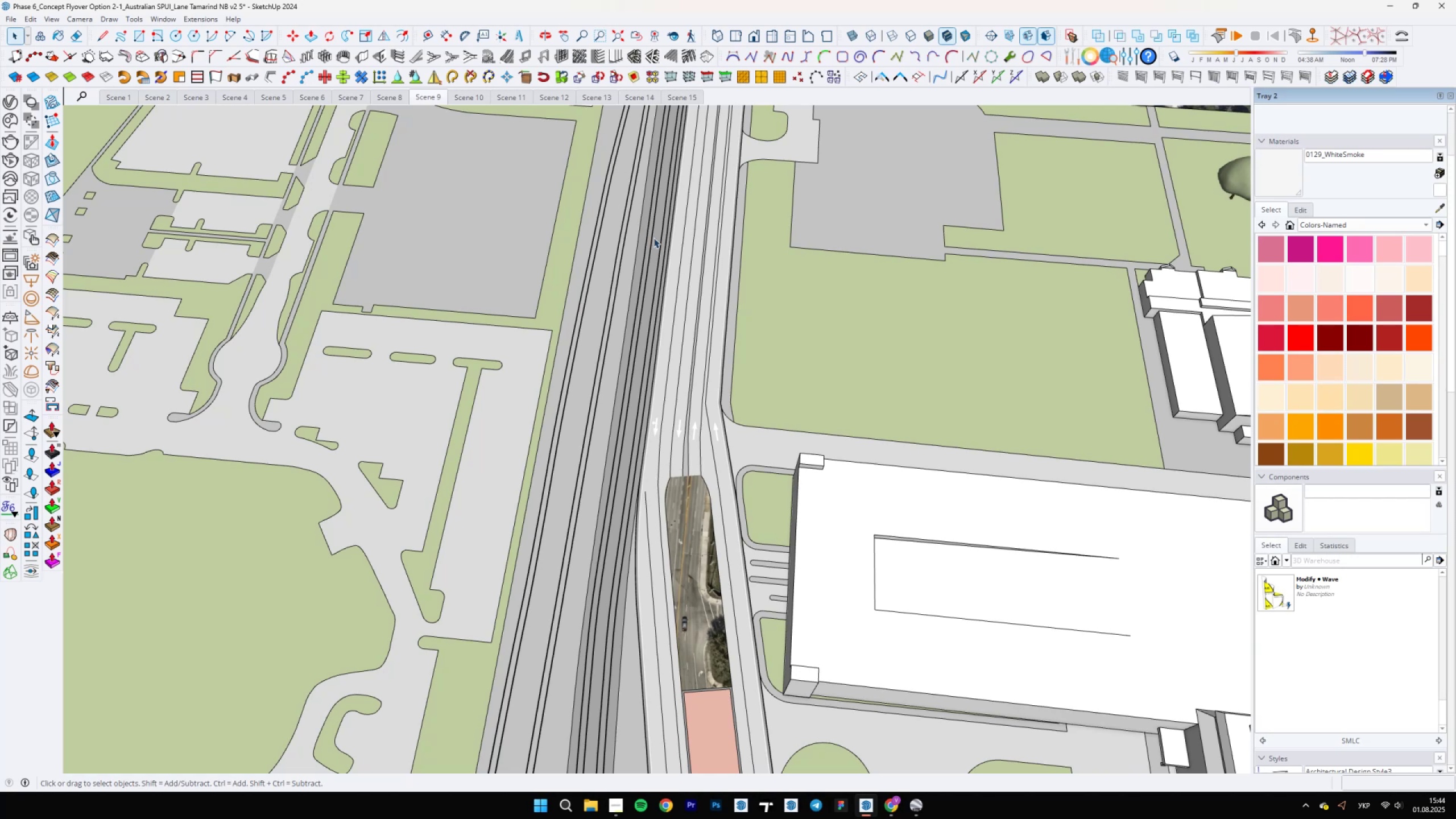 
key(Backslash)
 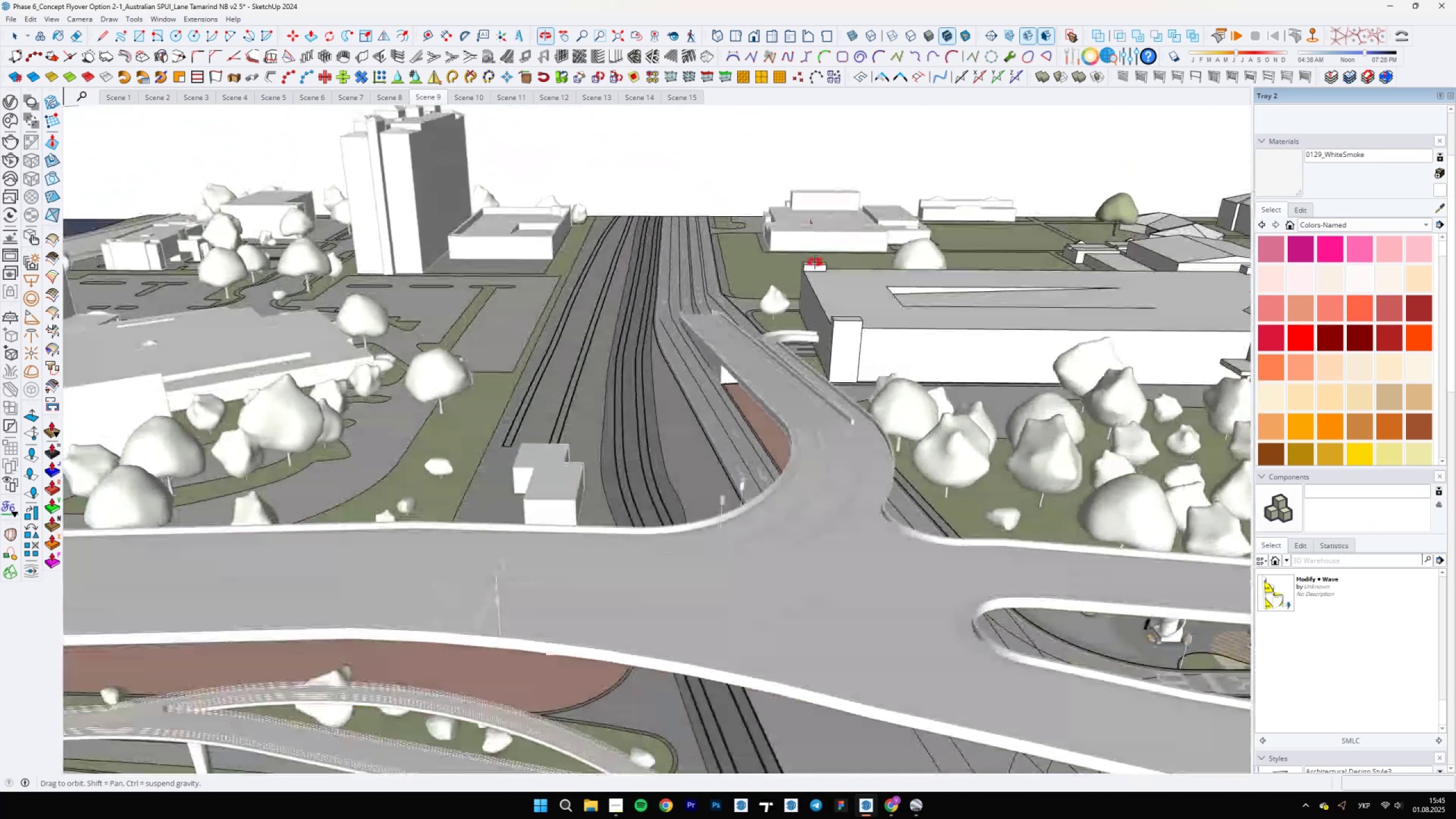 
wait(5.42)
 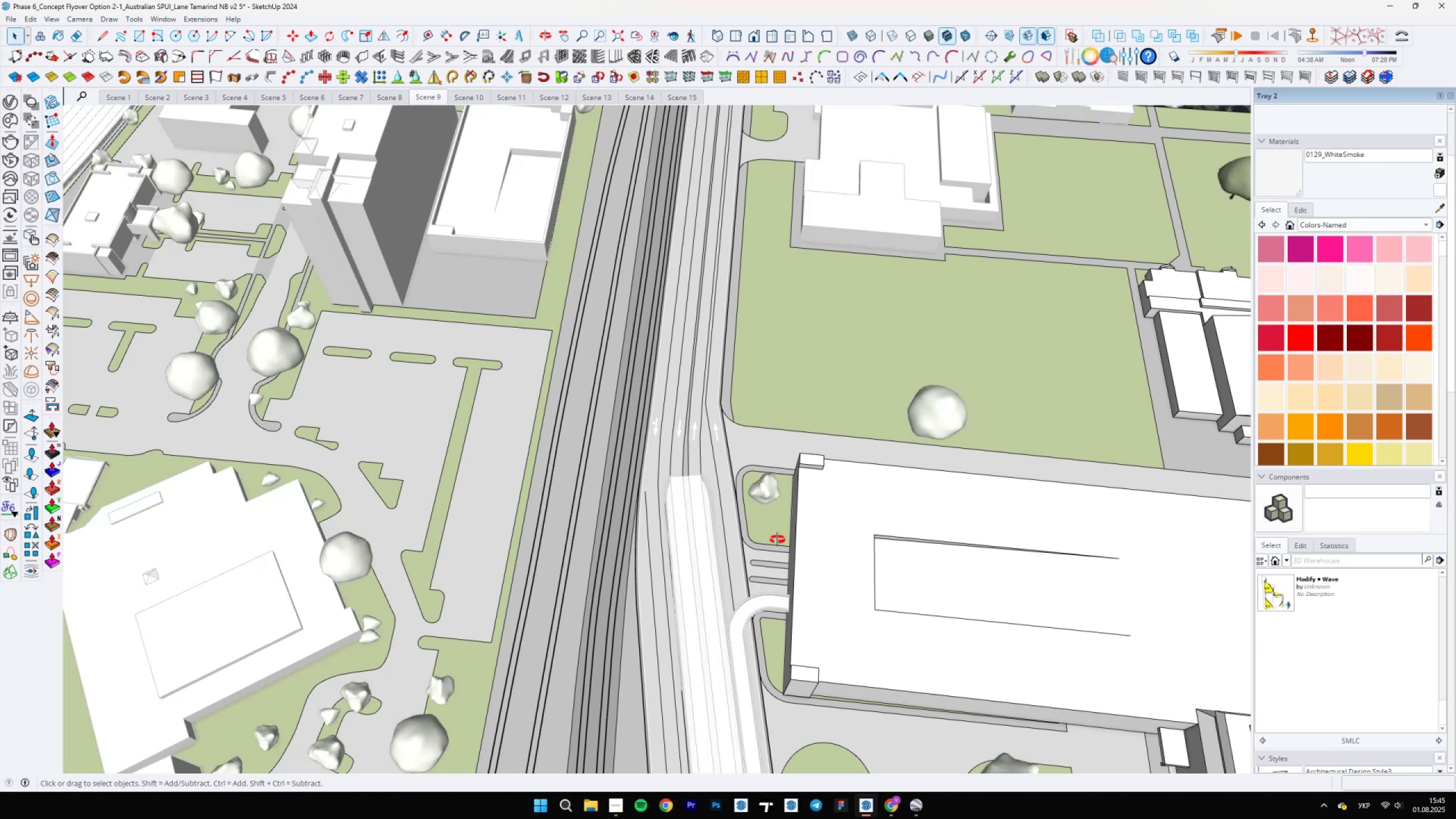 
scroll: coordinate [701, 412], scroll_direction: up, amount: 15.0
 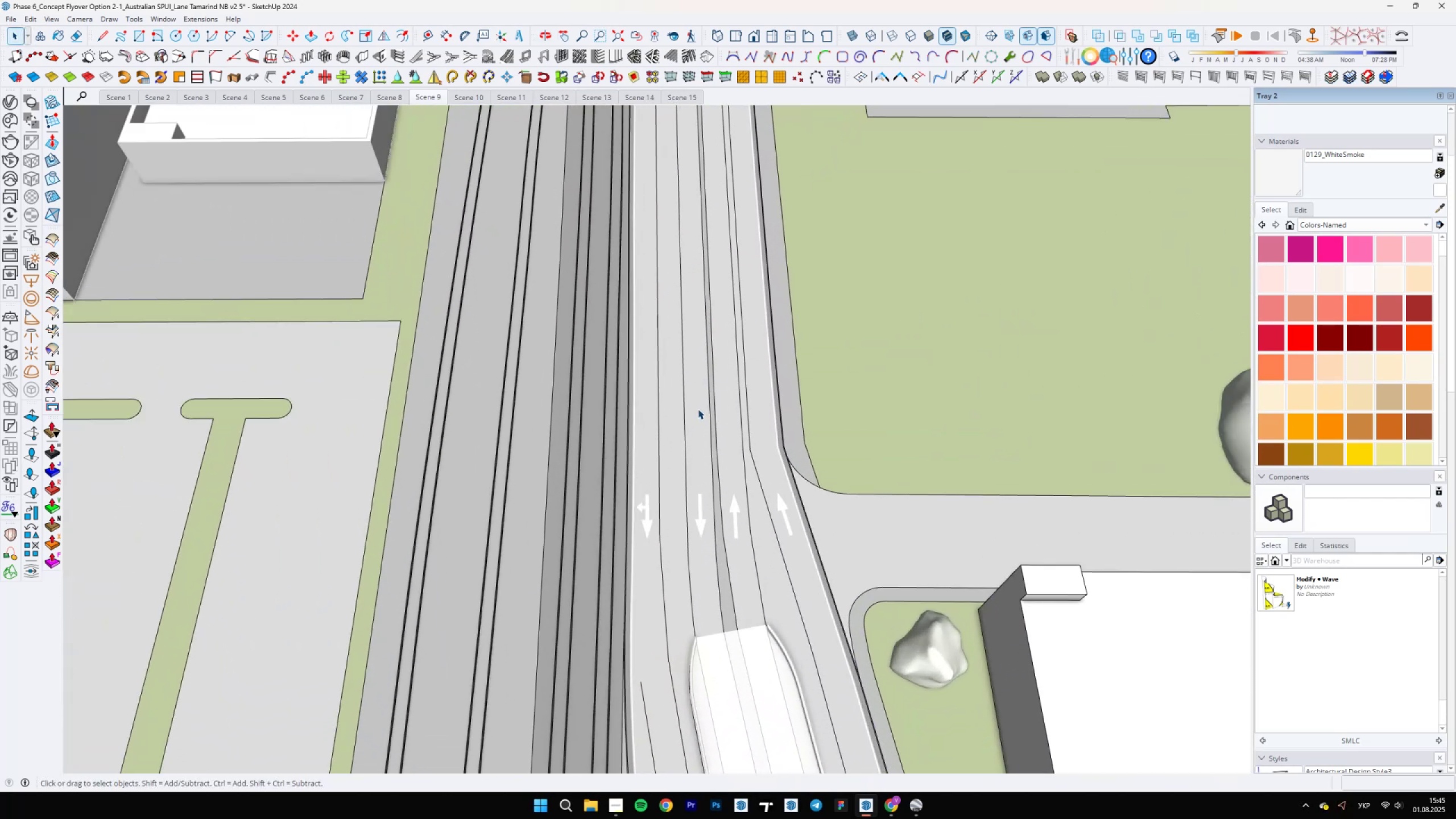 
key(Backslash)
 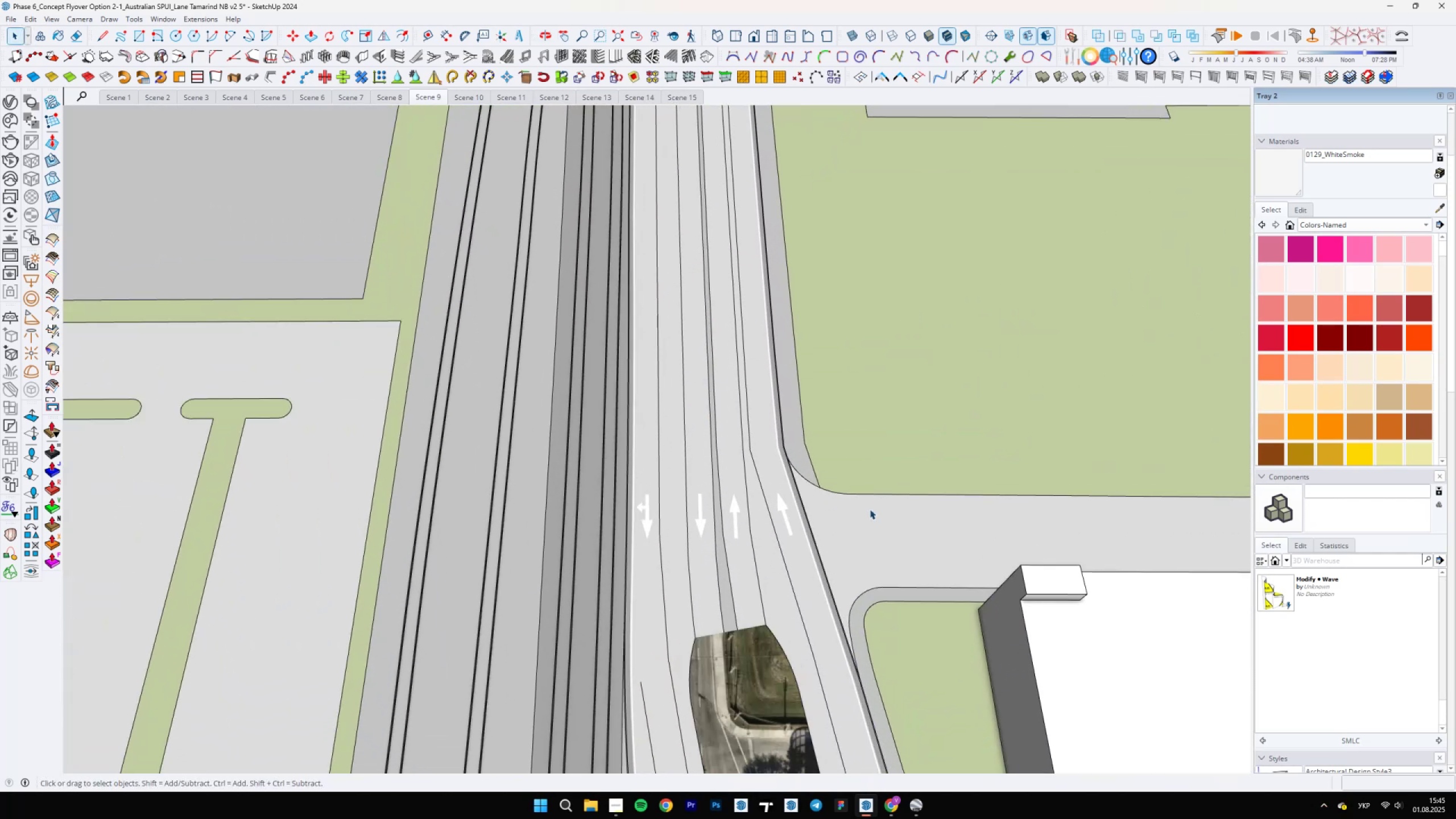 
scroll: coordinate [664, 456], scroll_direction: up, amount: 6.0
 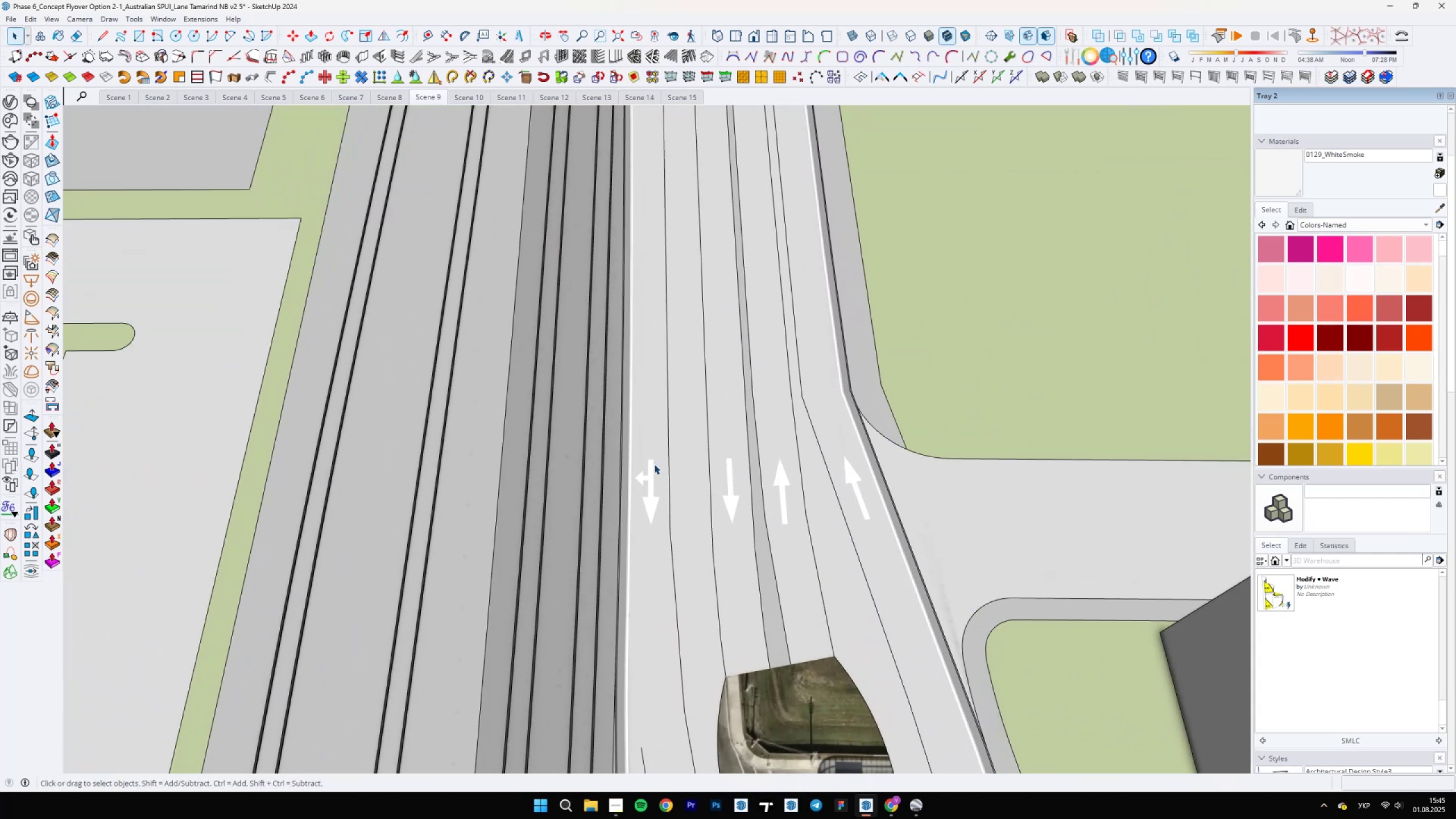 
key(Semicolon)
 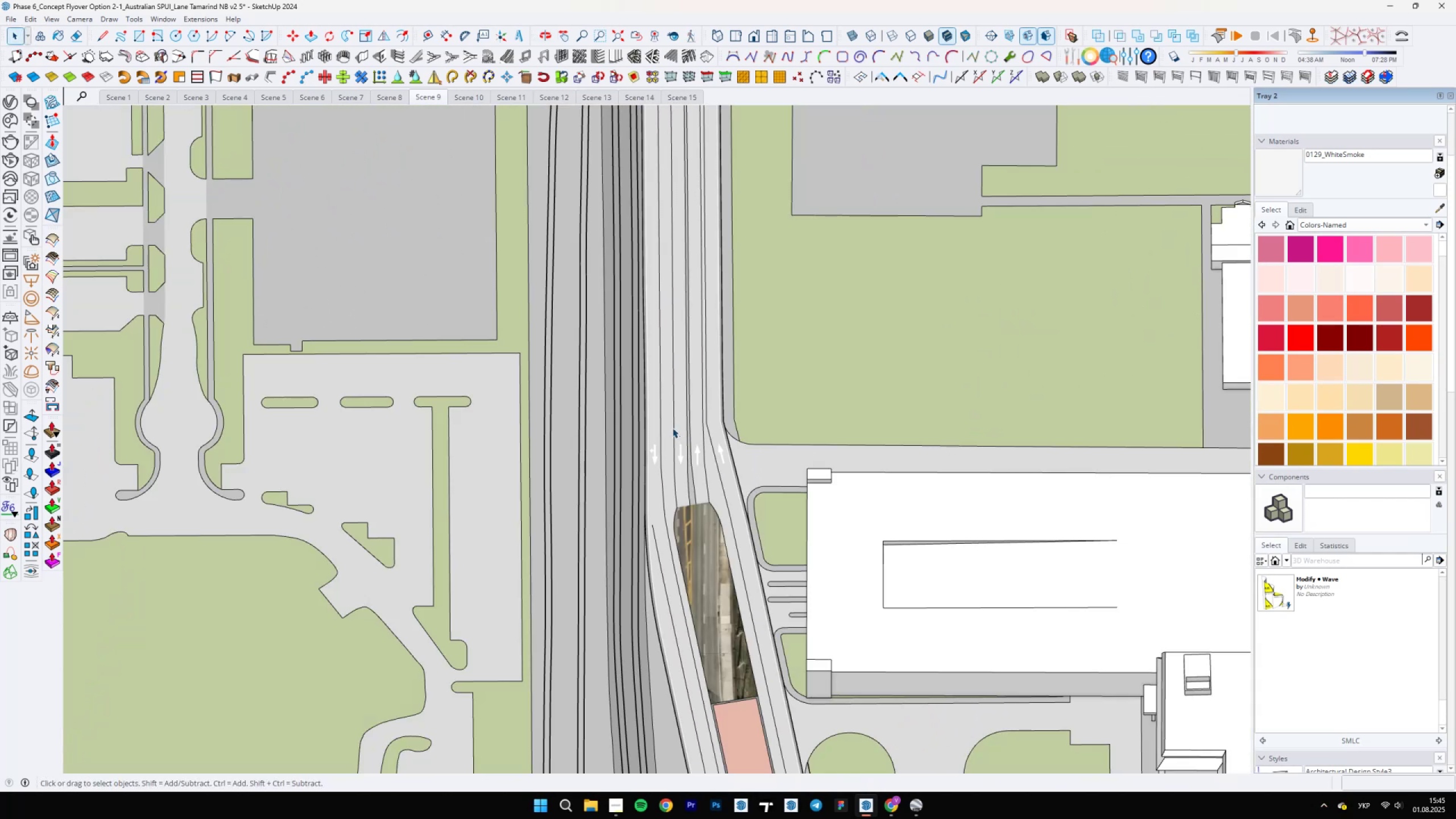 
key(Semicolon)
 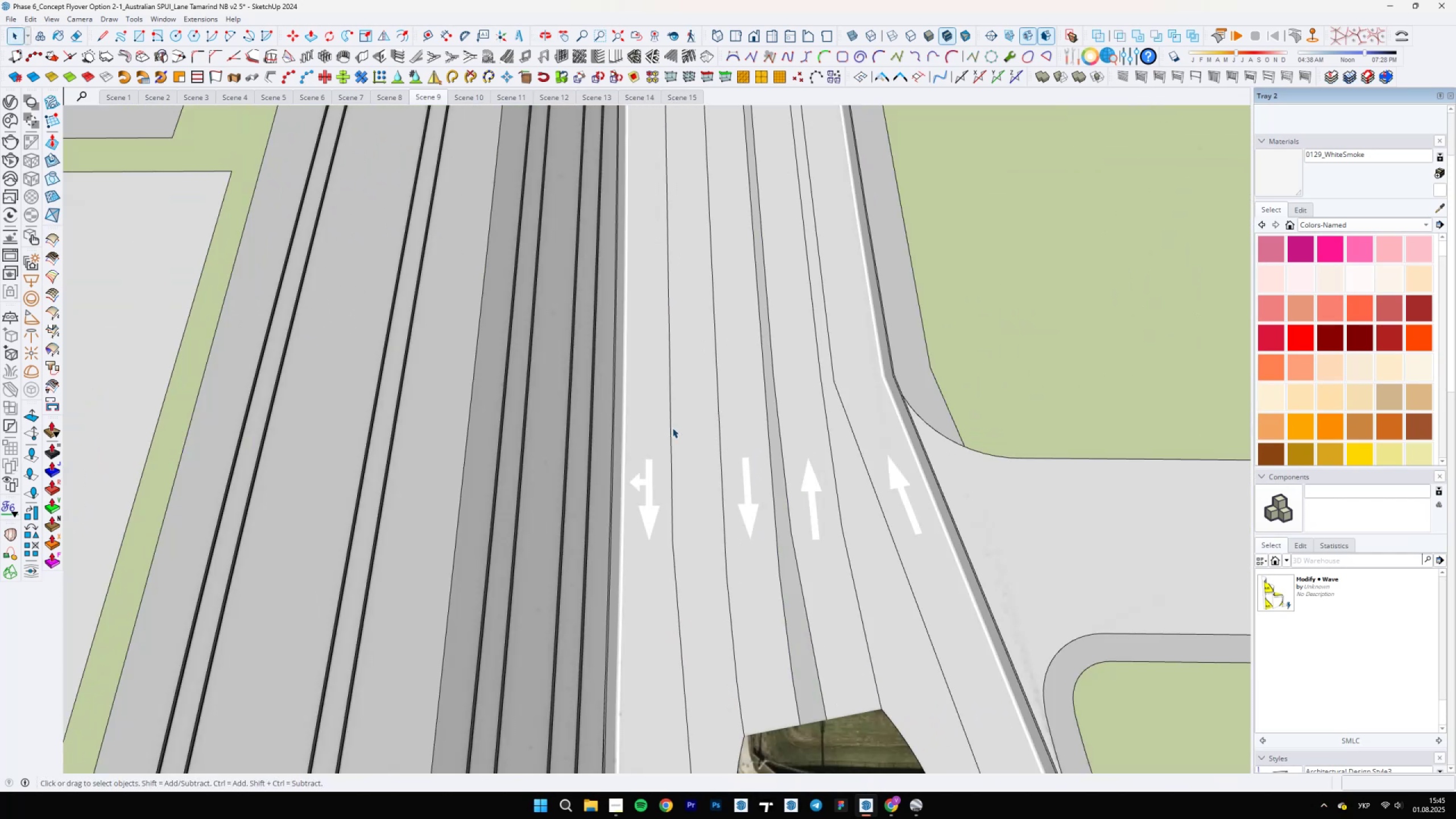 
scroll: coordinate [672, 428], scroll_direction: up, amount: 4.0
 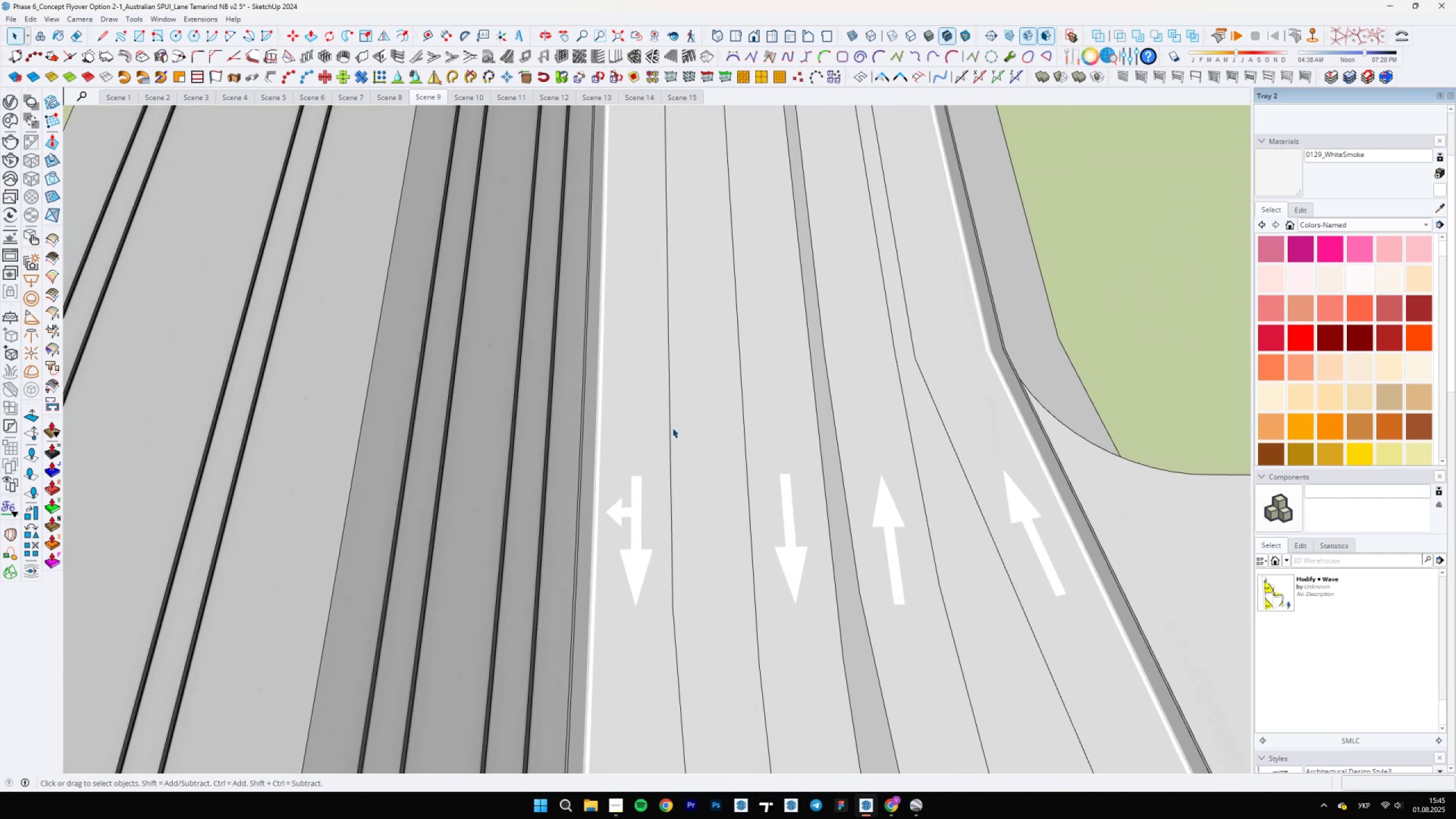 
key(L)
 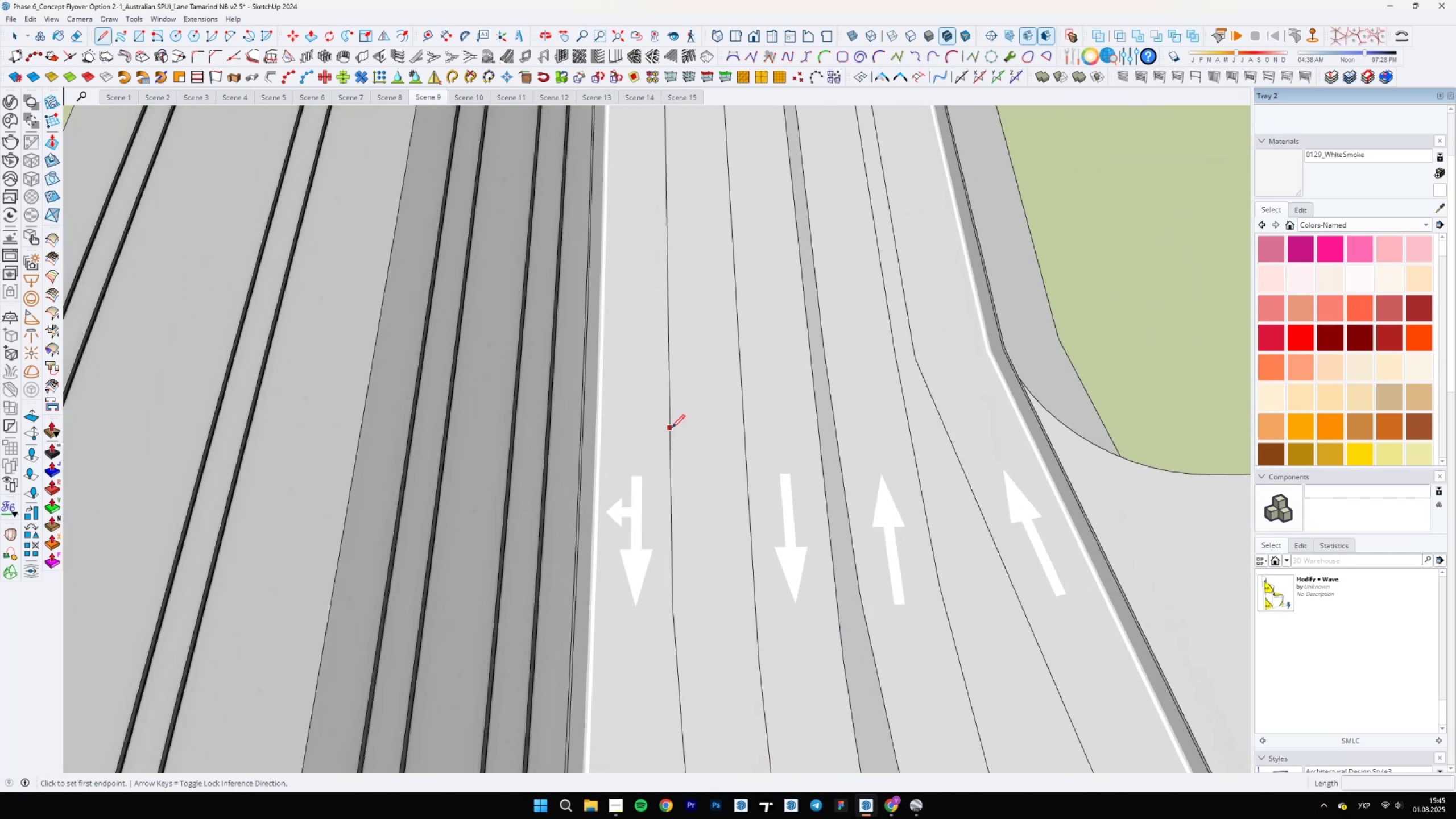 
left_click([672, 428])
 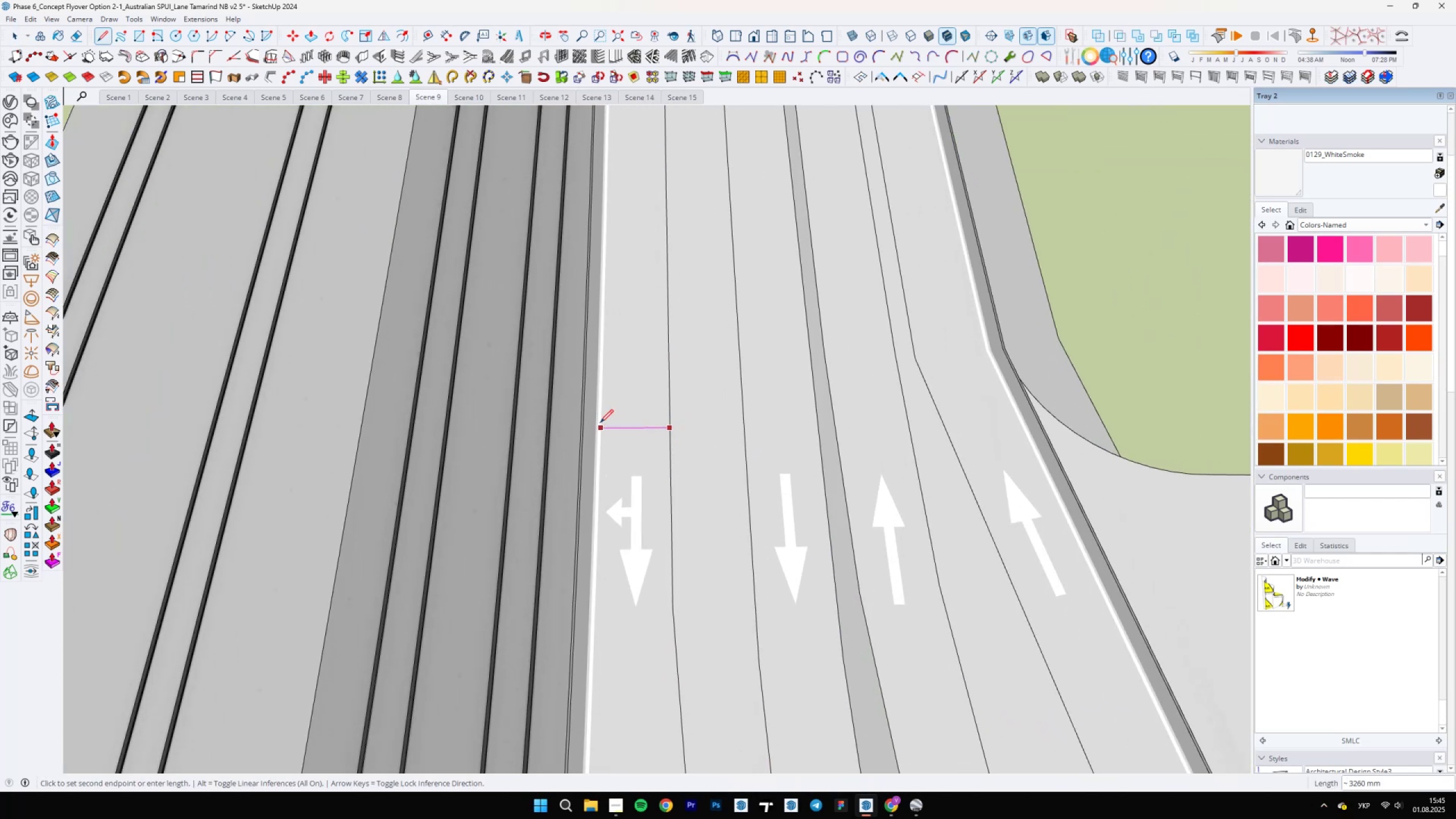 
key(Space)
 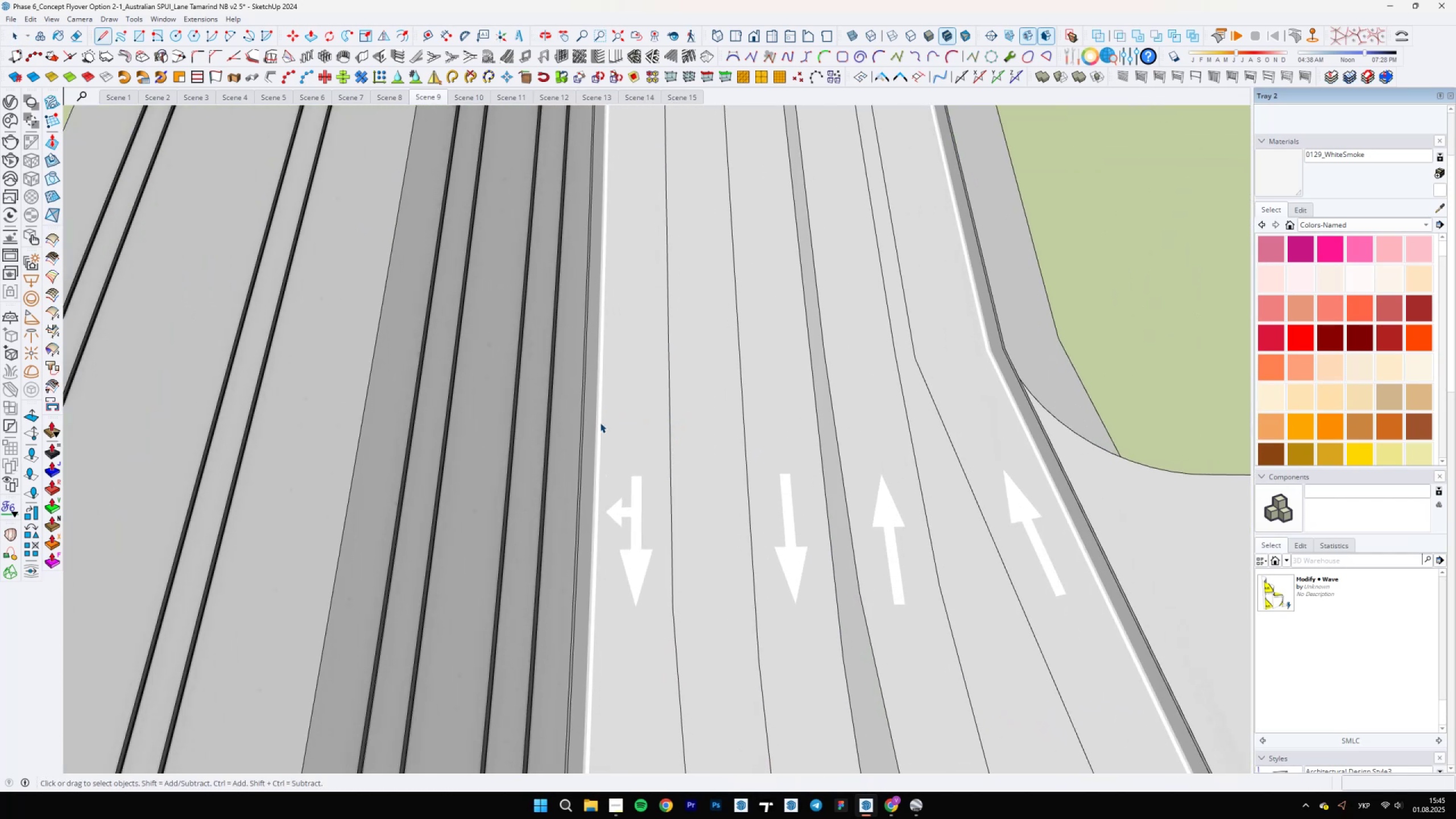 
scroll: coordinate [644, 486], scroll_direction: down, amount: 37.0
 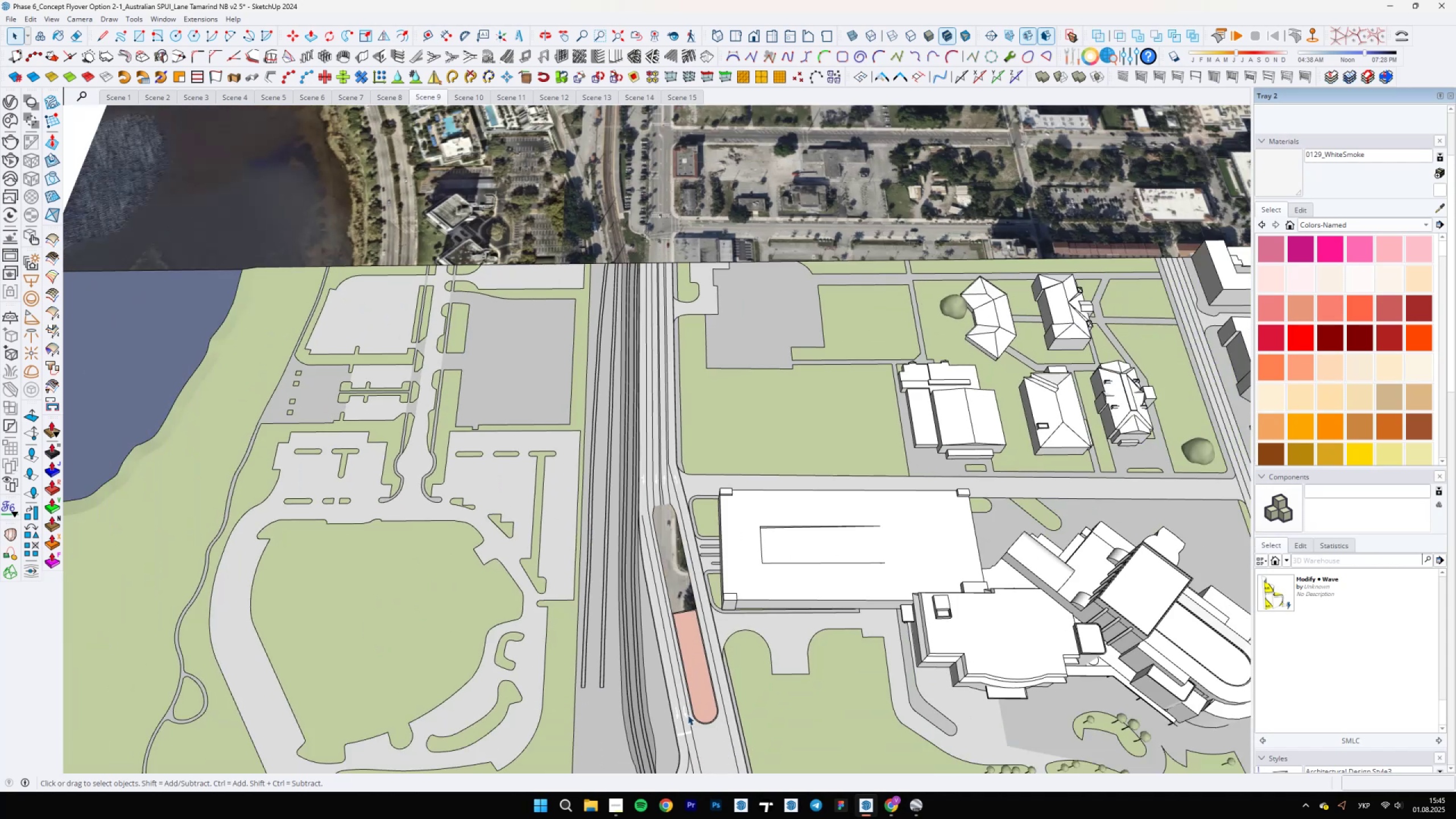 
scroll: coordinate [710, 706], scroll_direction: up, amount: 3.0
 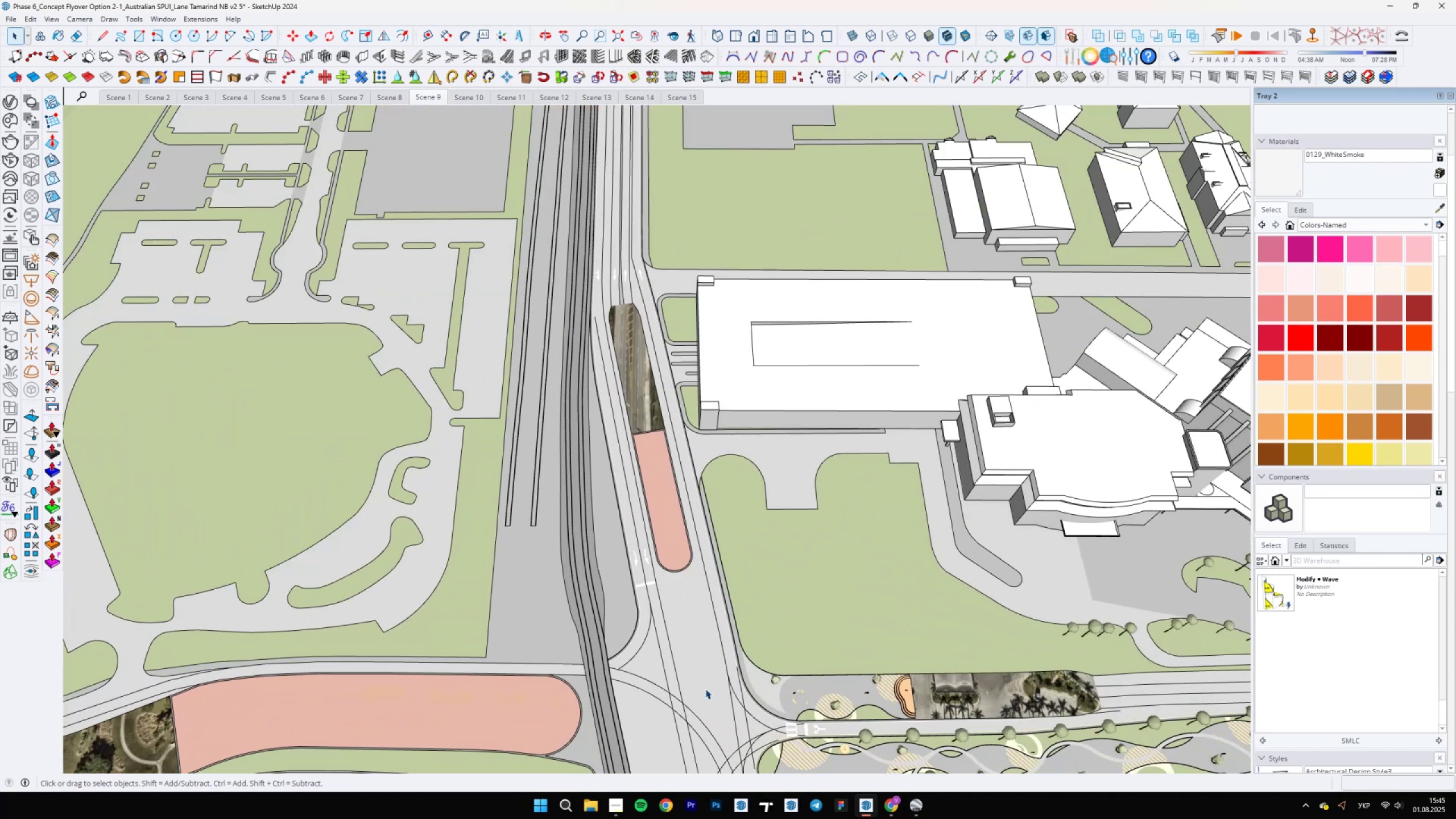 
scroll: coordinate [681, 593], scroll_direction: down, amount: 6.0
 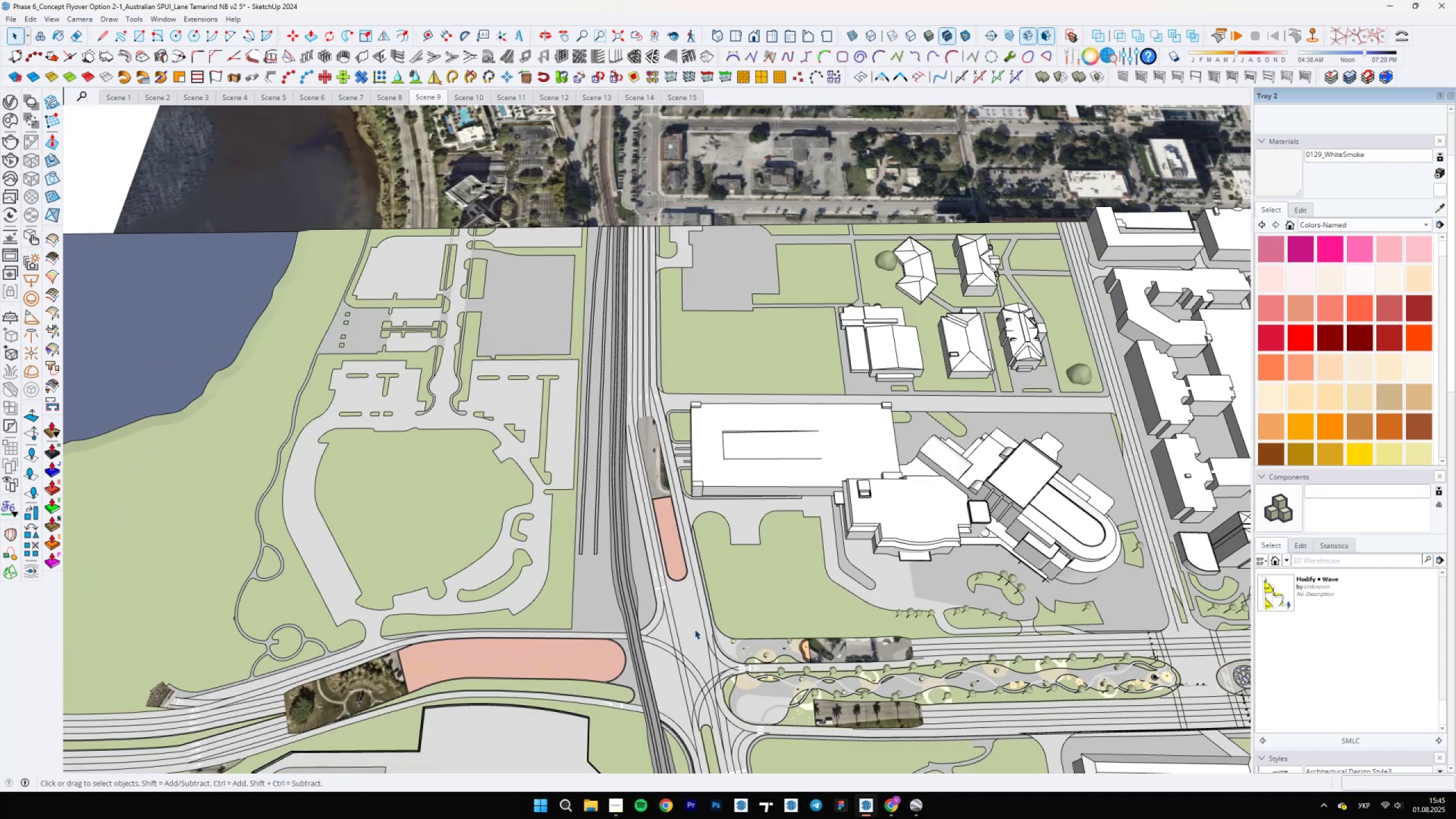 
scroll: coordinate [688, 679], scroll_direction: up, amount: 5.0
 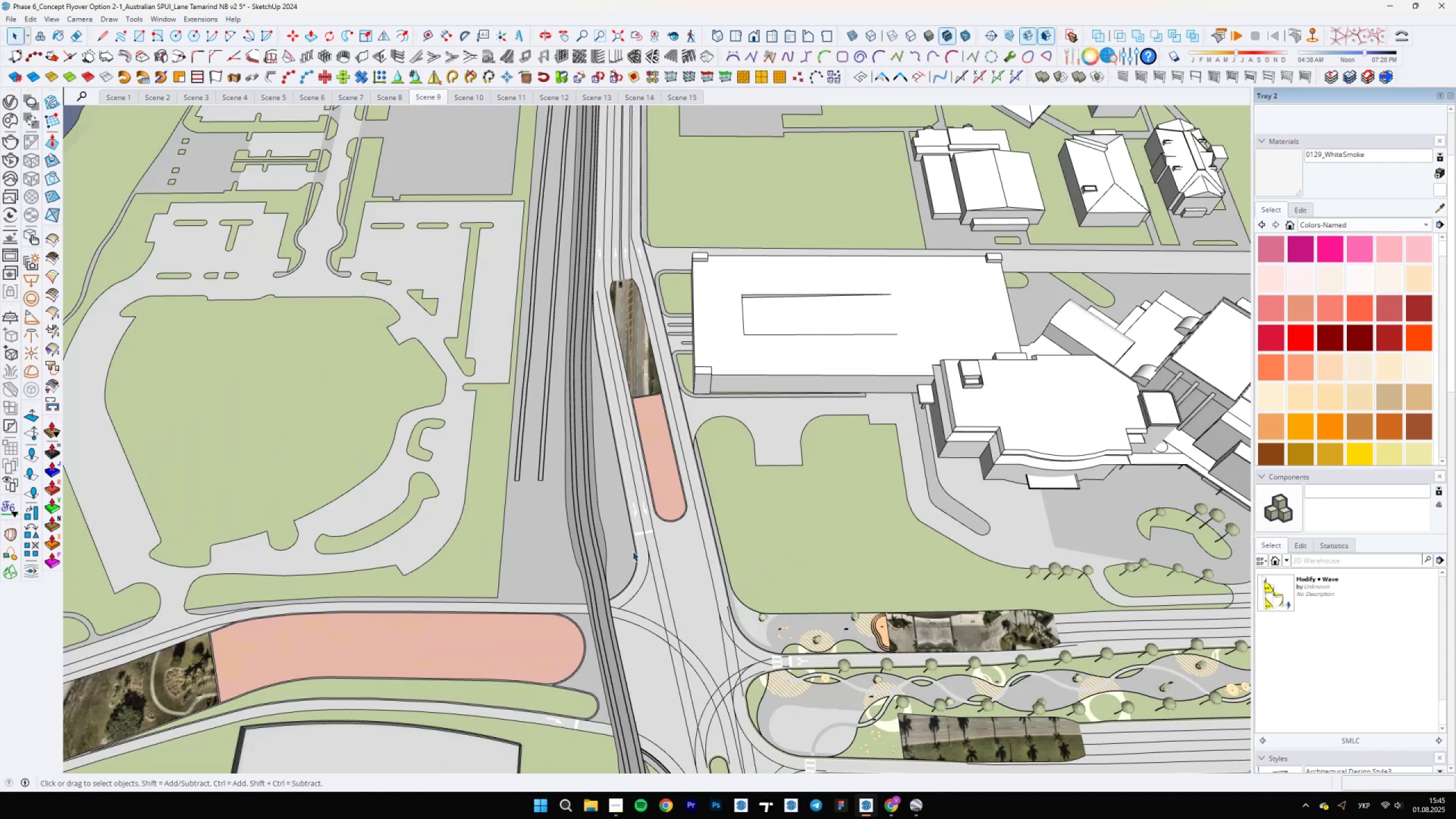 
wait(8.13)
 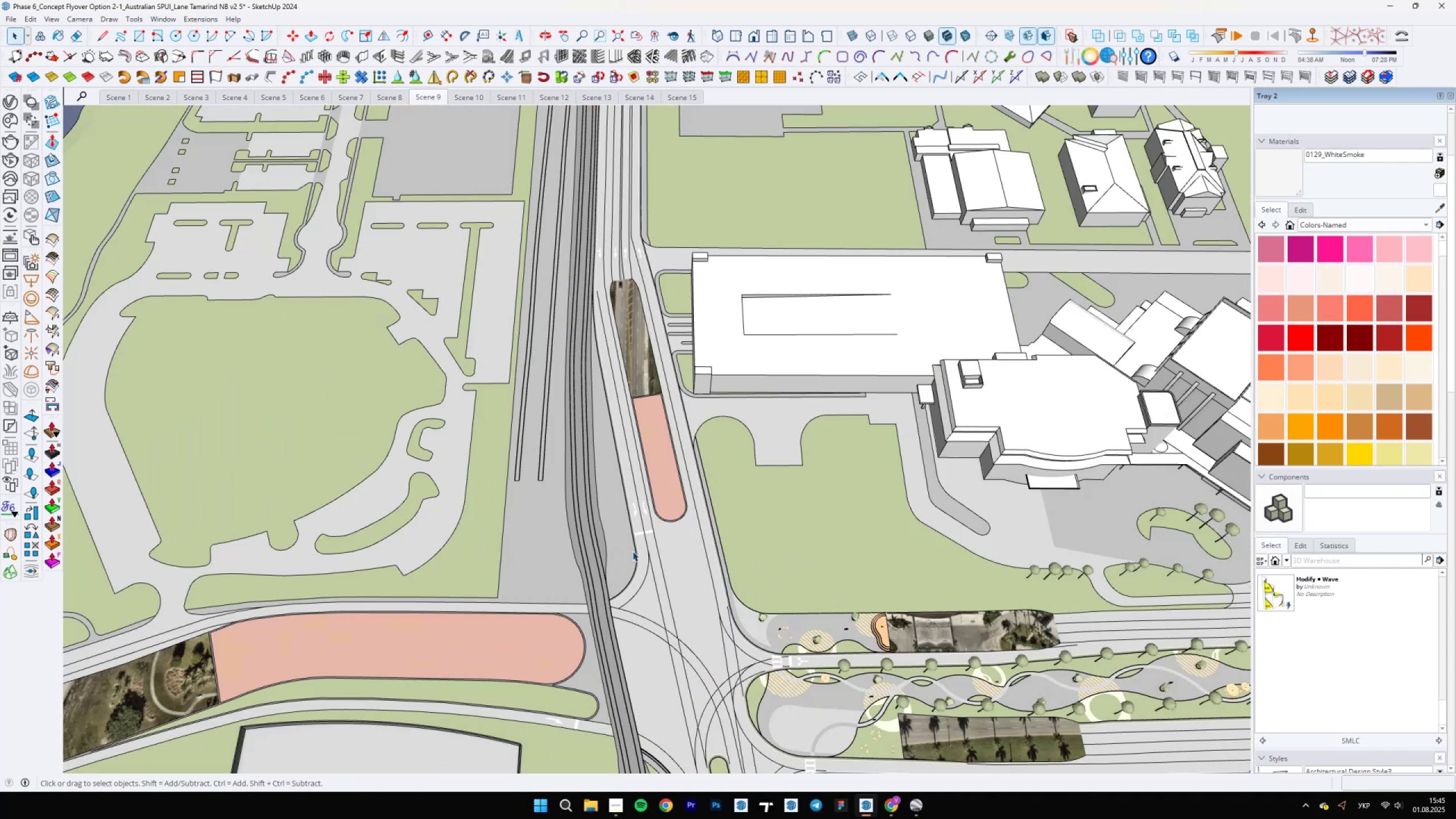 
scroll: coordinate [667, 504], scroll_direction: down, amount: 5.0
 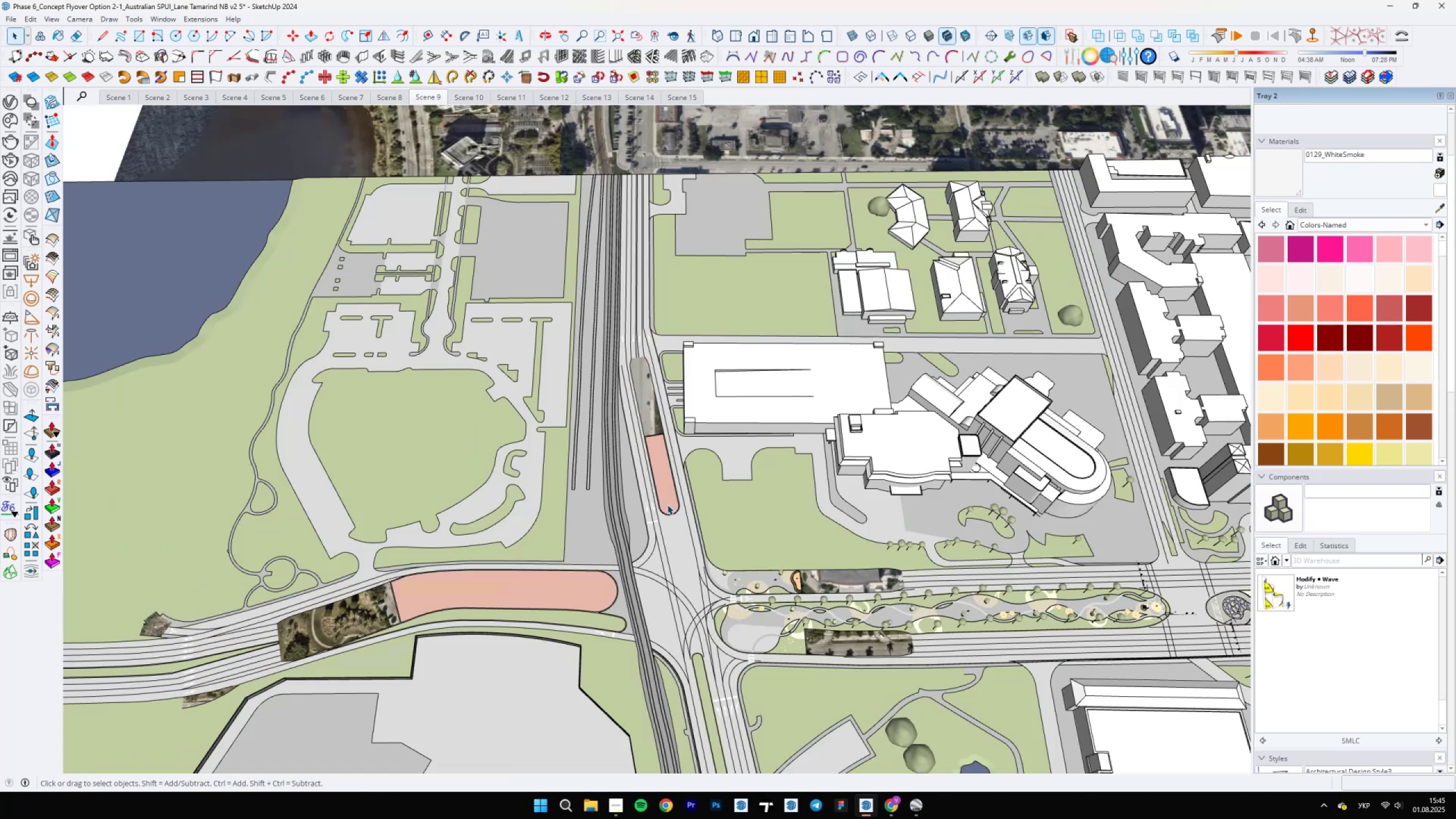 
scroll: coordinate [731, 642], scroll_direction: up, amount: 9.0
 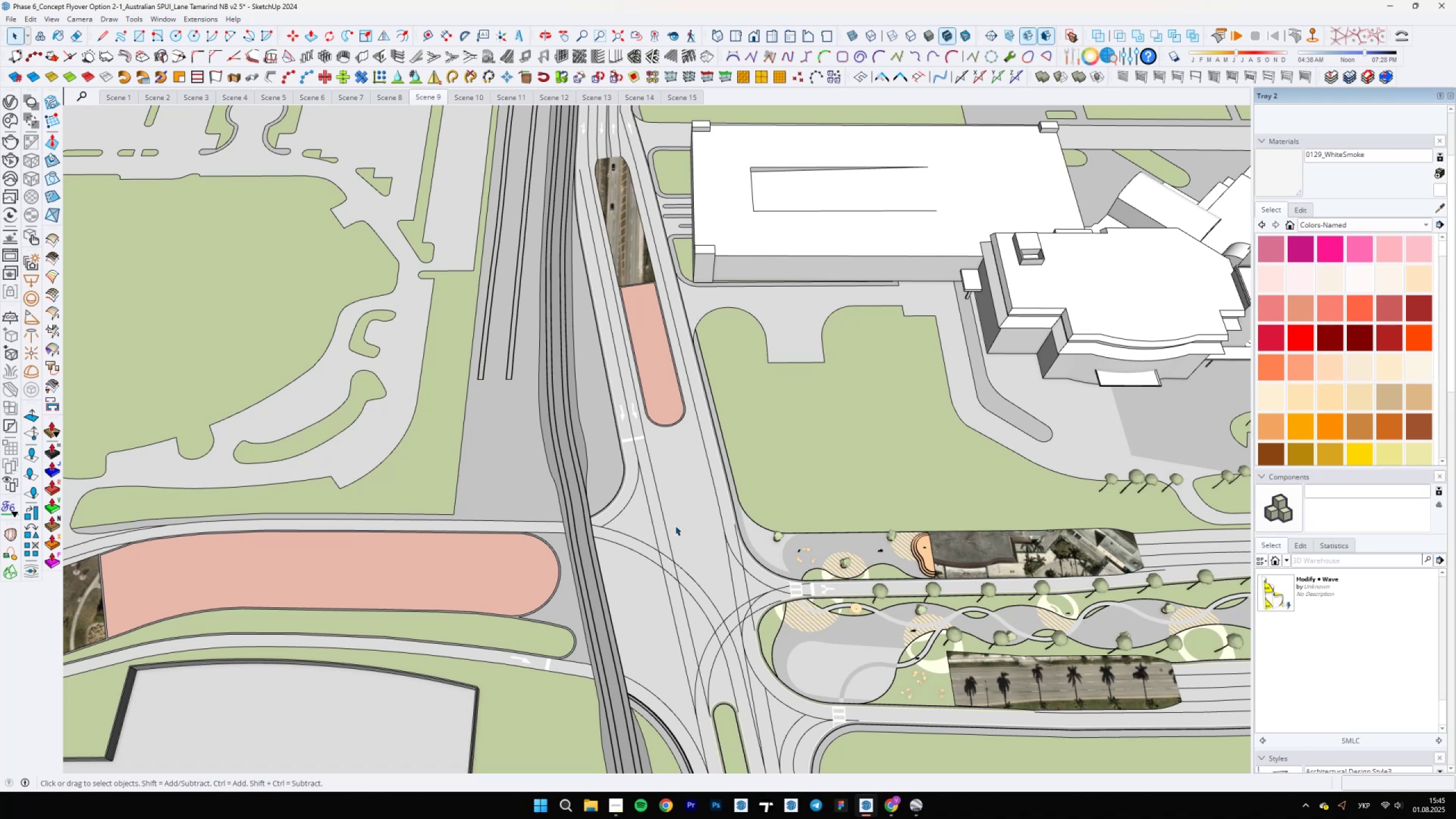 
wait(5.34)
 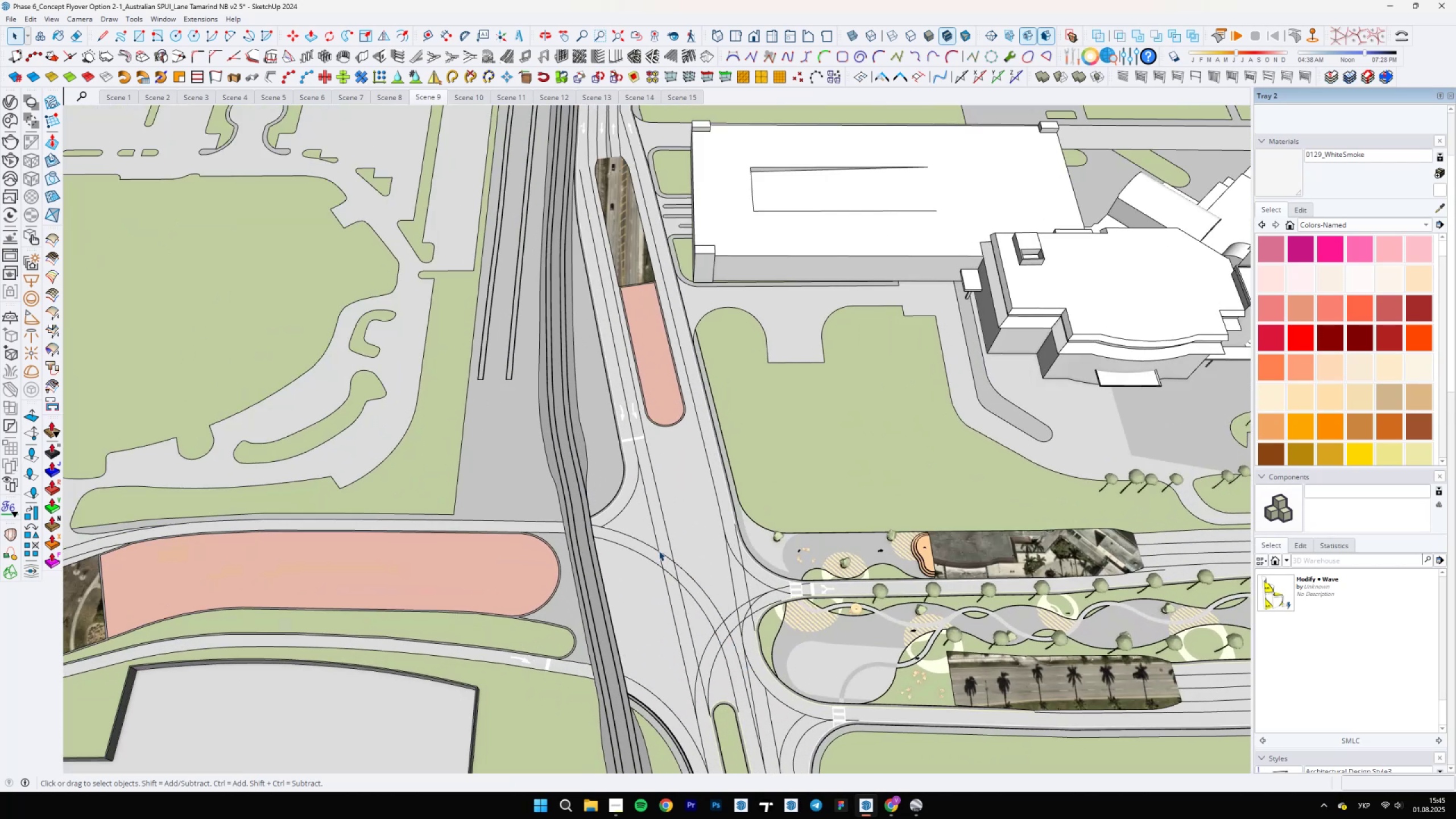 
scroll: coordinate [610, 416], scroll_direction: down, amount: 1.0
 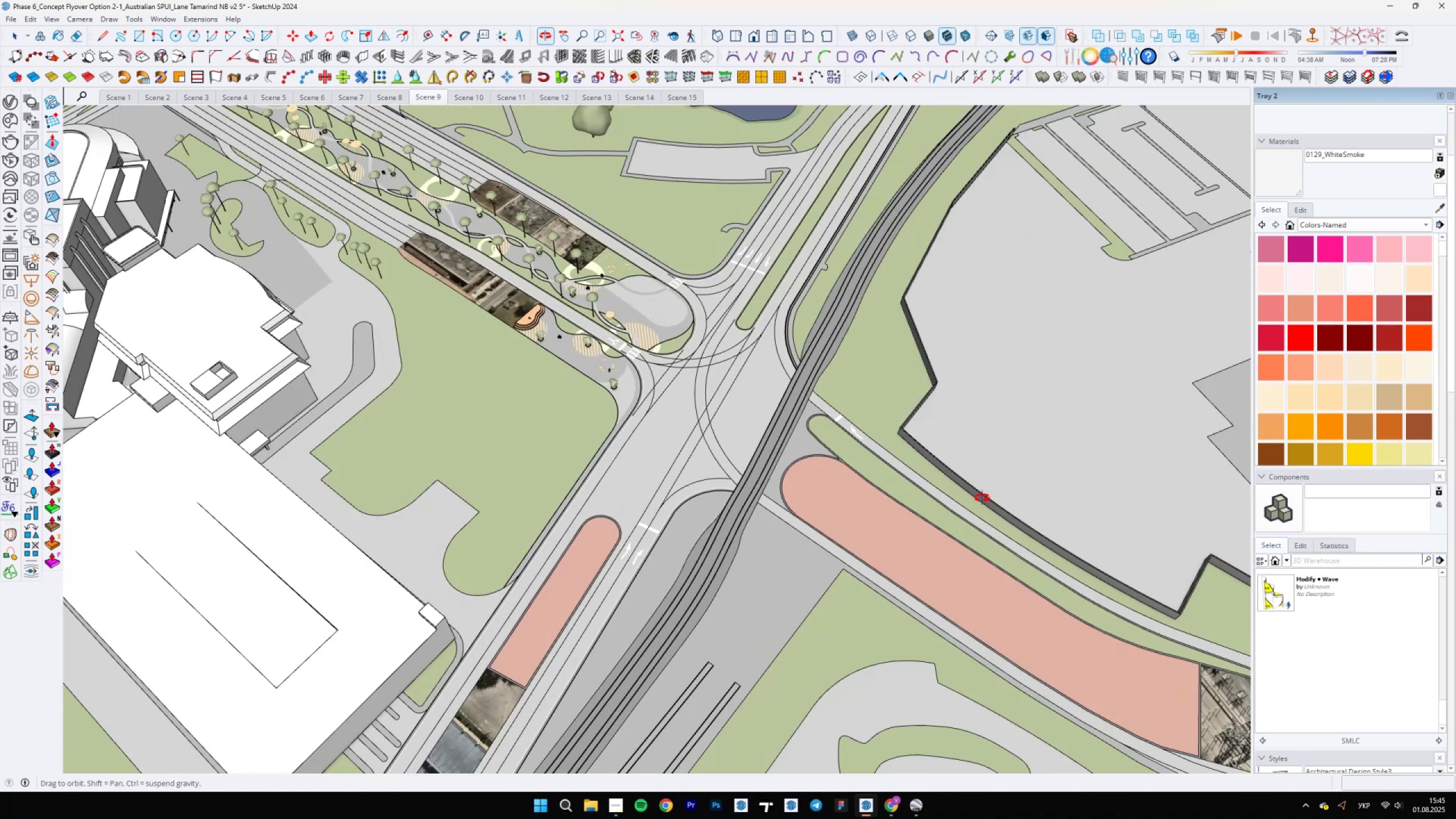 
scroll: coordinate [676, 543], scroll_direction: none, amount: 0.0
 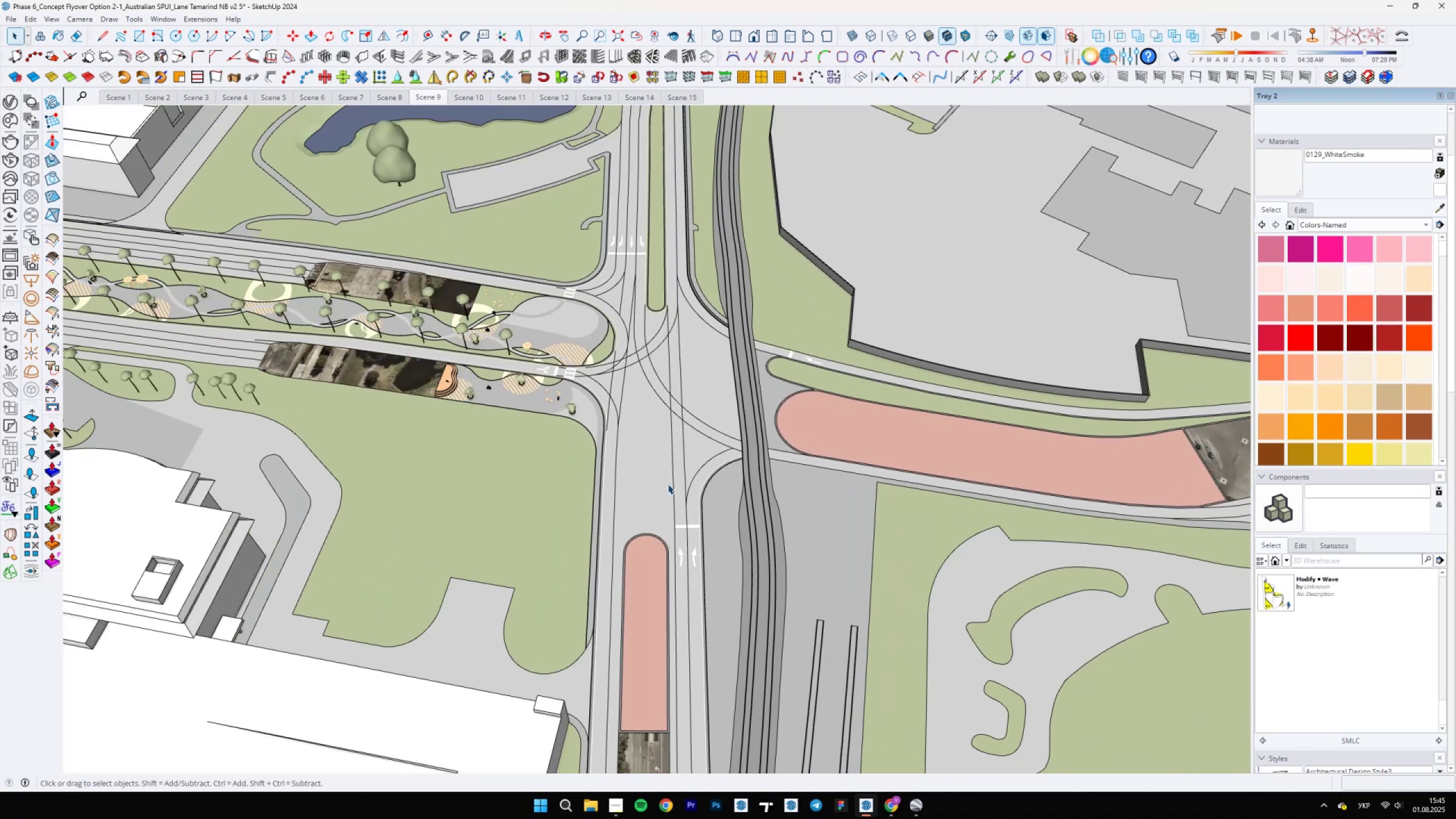 
scroll: coordinate [635, 609], scroll_direction: down, amount: 9.0
 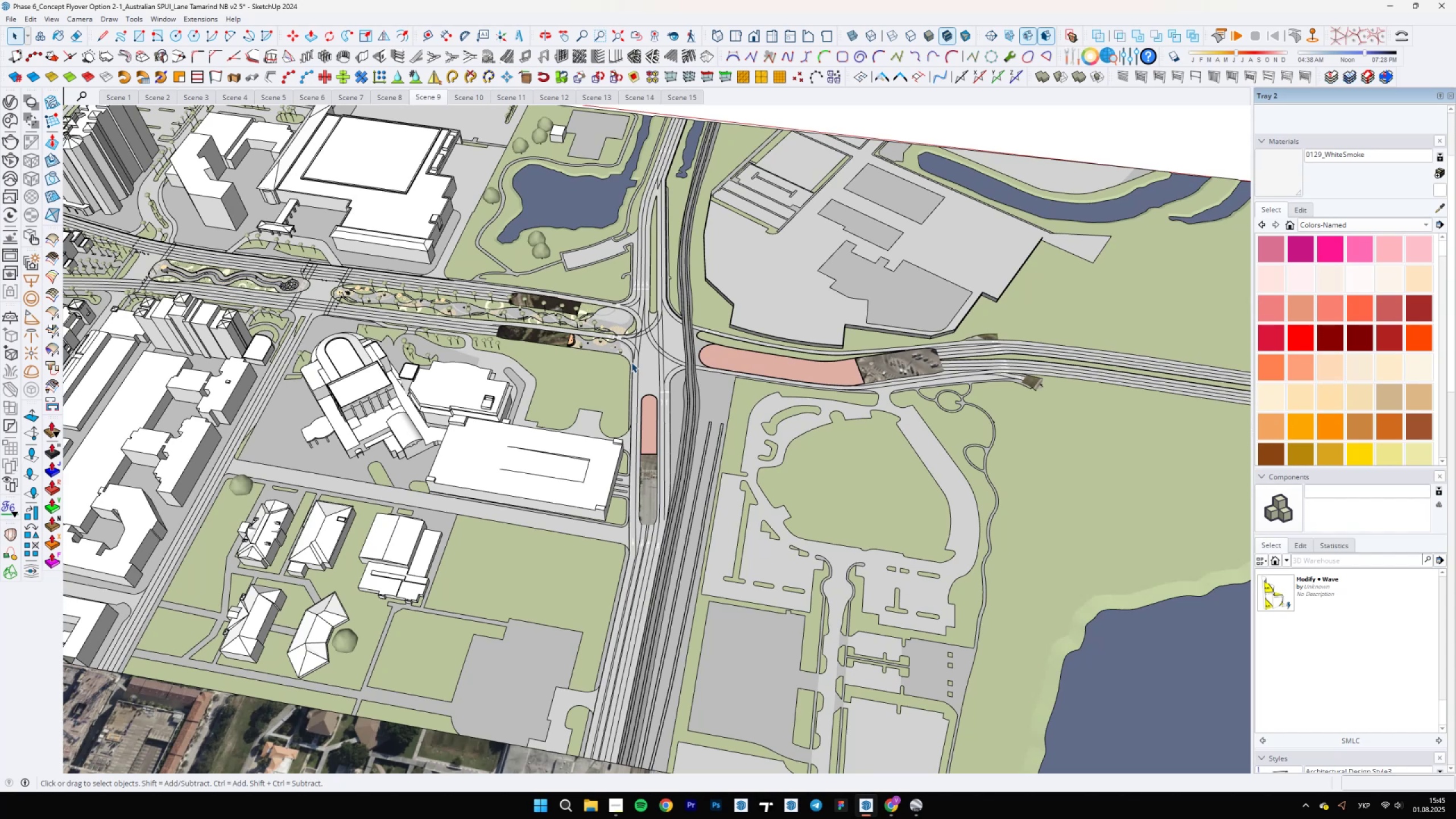 
scroll: coordinate [642, 635], scroll_direction: up, amount: 25.0
 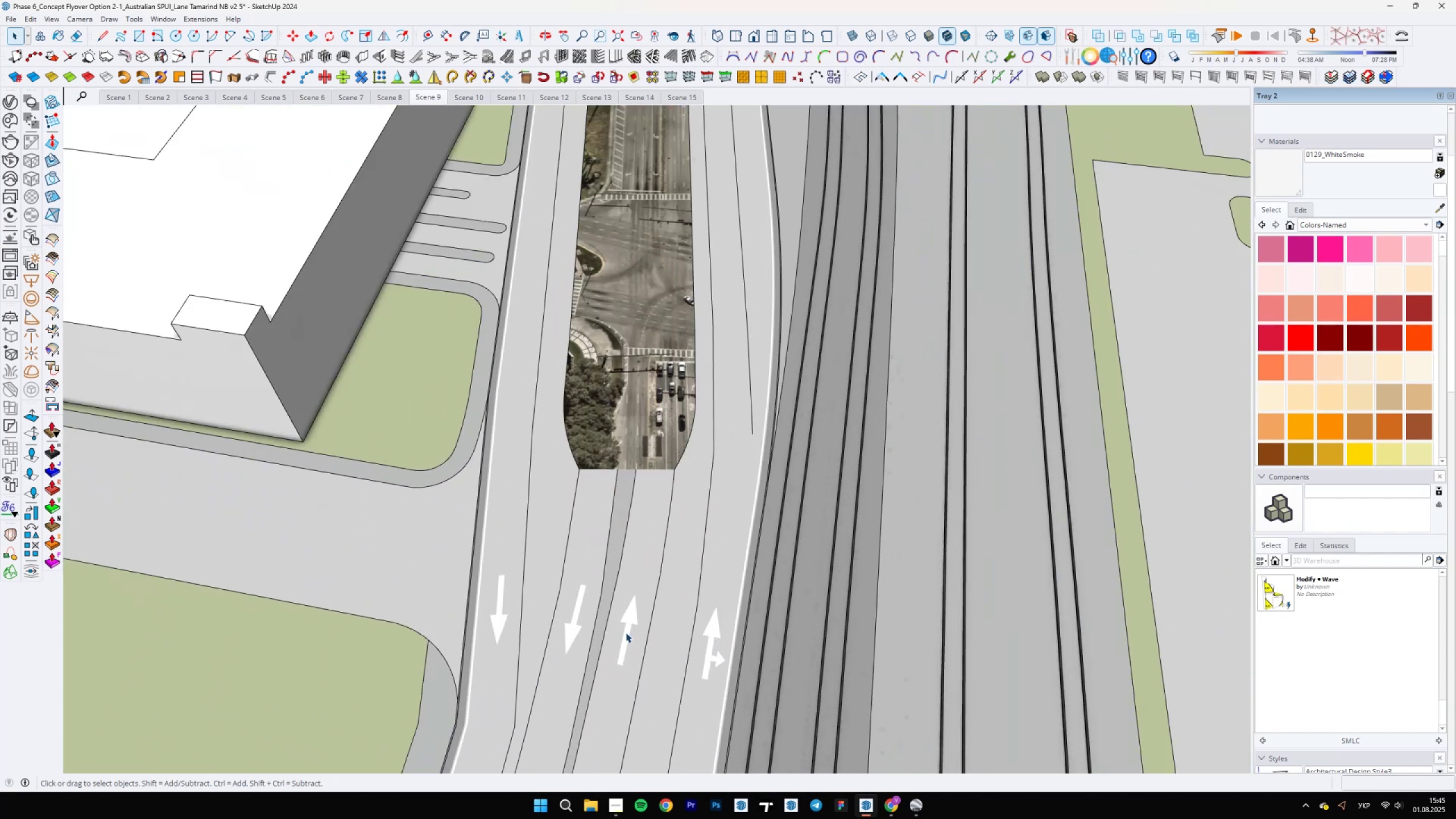 
double_click([626, 632])
 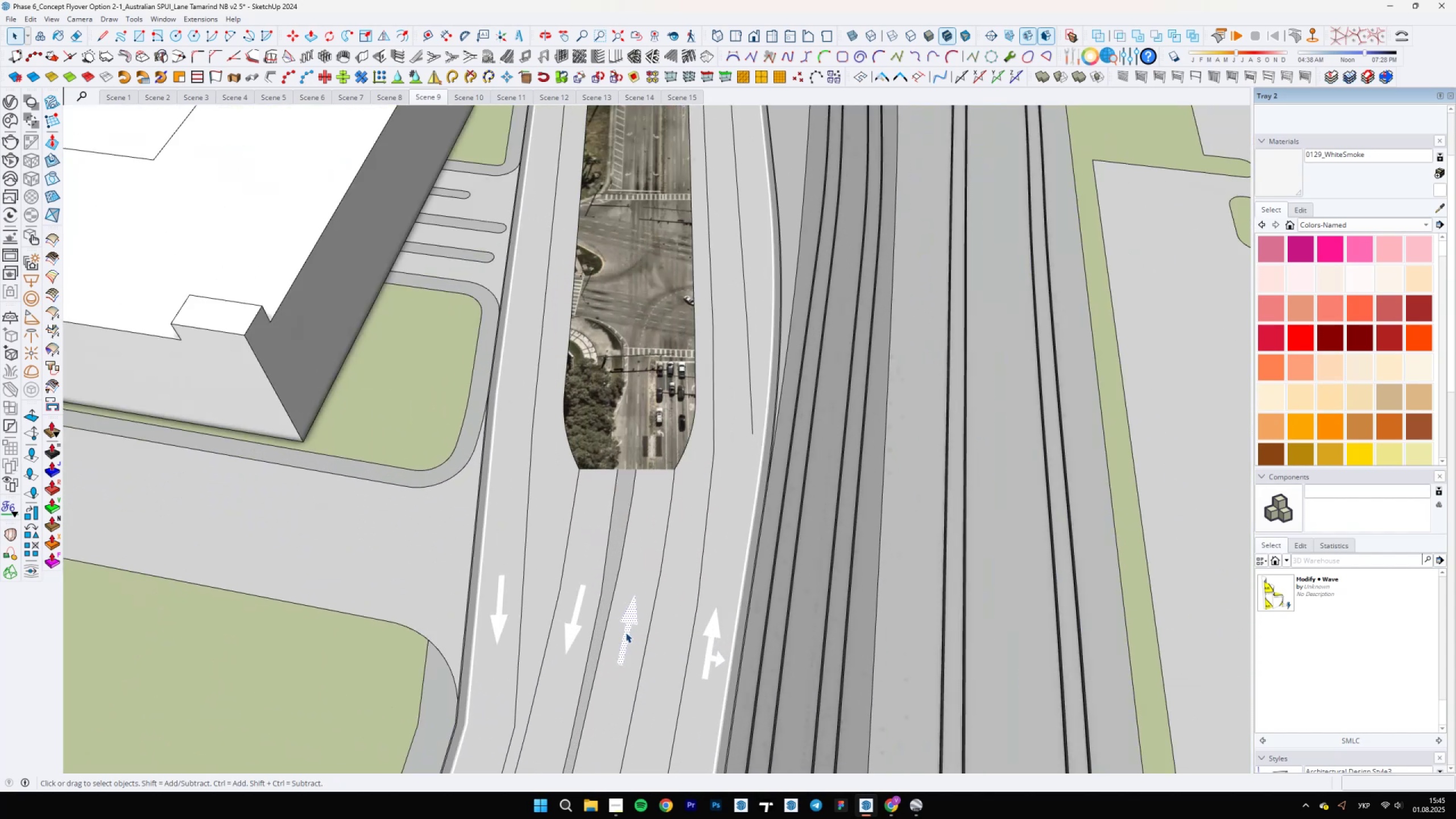 
scroll: coordinate [626, 632], scroll_direction: up, amount: 4.0
 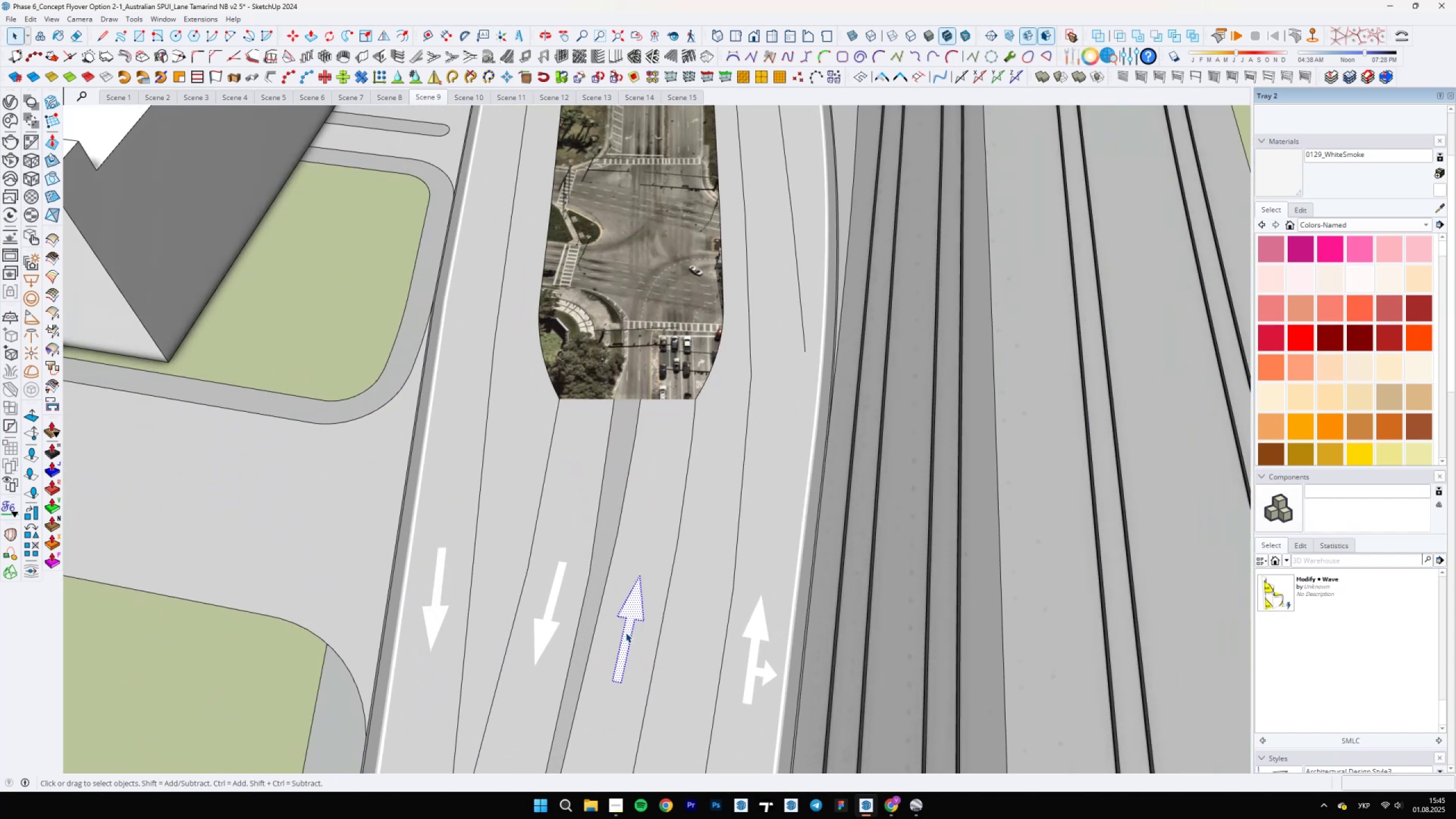 
key(M)
 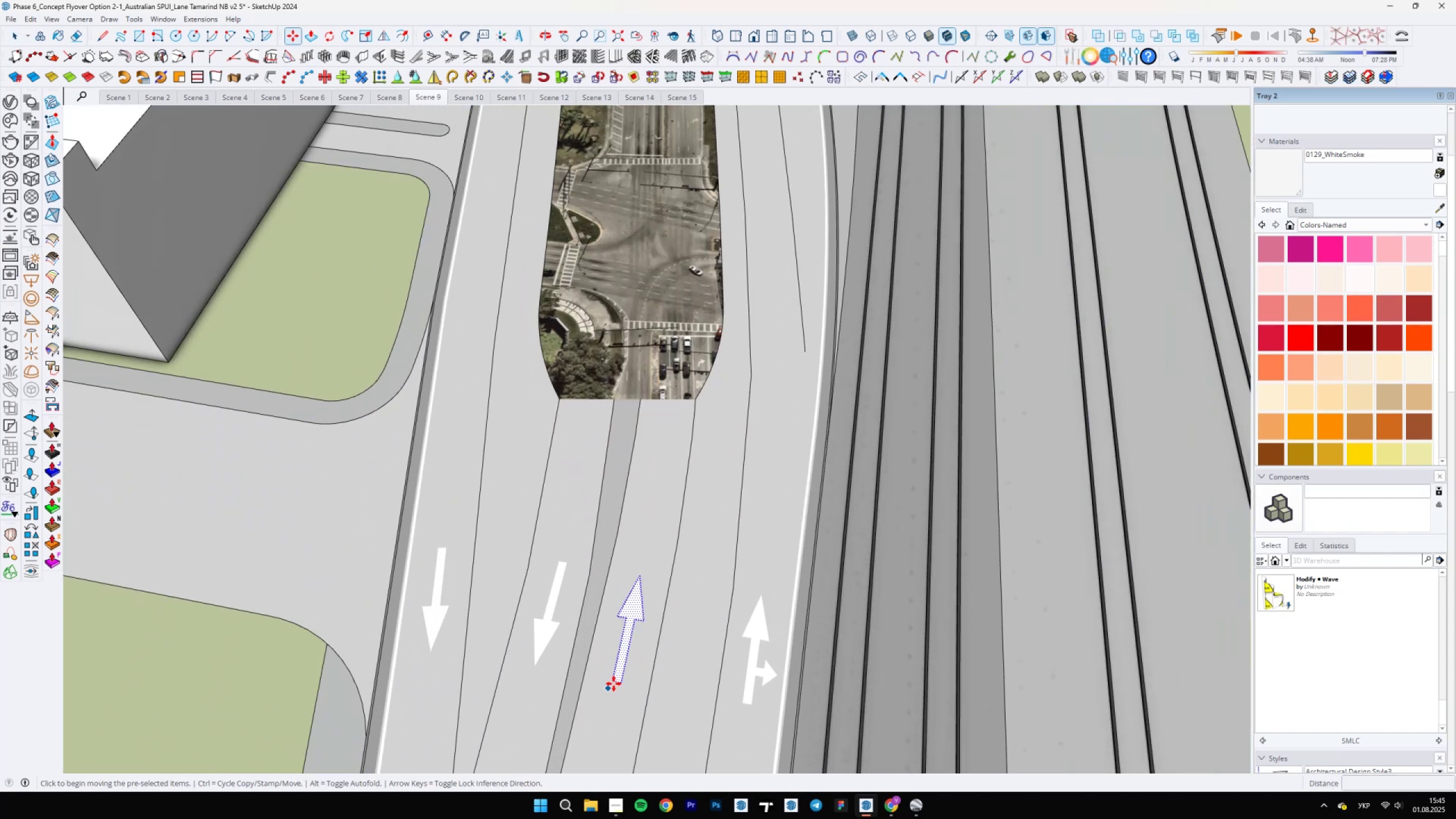 
key(Control+ControlLeft)
 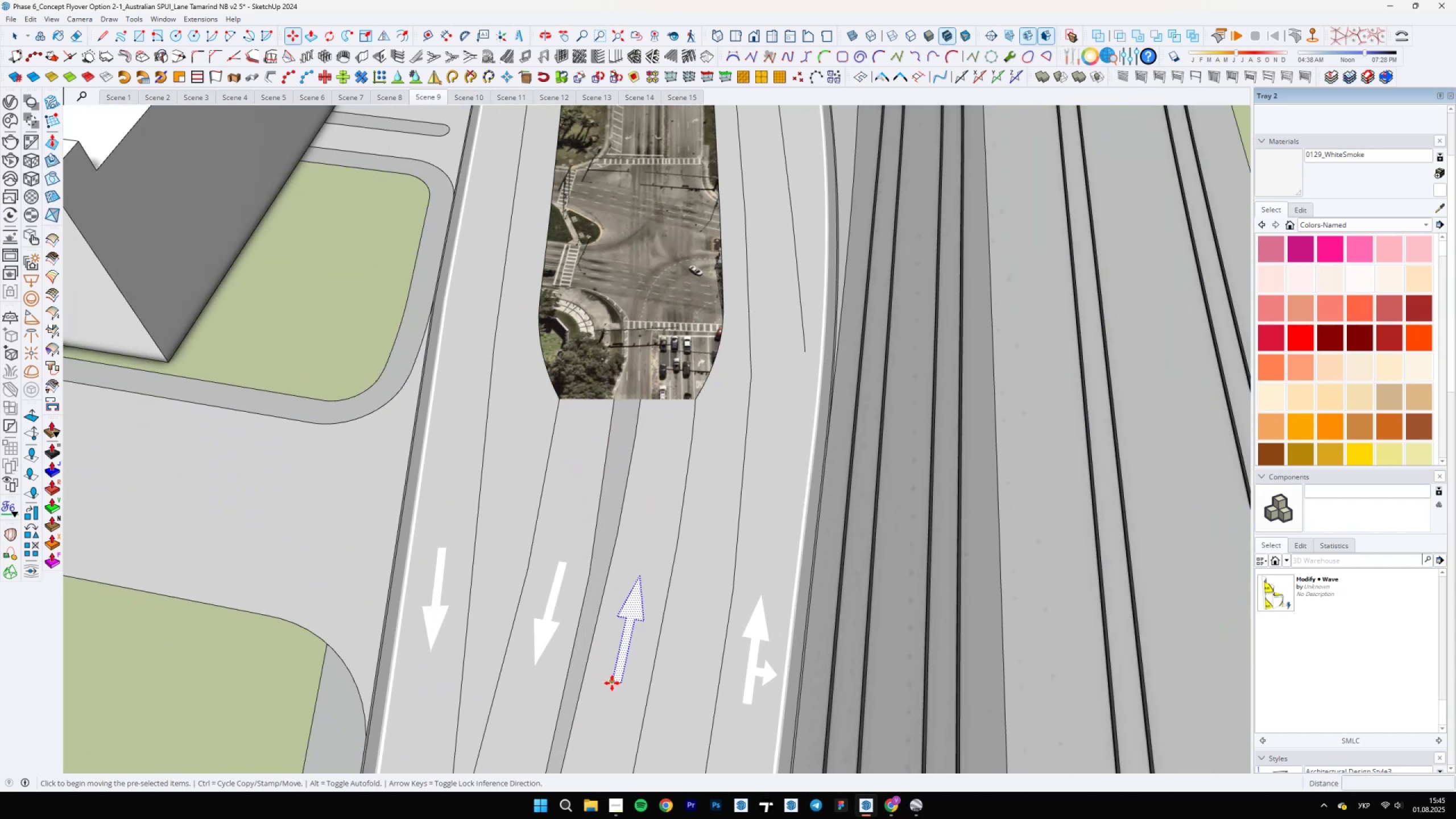 
left_click([612, 683])
 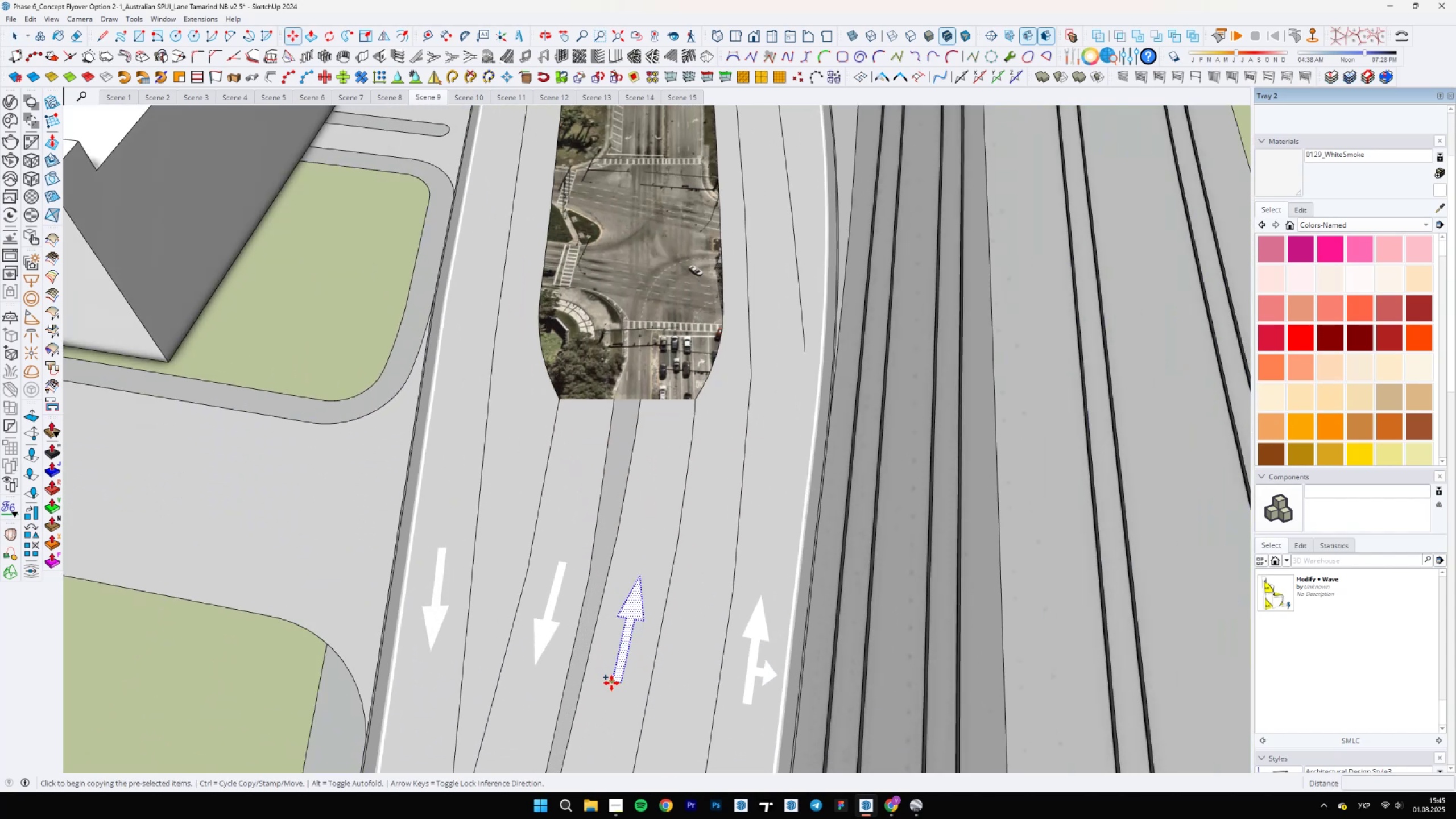 
scroll: coordinate [667, 255], scroll_direction: down, amount: 5.0
 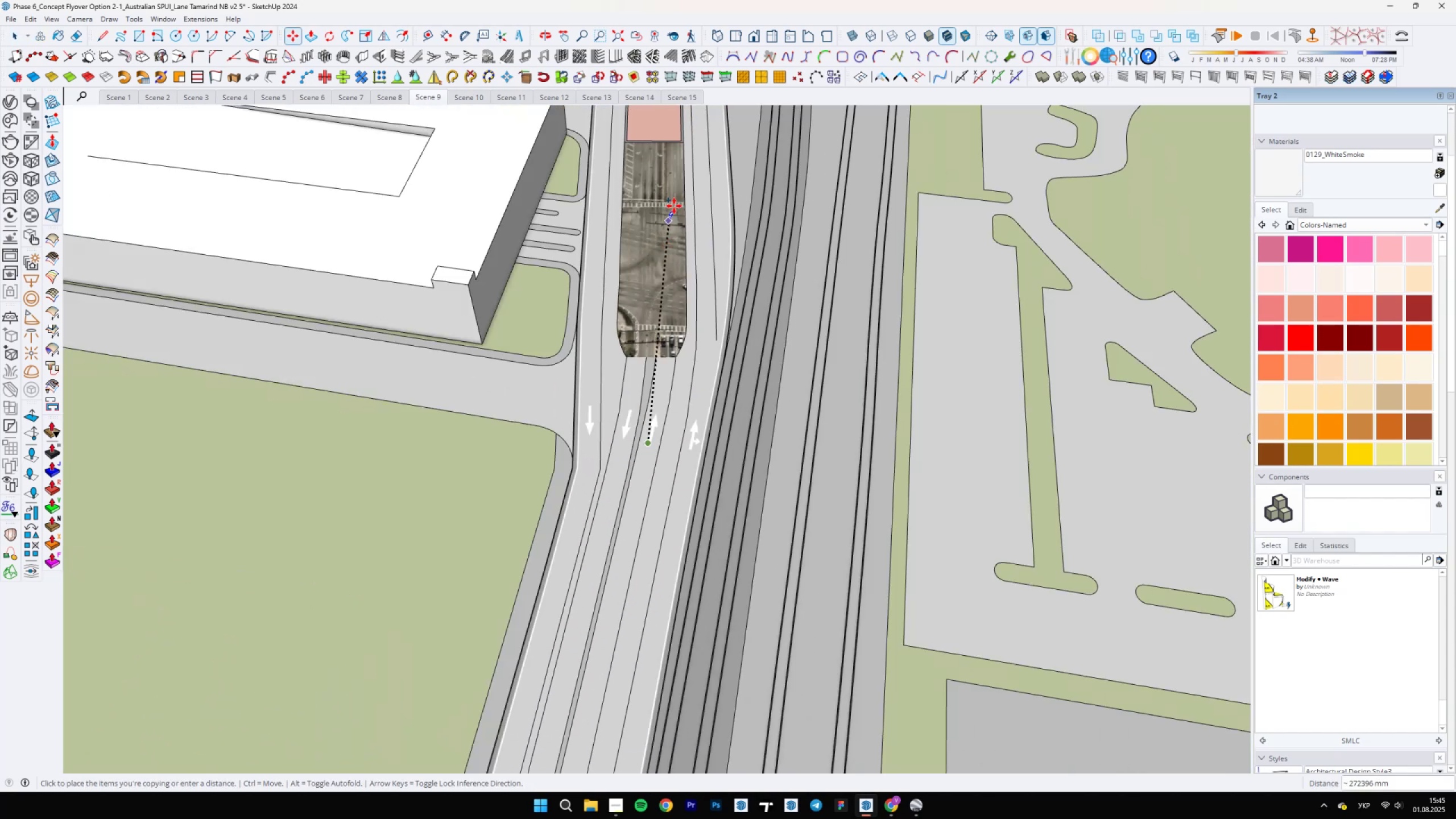 
hold_key(key=ShiftLeft, duration=0.65)
 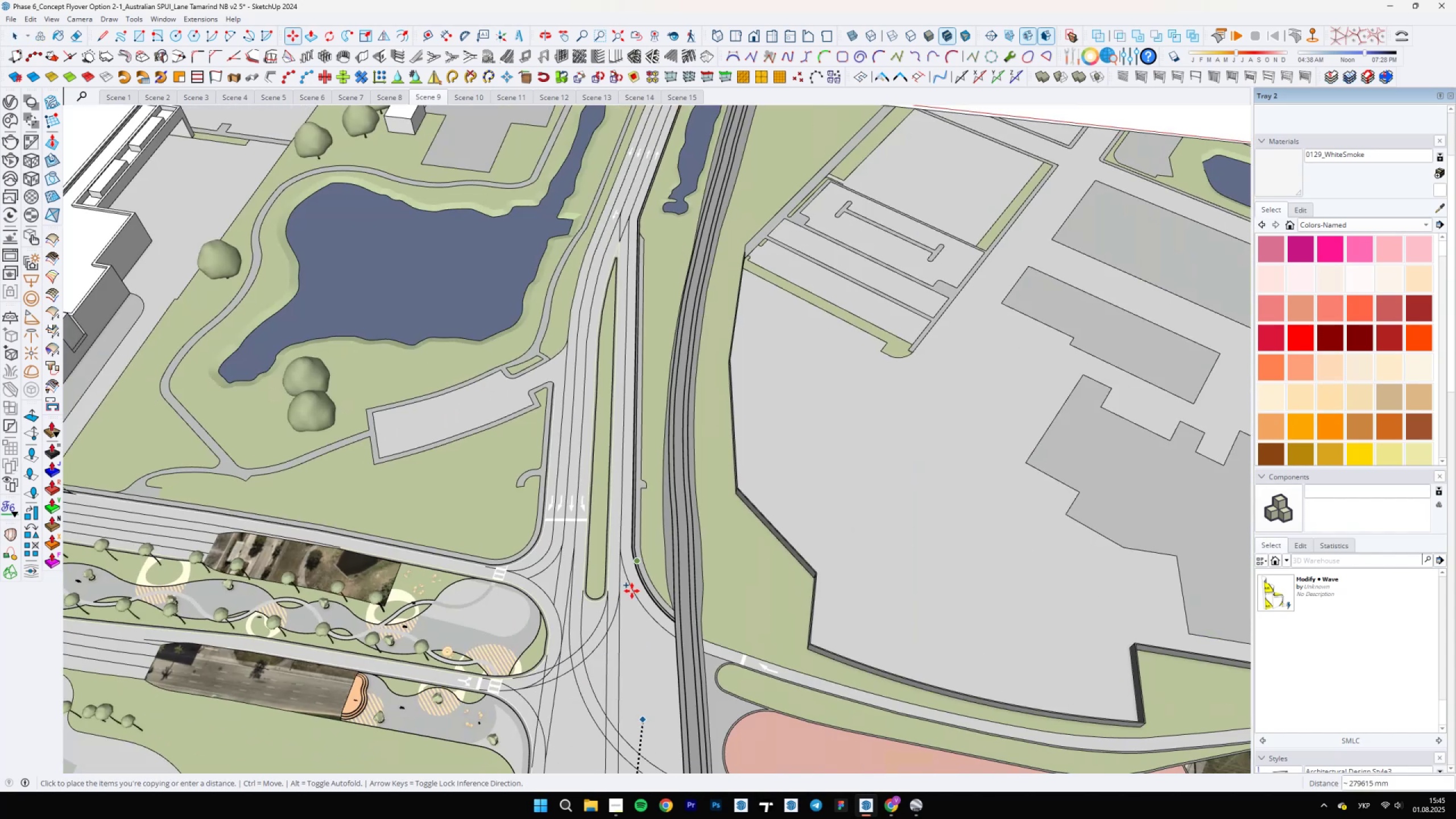 
hold_key(key=ShiftLeft, duration=0.81)
 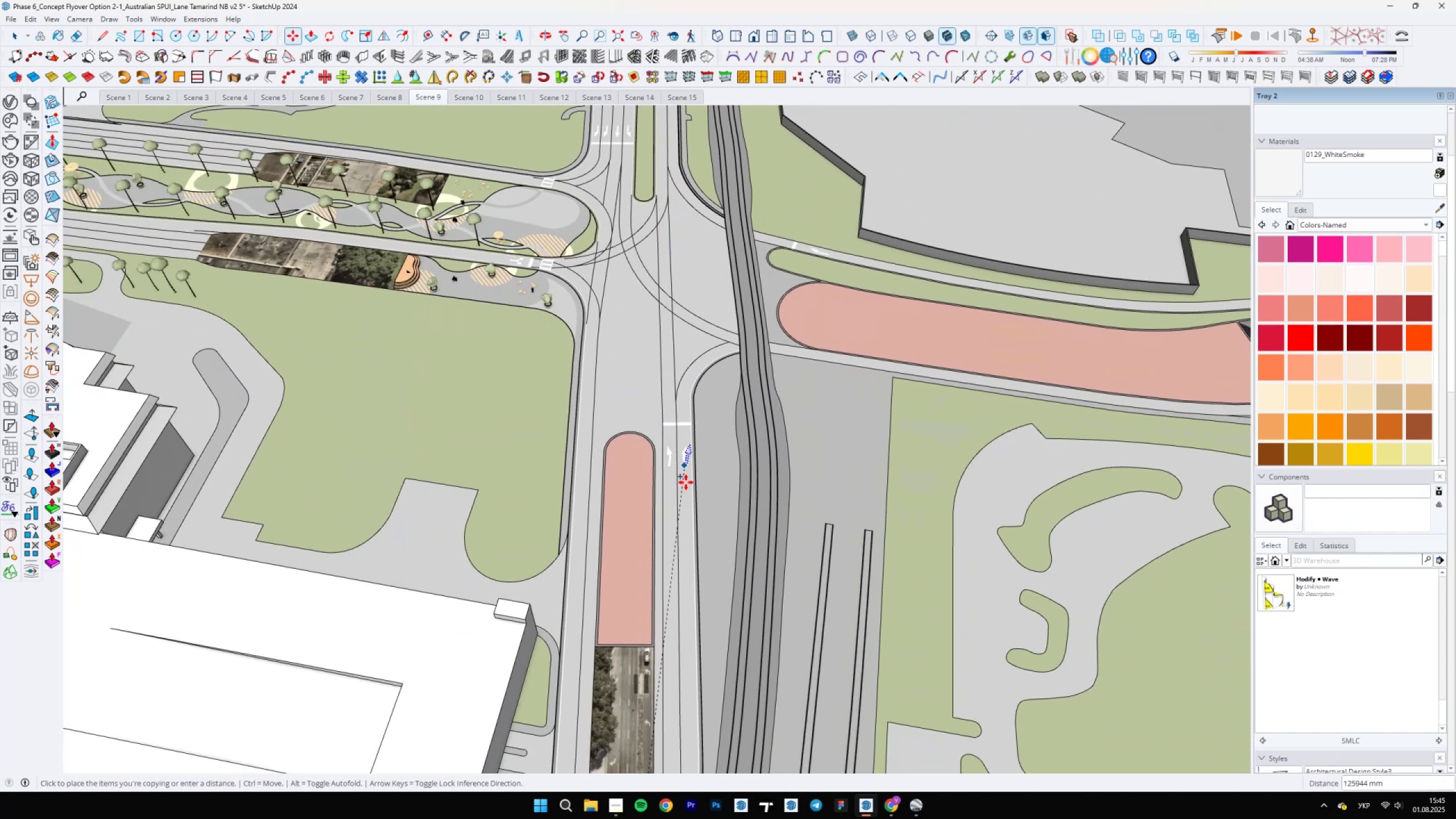 
scroll: coordinate [661, 532], scroll_direction: up, amount: 18.0
 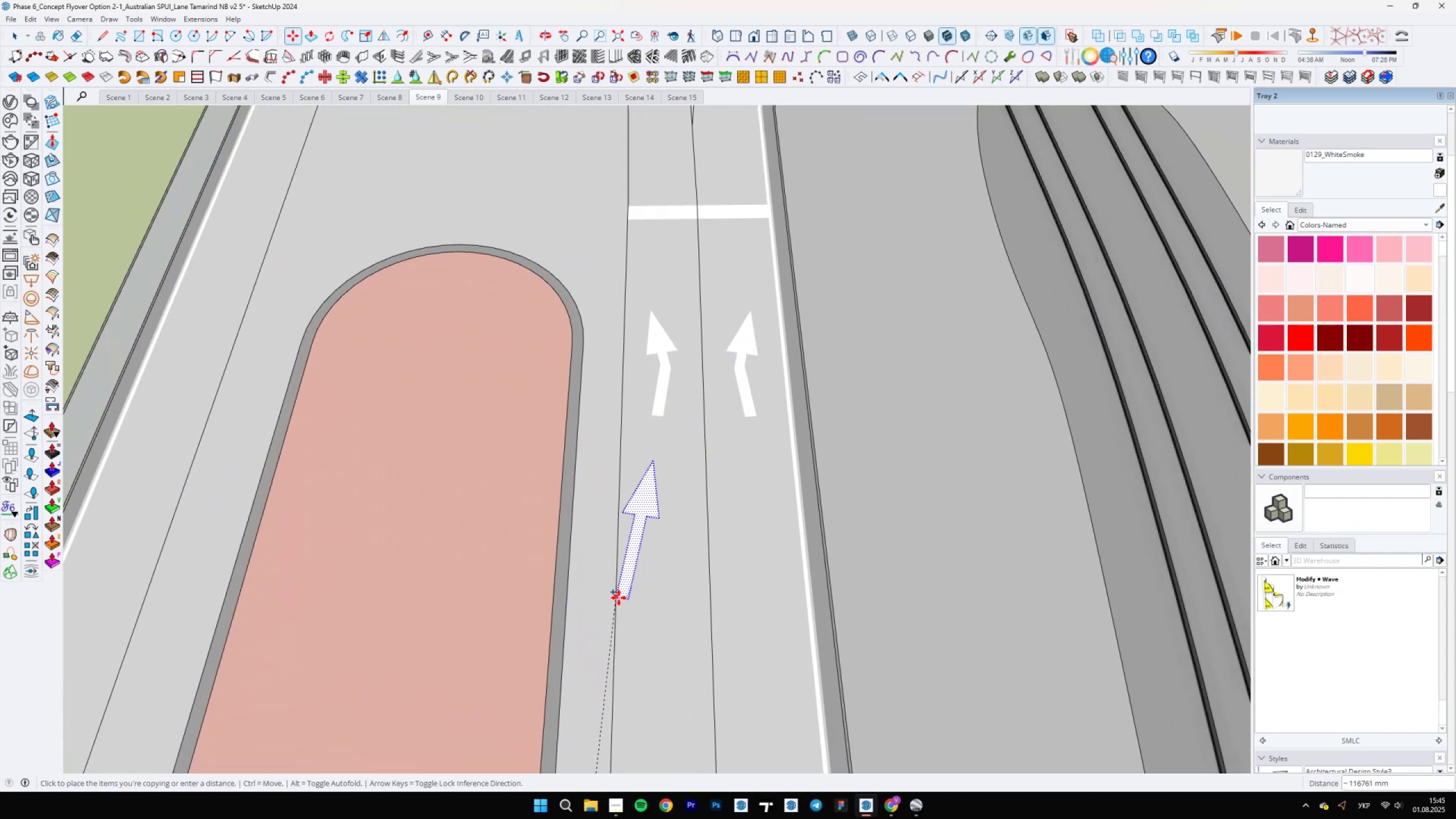 
left_click([635, 600])
 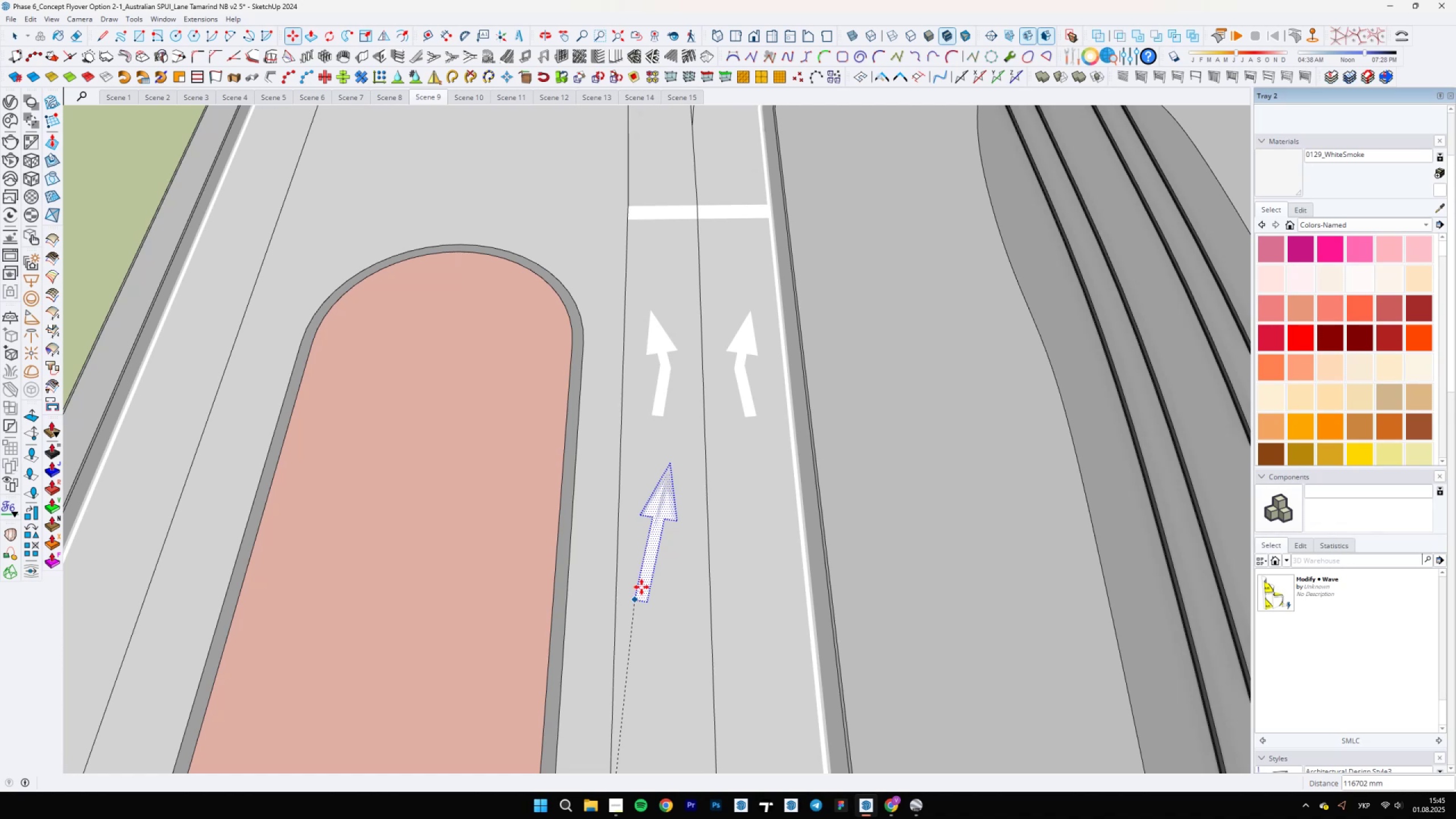 
scroll: coordinate [635, 590], scroll_direction: up, amount: 8.0
 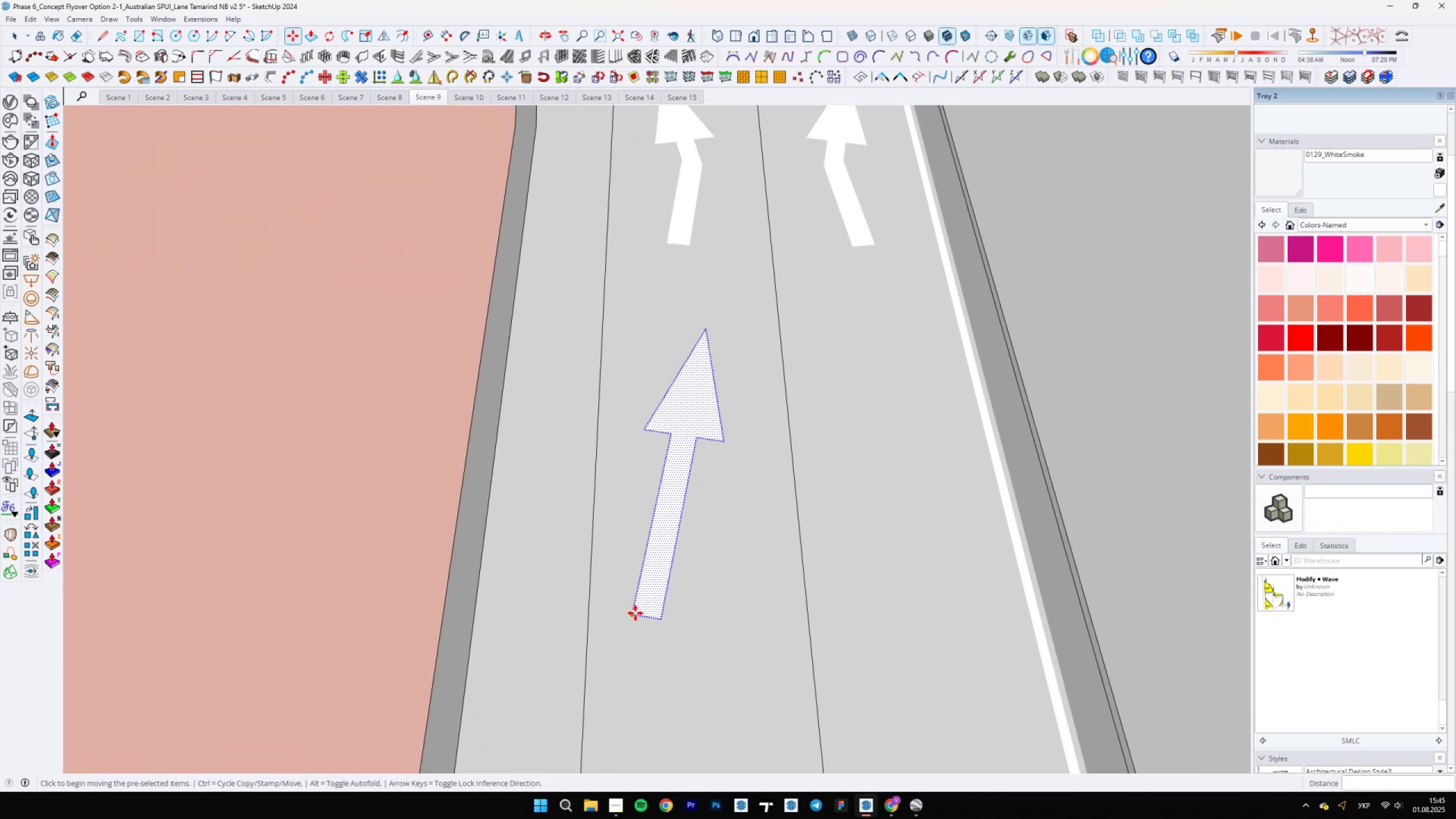 
key(Q)
 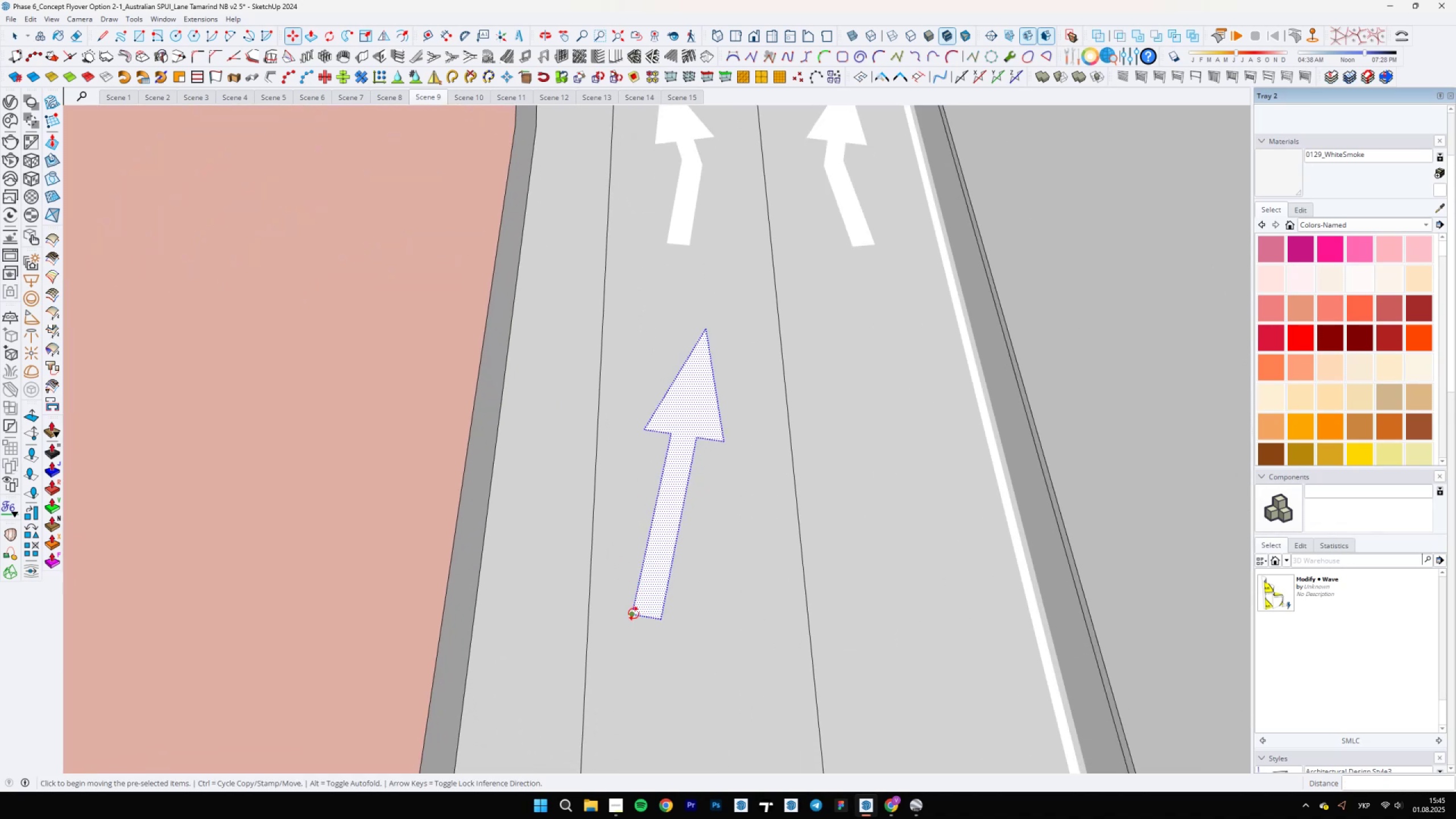 
left_click([634, 614])
 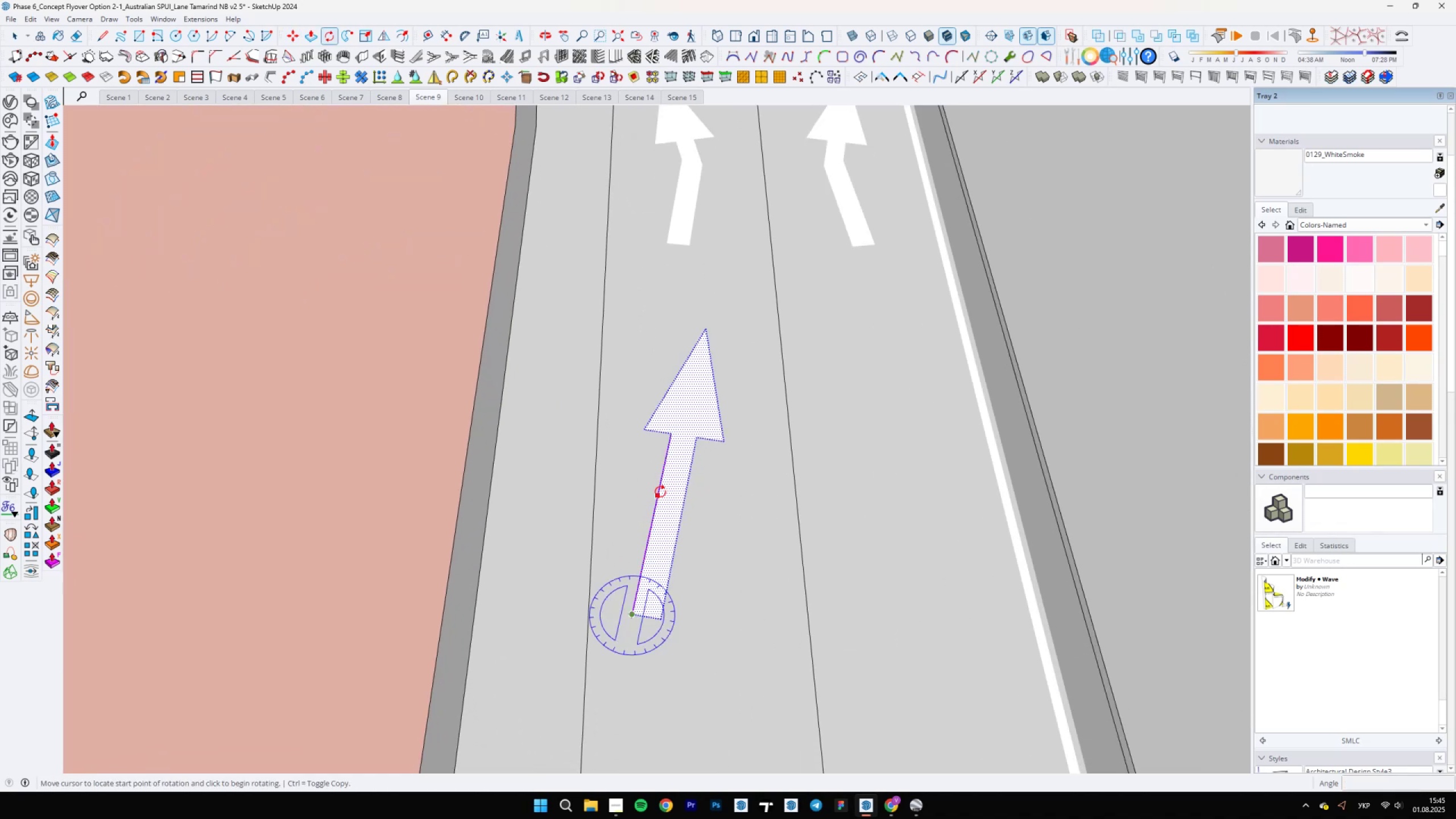 
left_click([660, 491])
 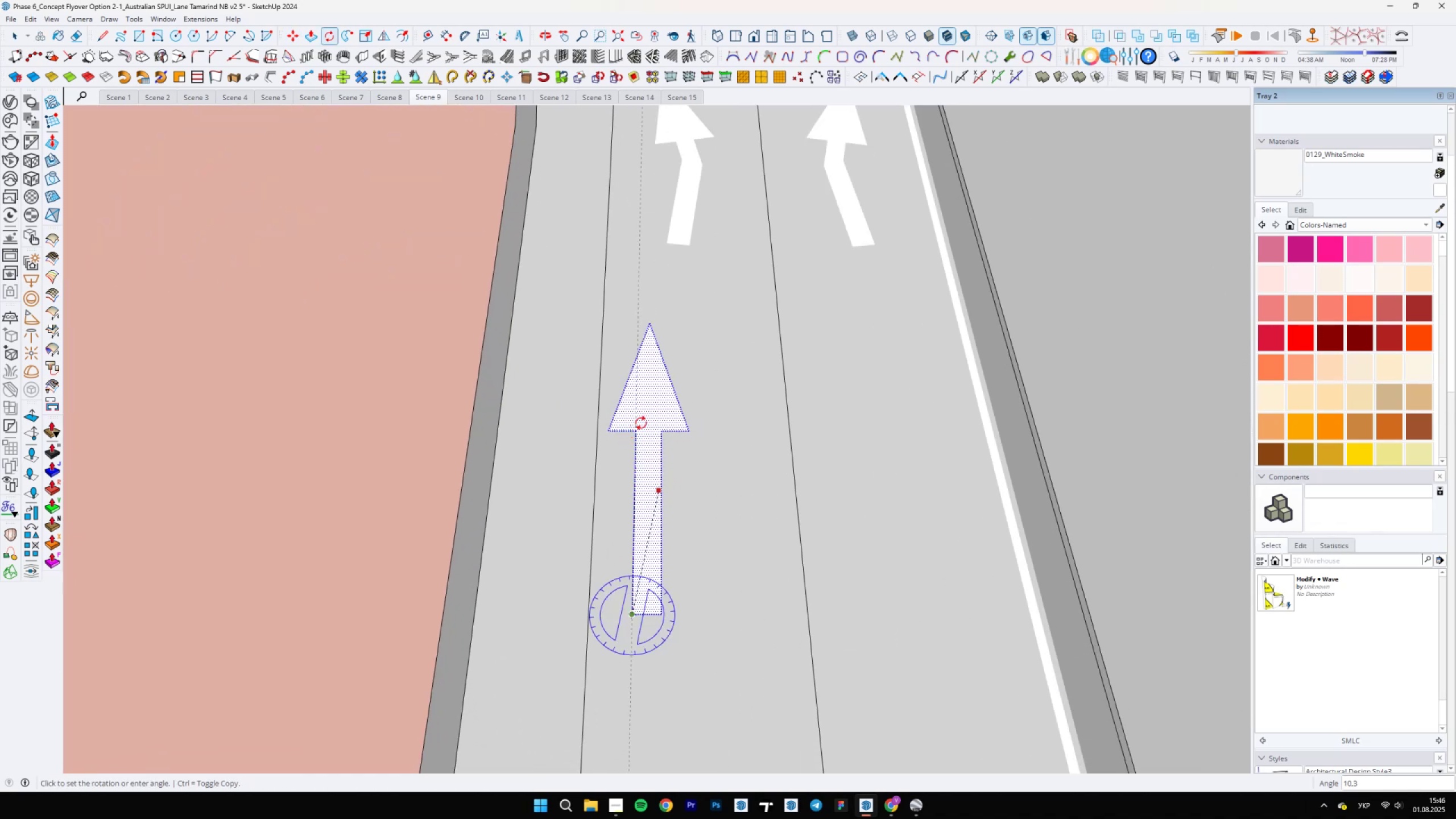 
type(10)
 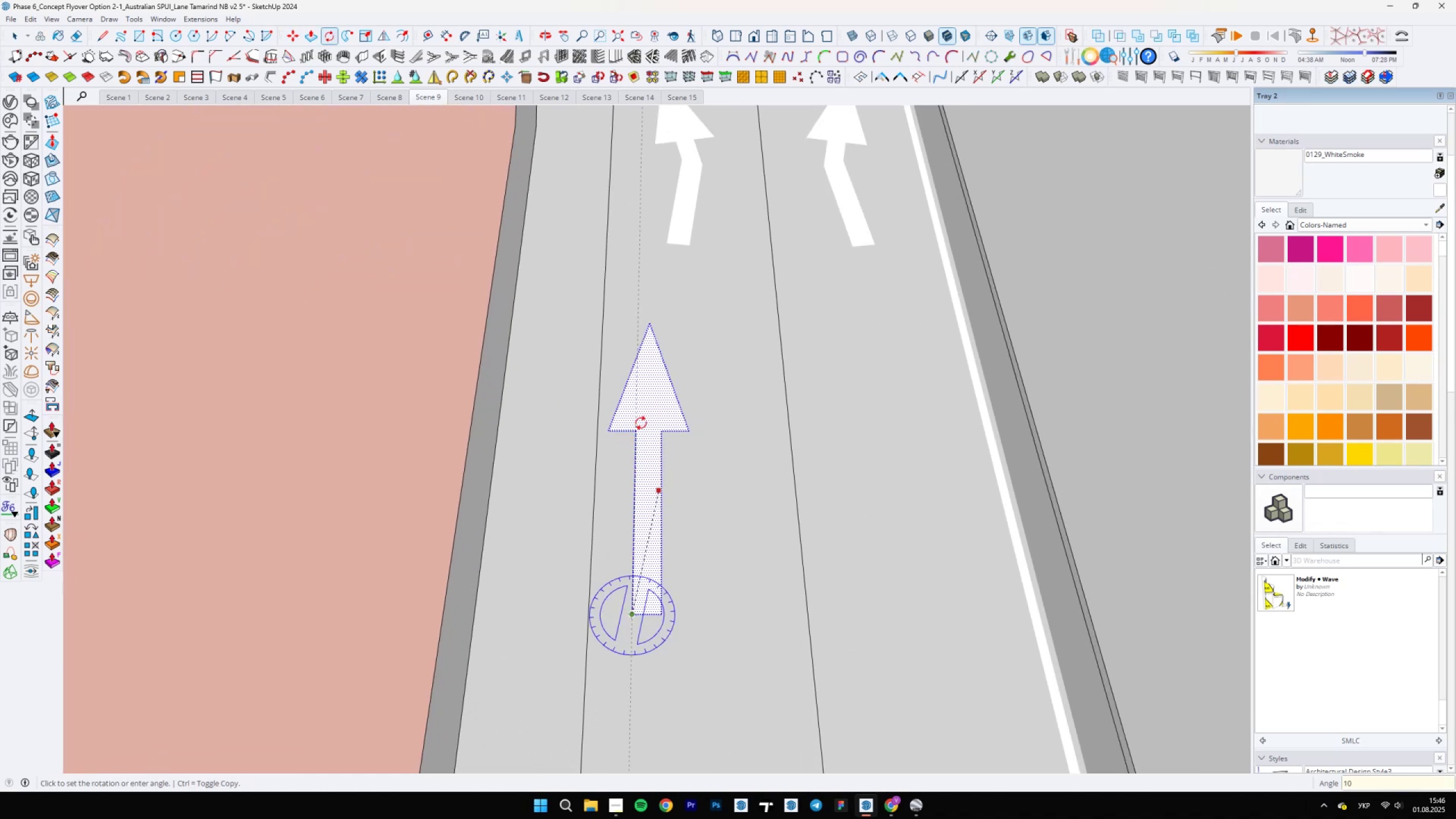 
key(Enter)
 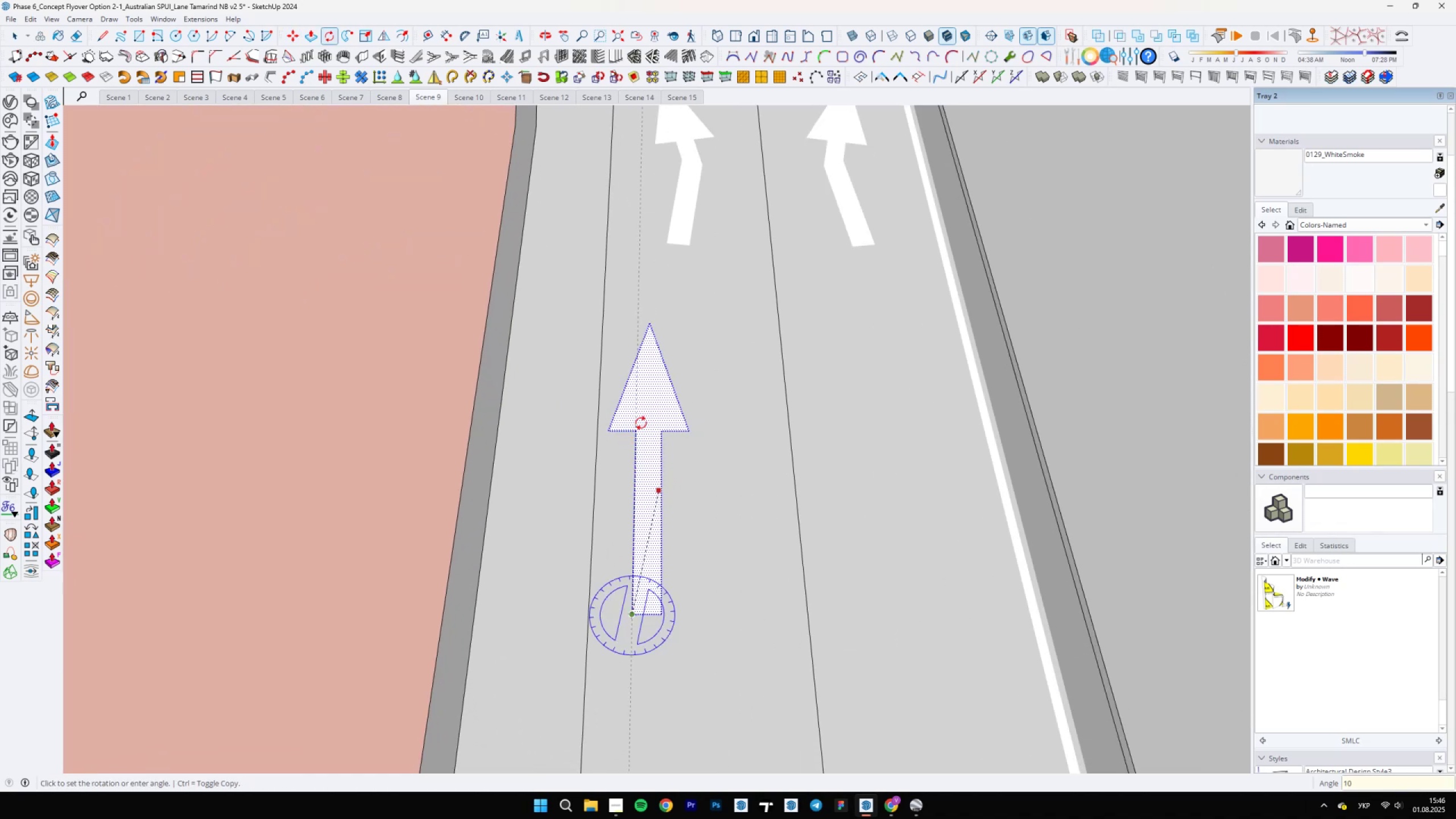 
key(Space)
 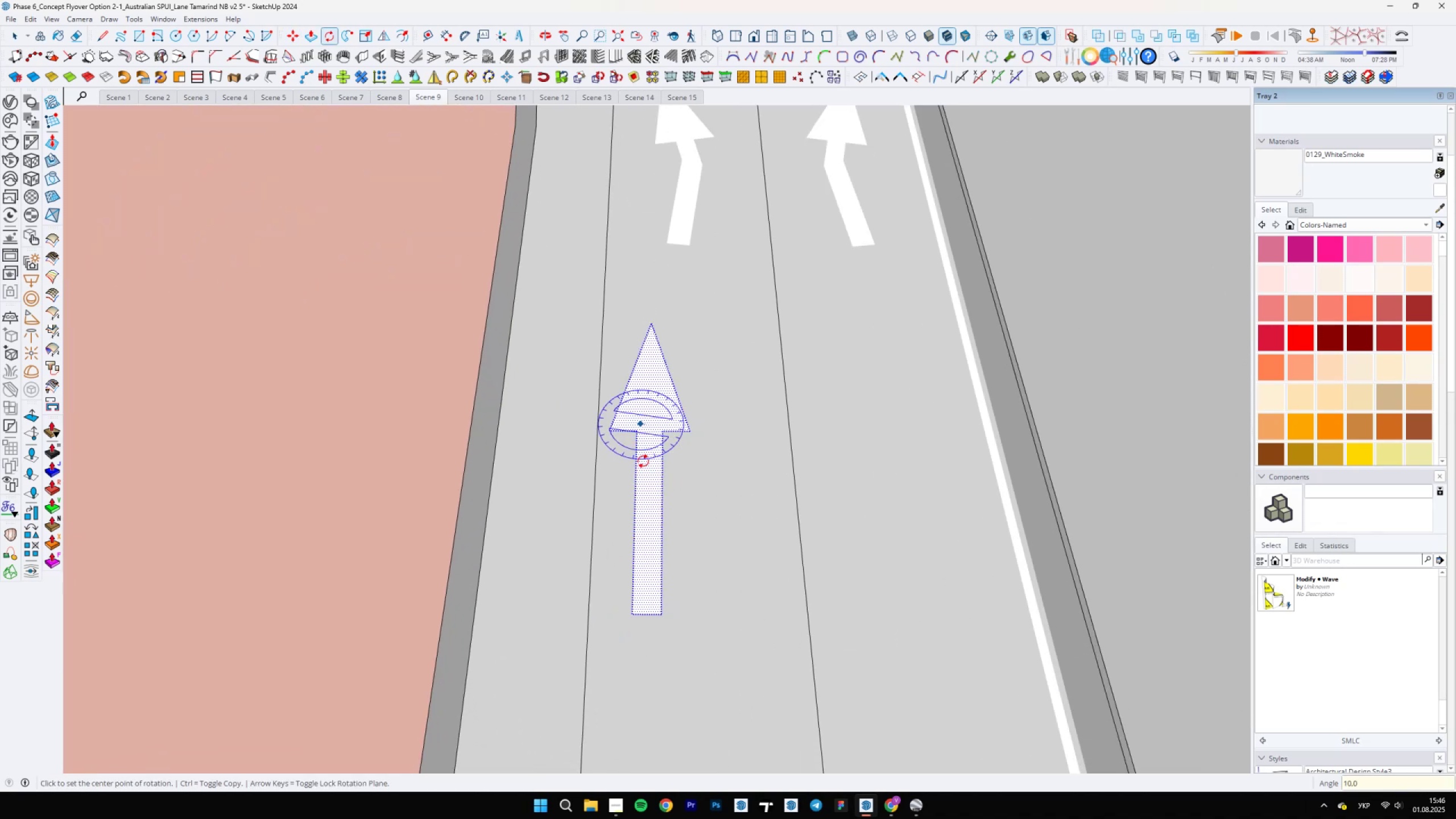 
scroll: coordinate [667, 576], scroll_direction: down, amount: 5.0
 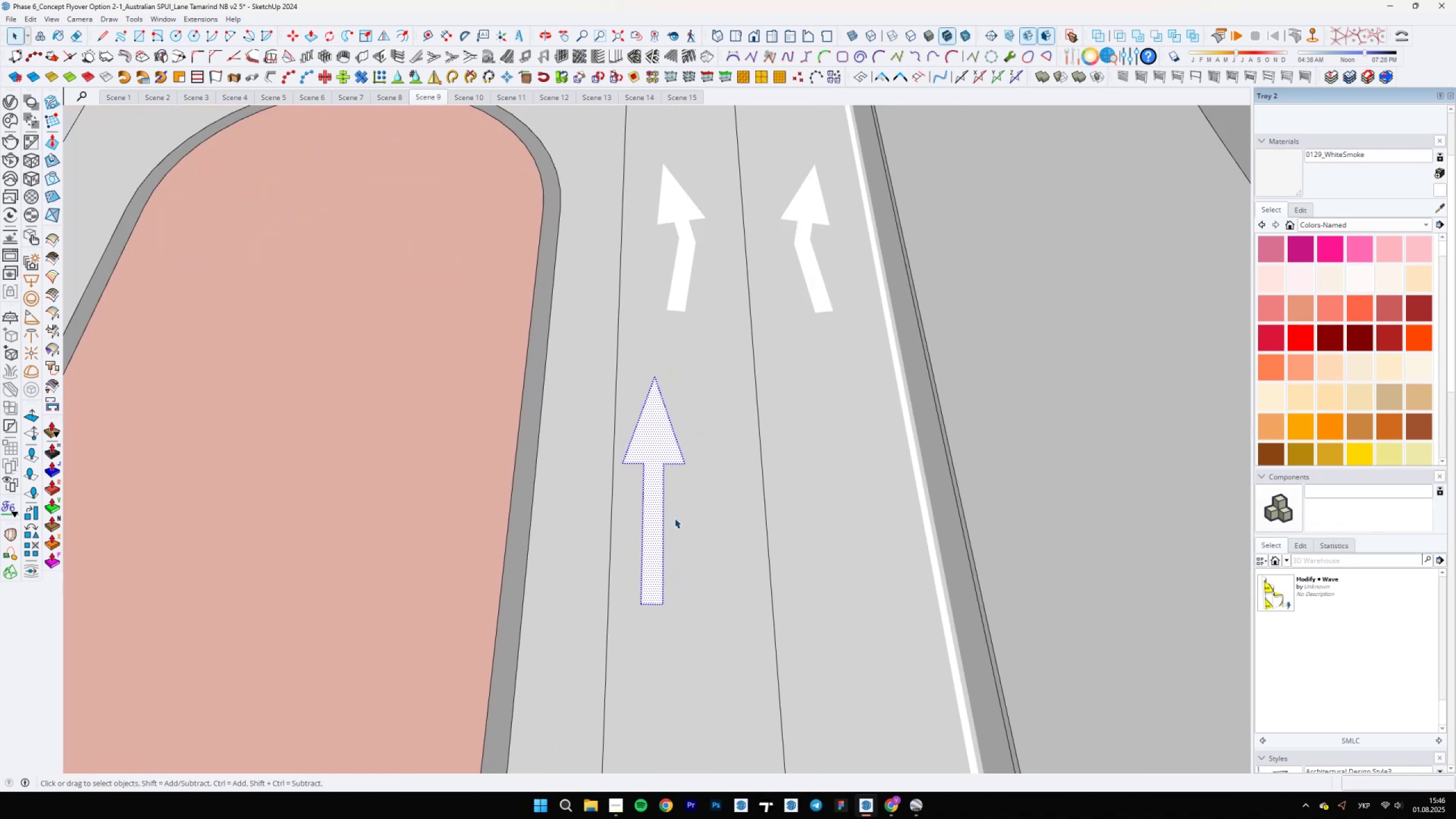 
hold_key(key=ShiftLeft, duration=0.37)
 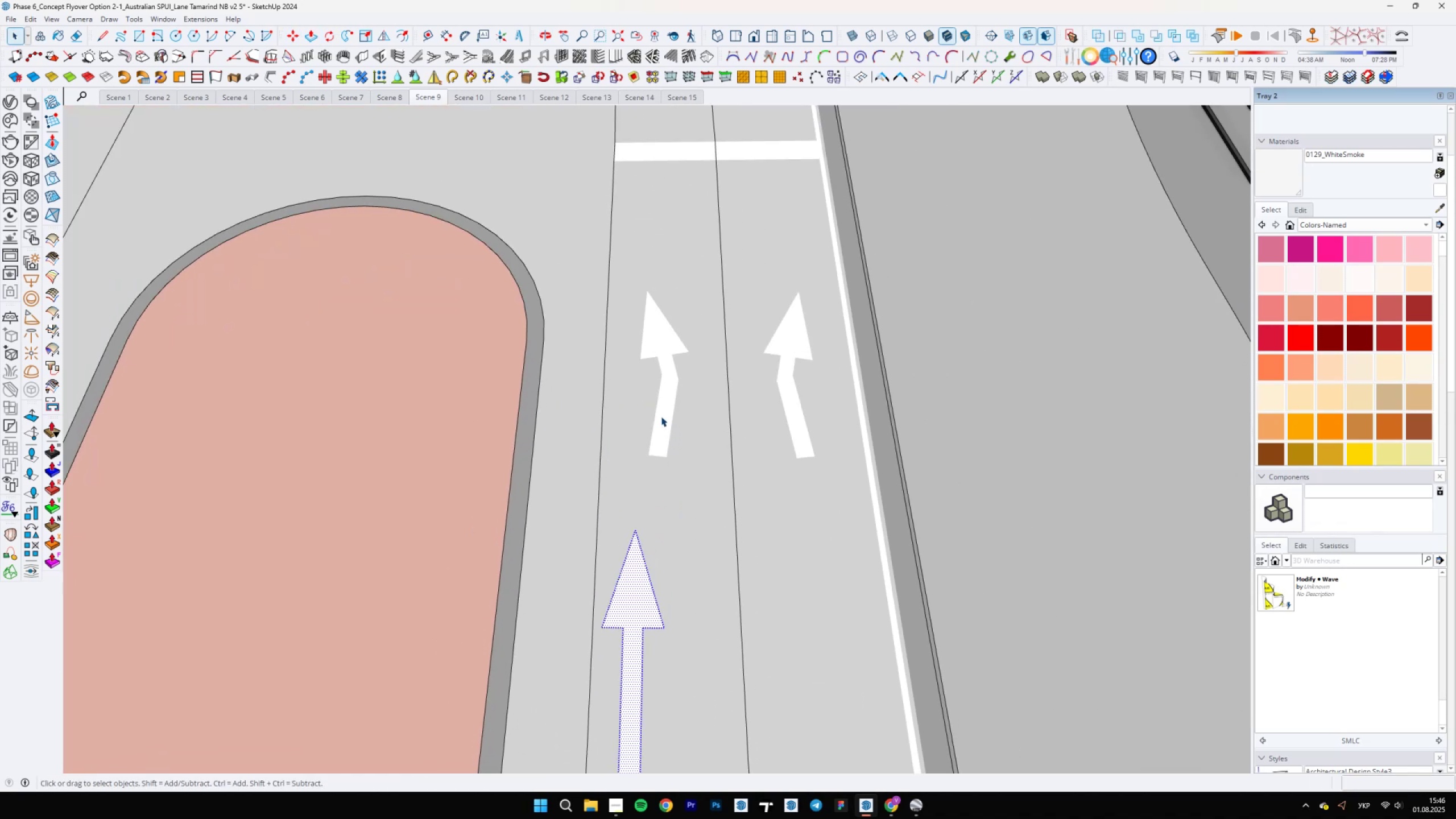 
double_click([661, 416])
 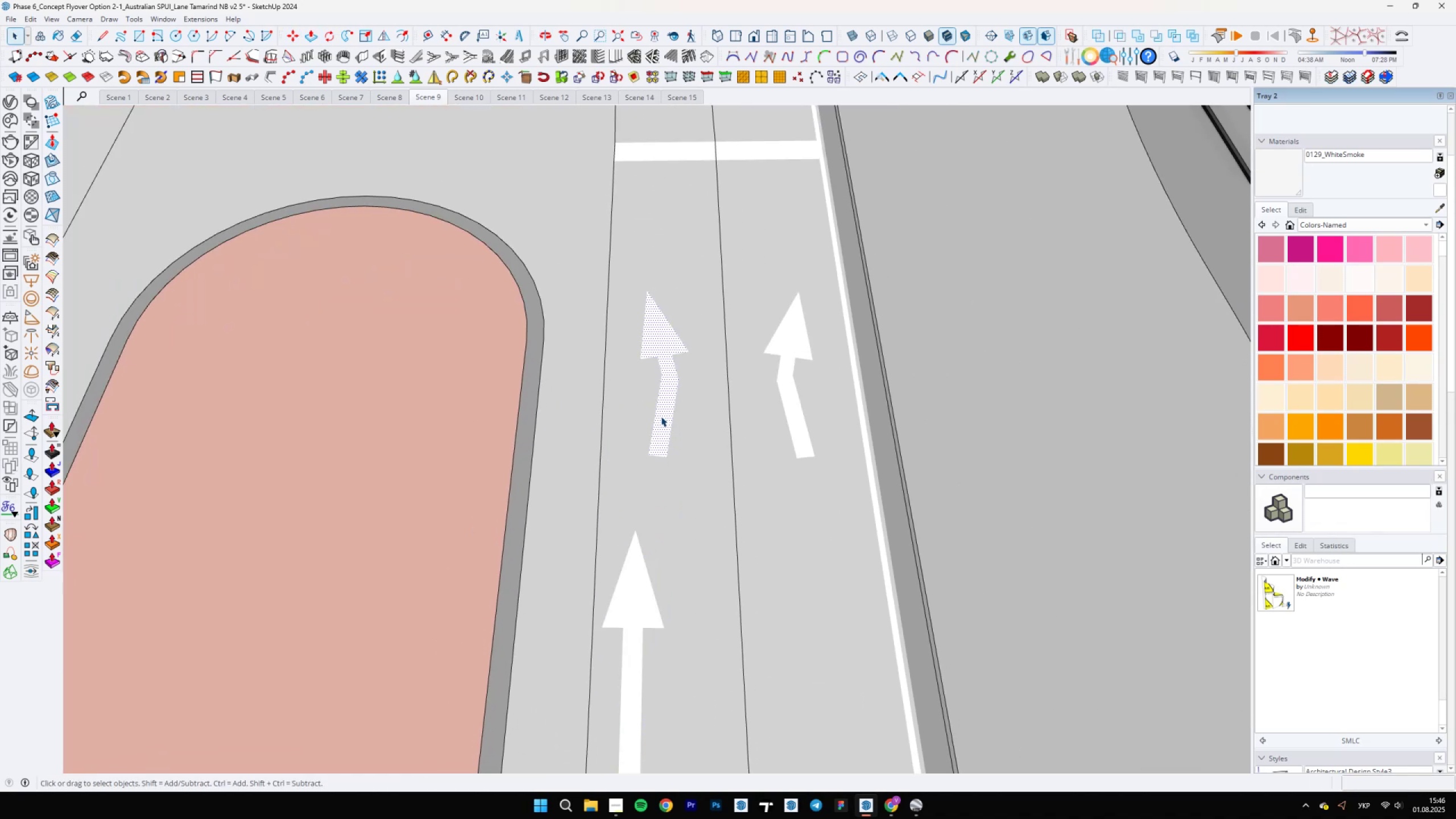 
scroll: coordinate [660, 424], scroll_direction: down, amount: 4.0
 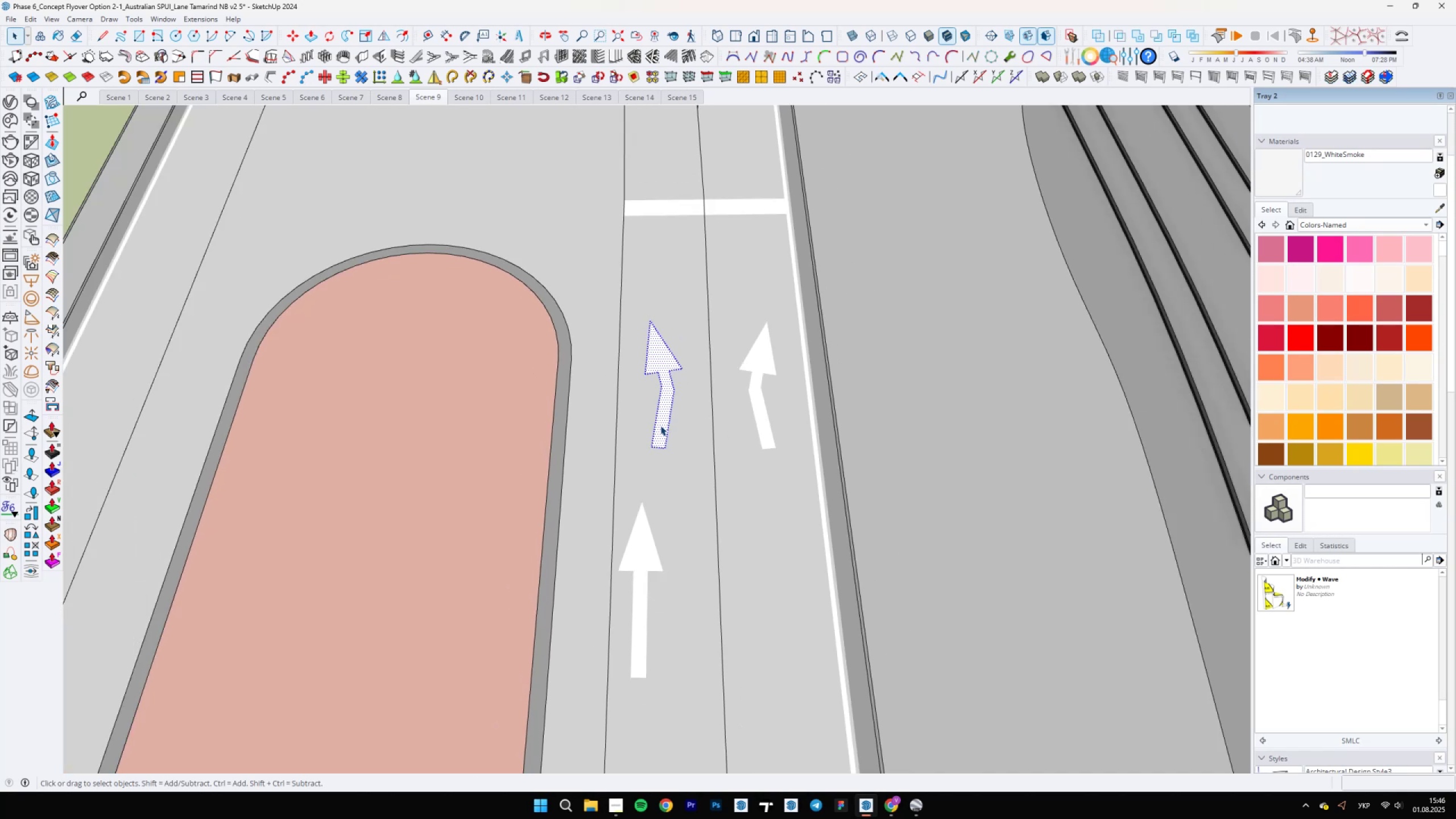 
key(Delete)
 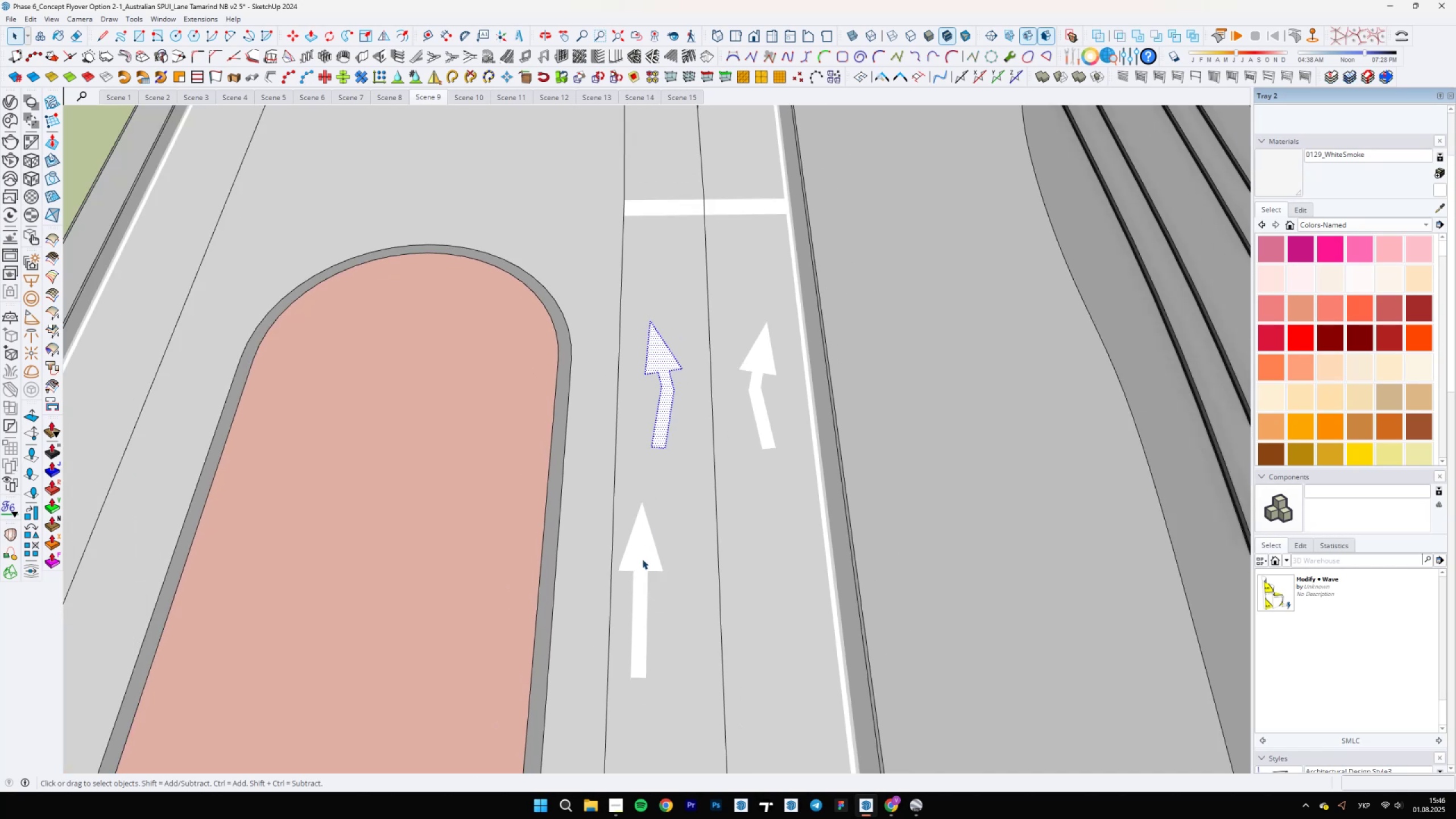 
double_click([641, 559])
 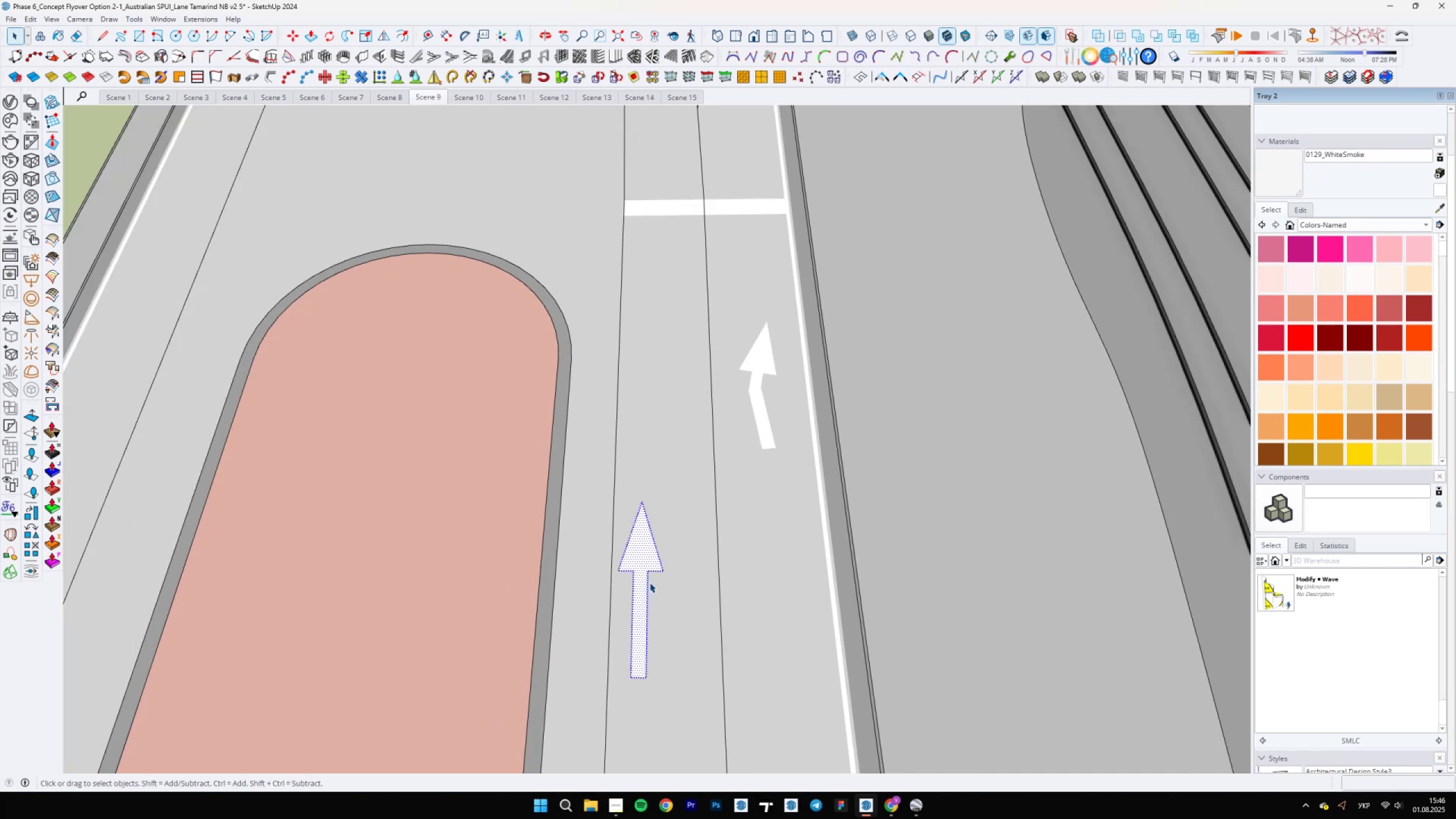 
key(M)
 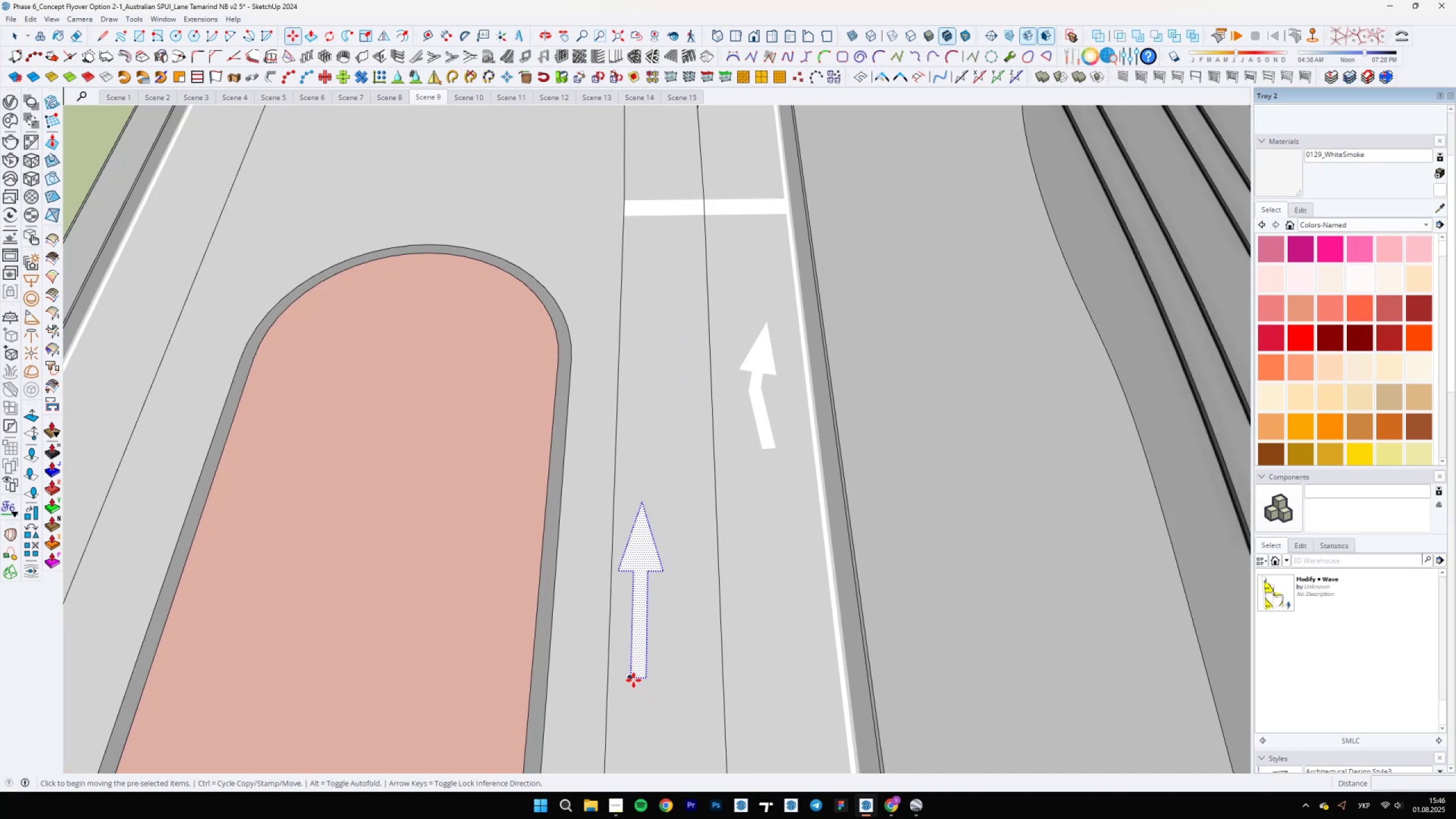 
left_click([633, 678])
 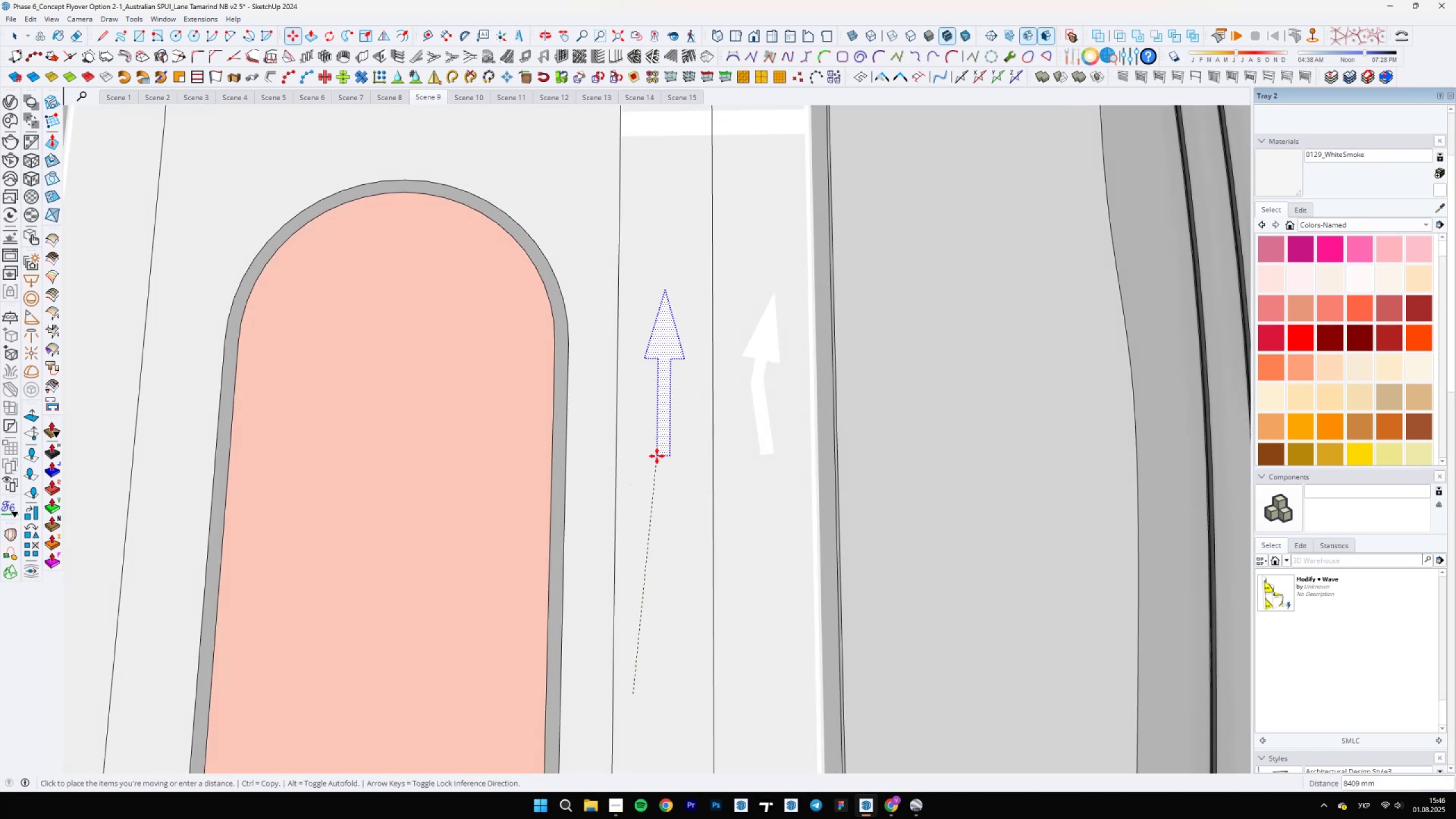 
wait(5.2)
 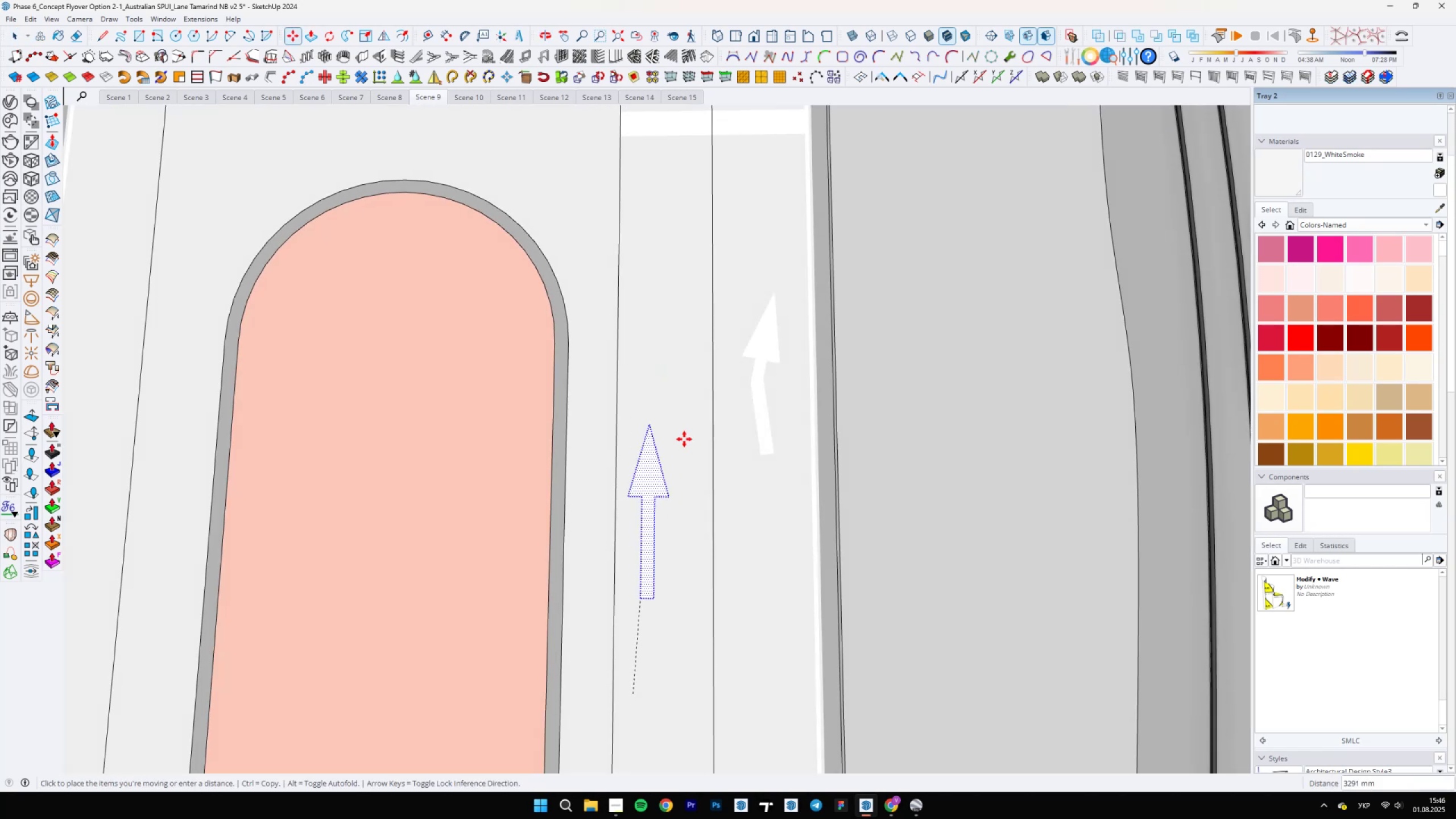 
left_click([657, 456])
 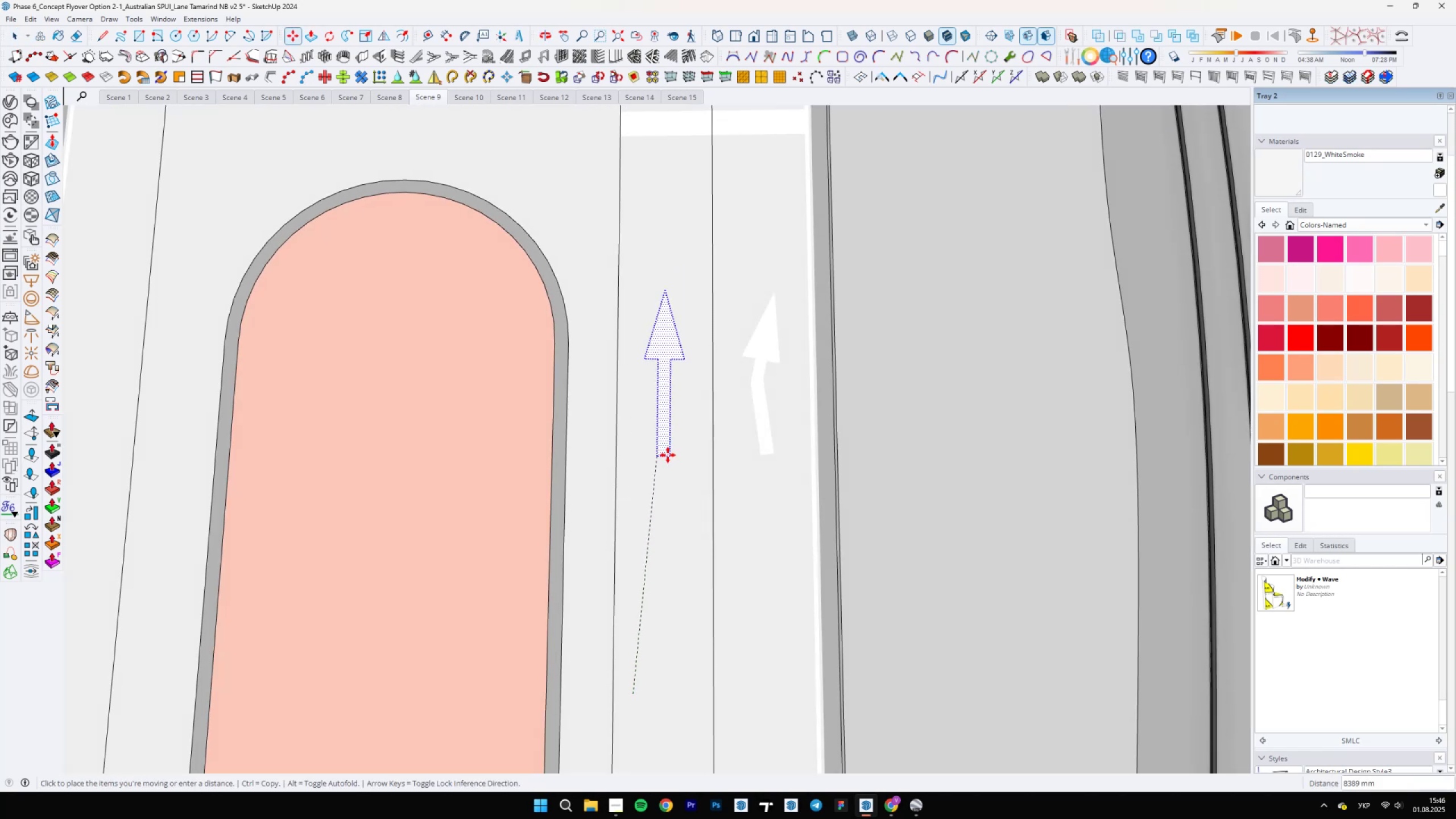 
key(Space)
 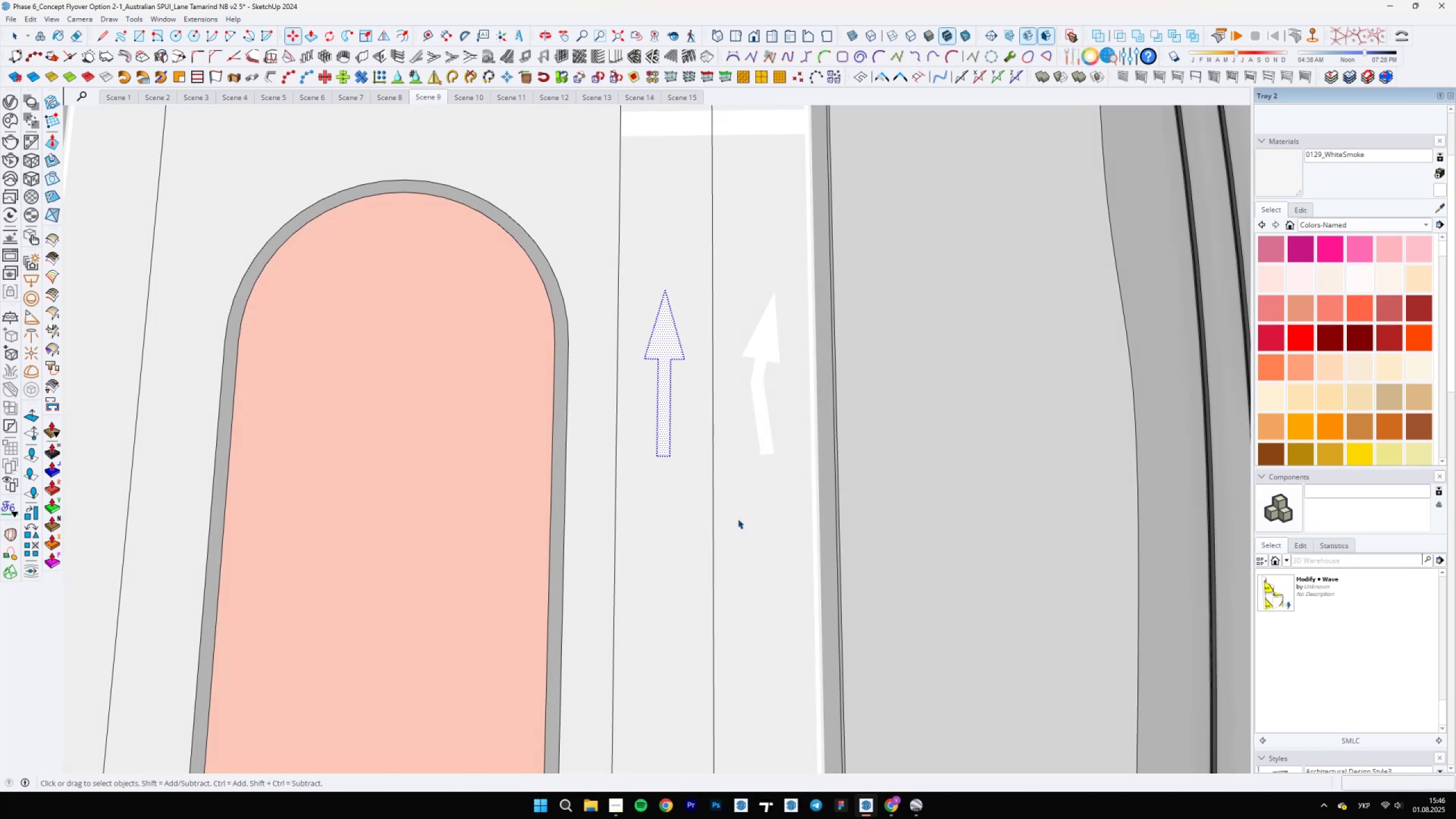 
scroll: coordinate [762, 340], scroll_direction: down, amount: 28.0
 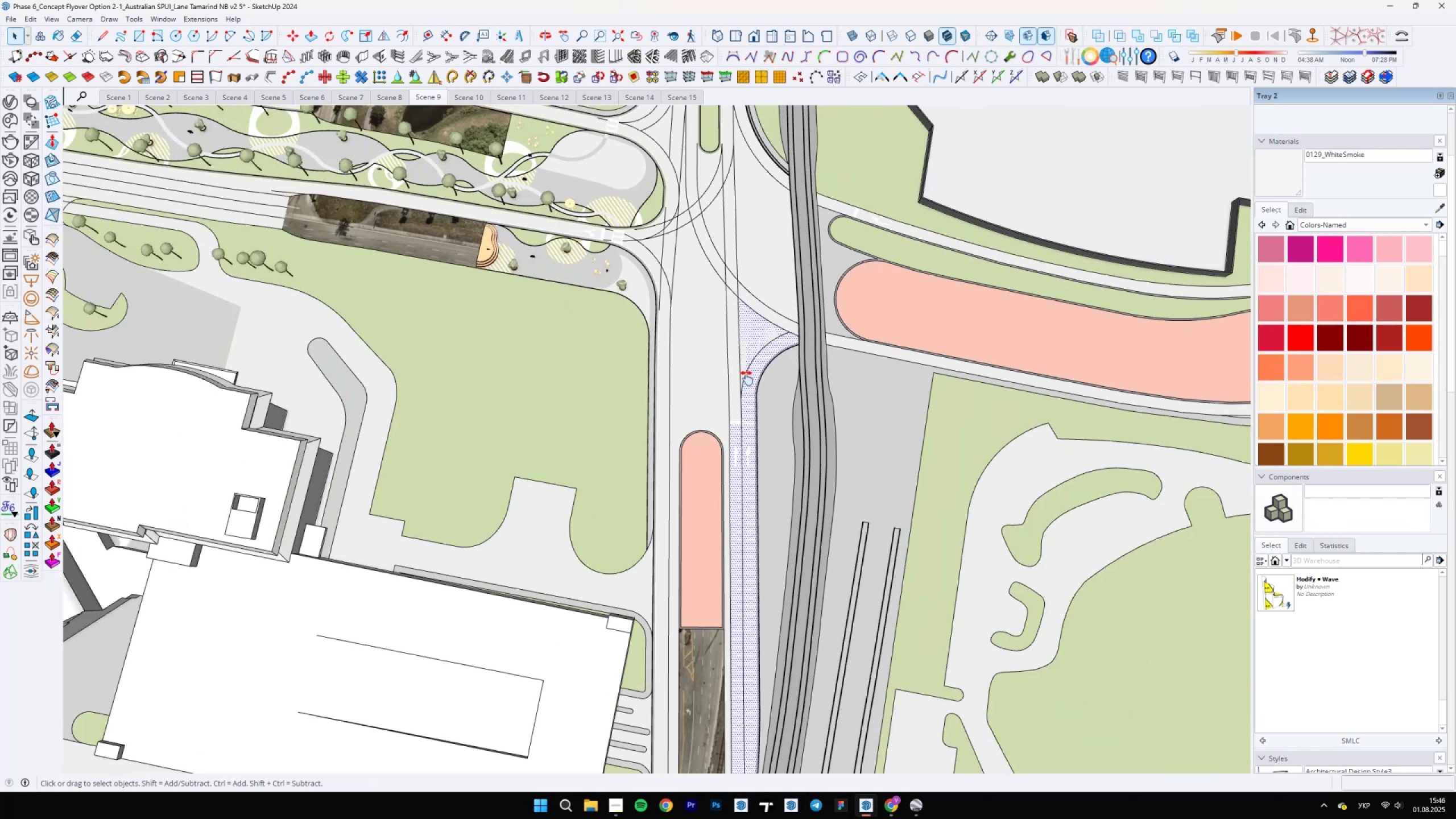 
left_click([741, 502])
 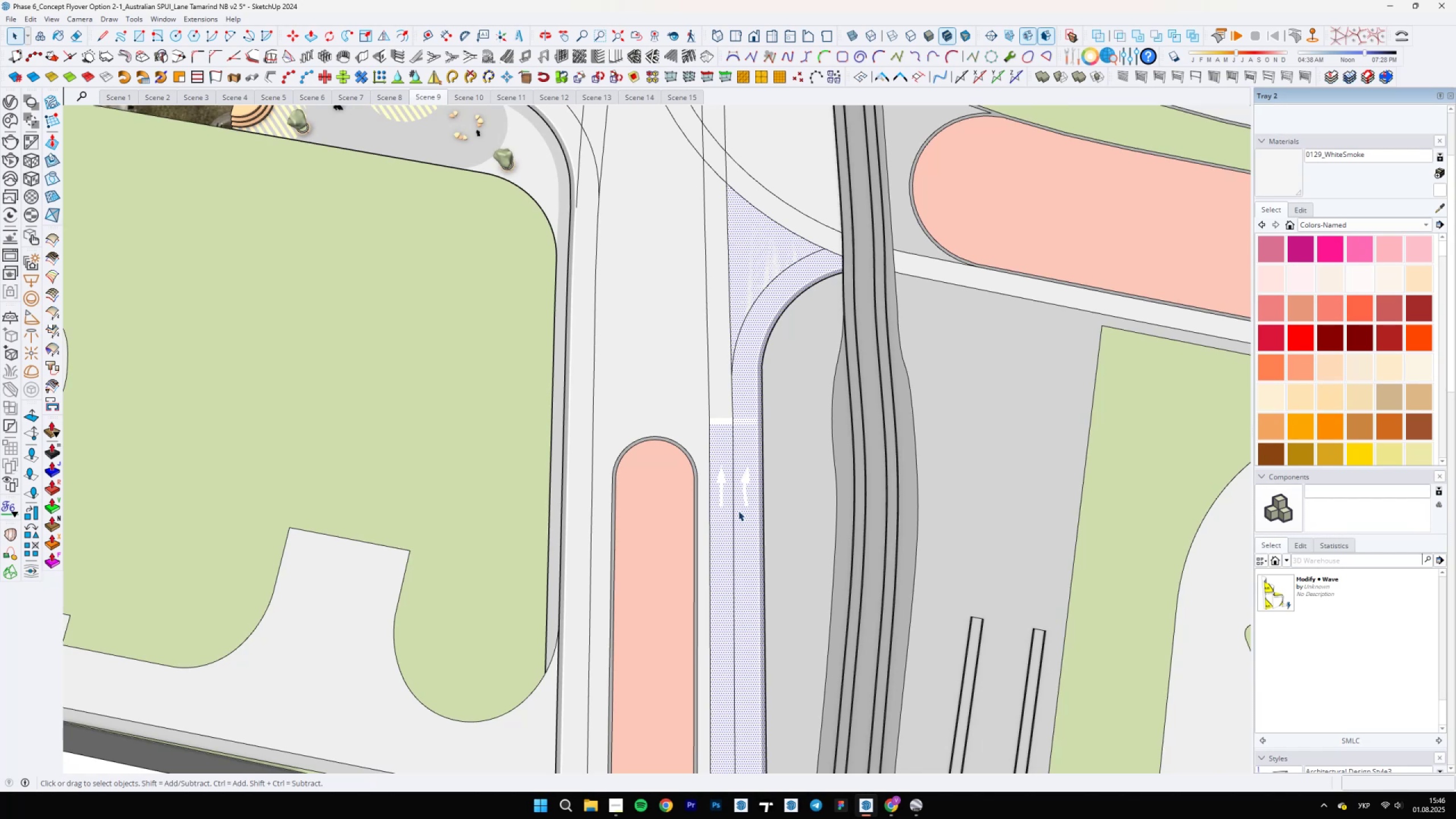 
hold_key(key=ShiftLeft, duration=0.49)
 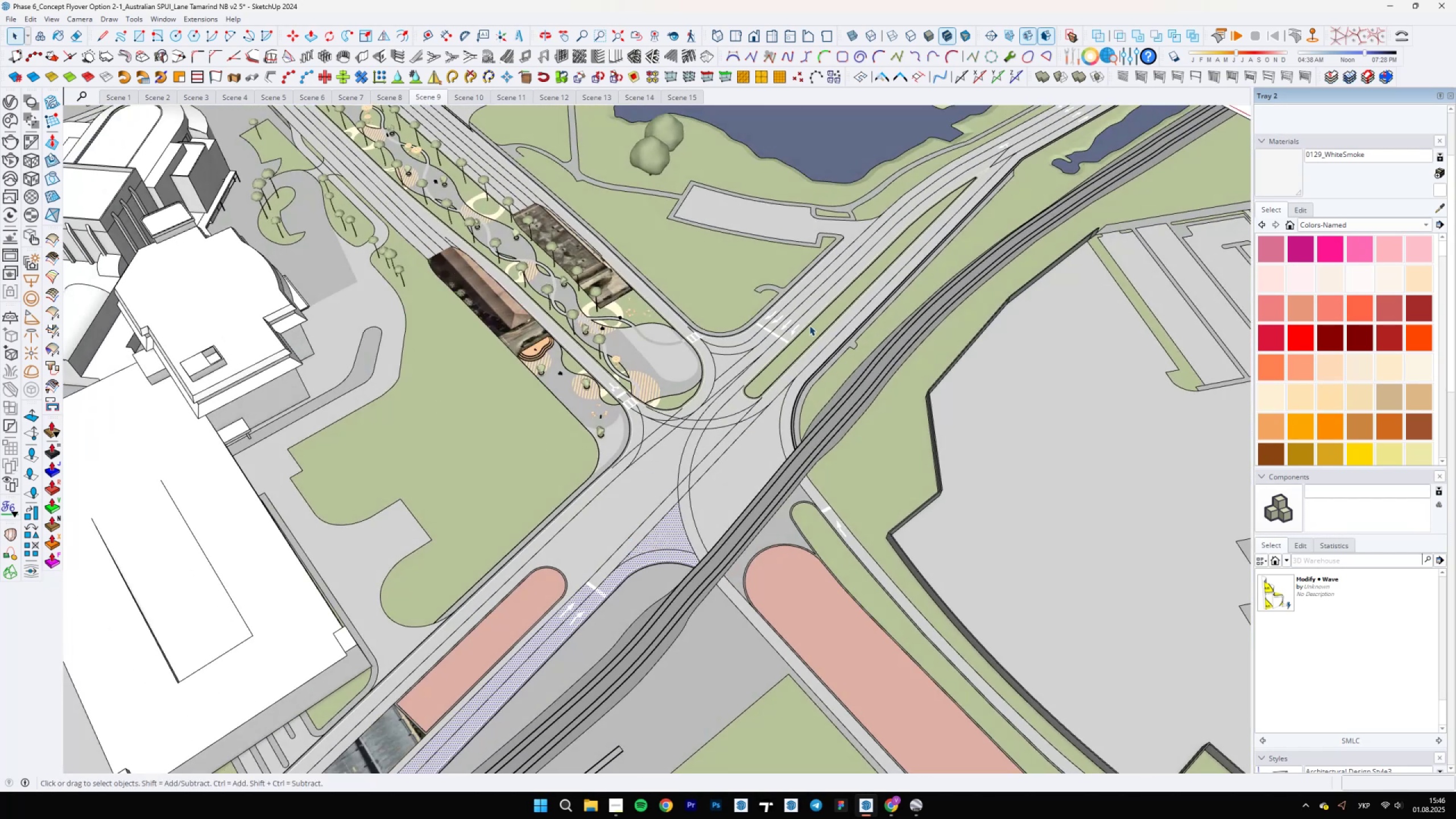 
scroll: coordinate [681, 449], scroll_direction: down, amount: 5.0
 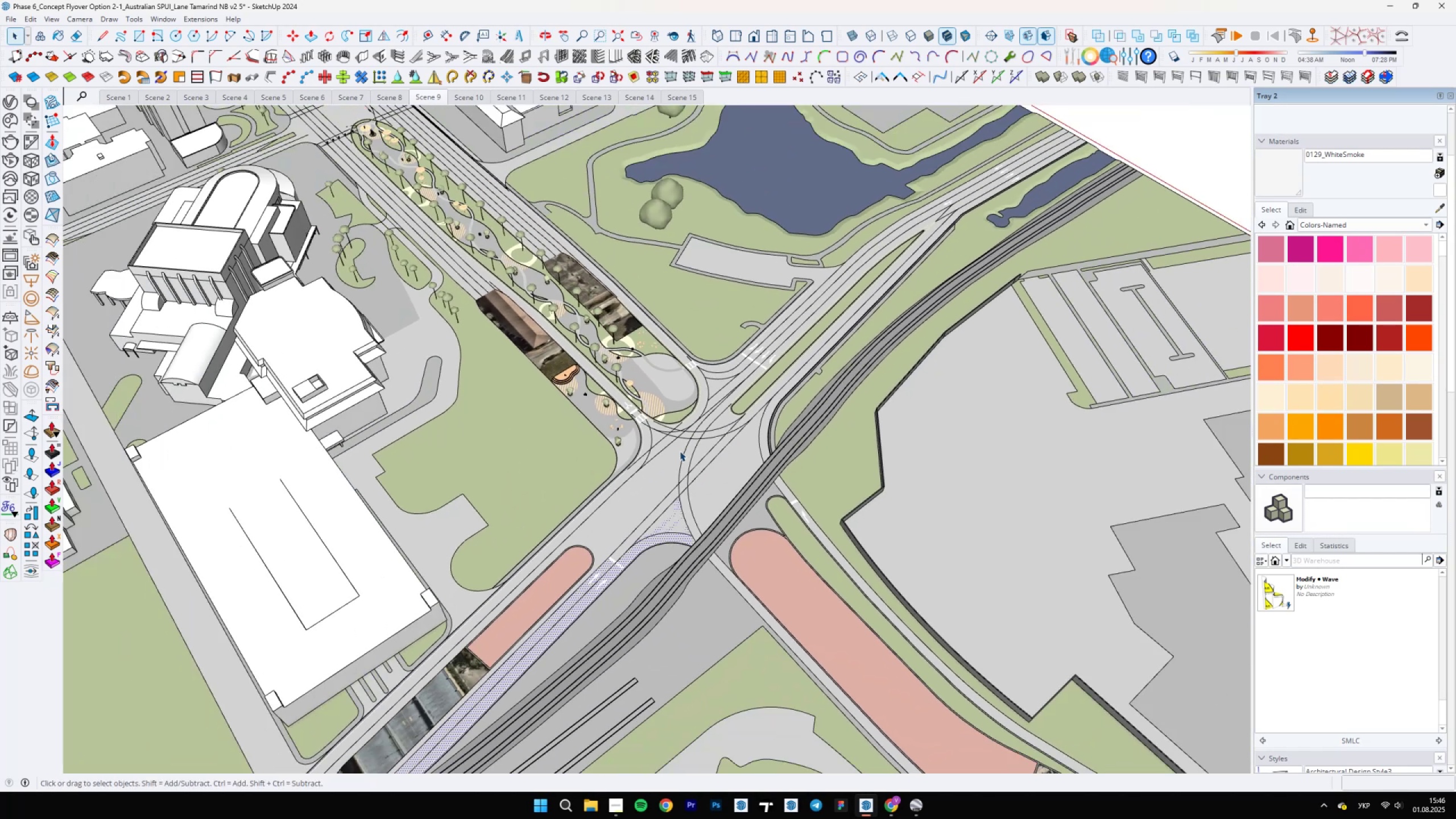 
key(Backslash)
 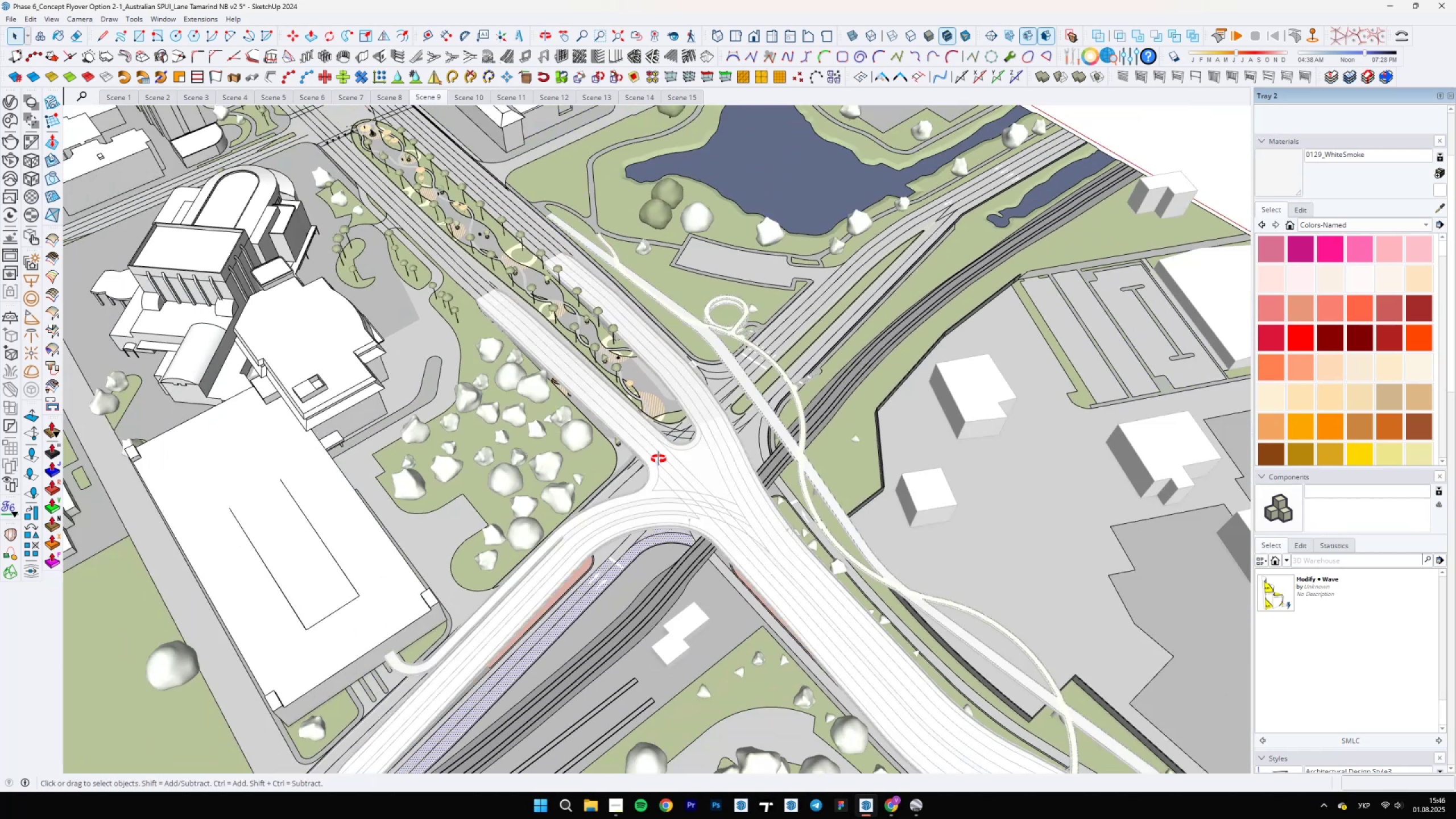 
key(Backslash)
 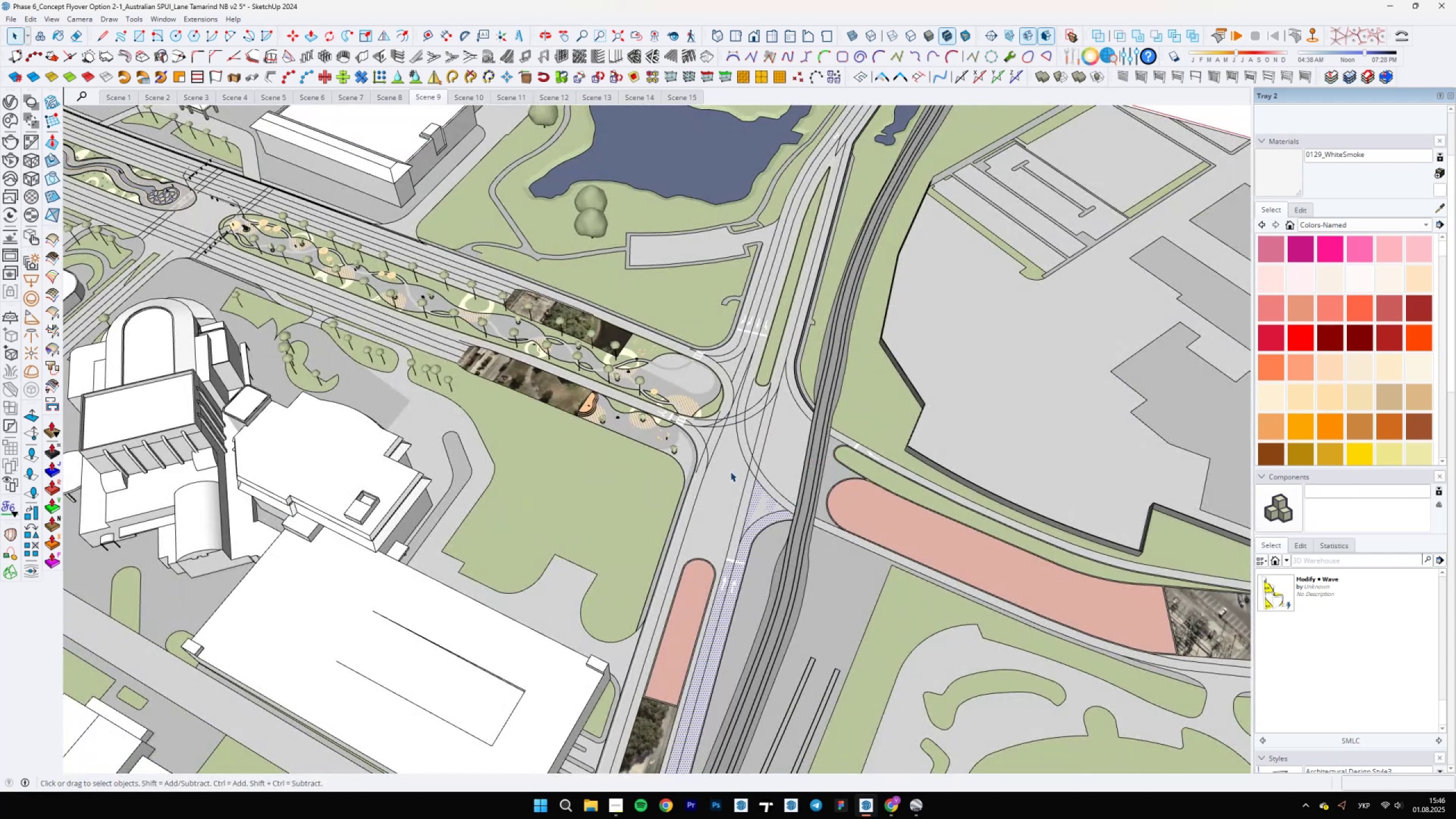 
scroll: coordinate [726, 406], scroll_direction: up, amount: 4.0
 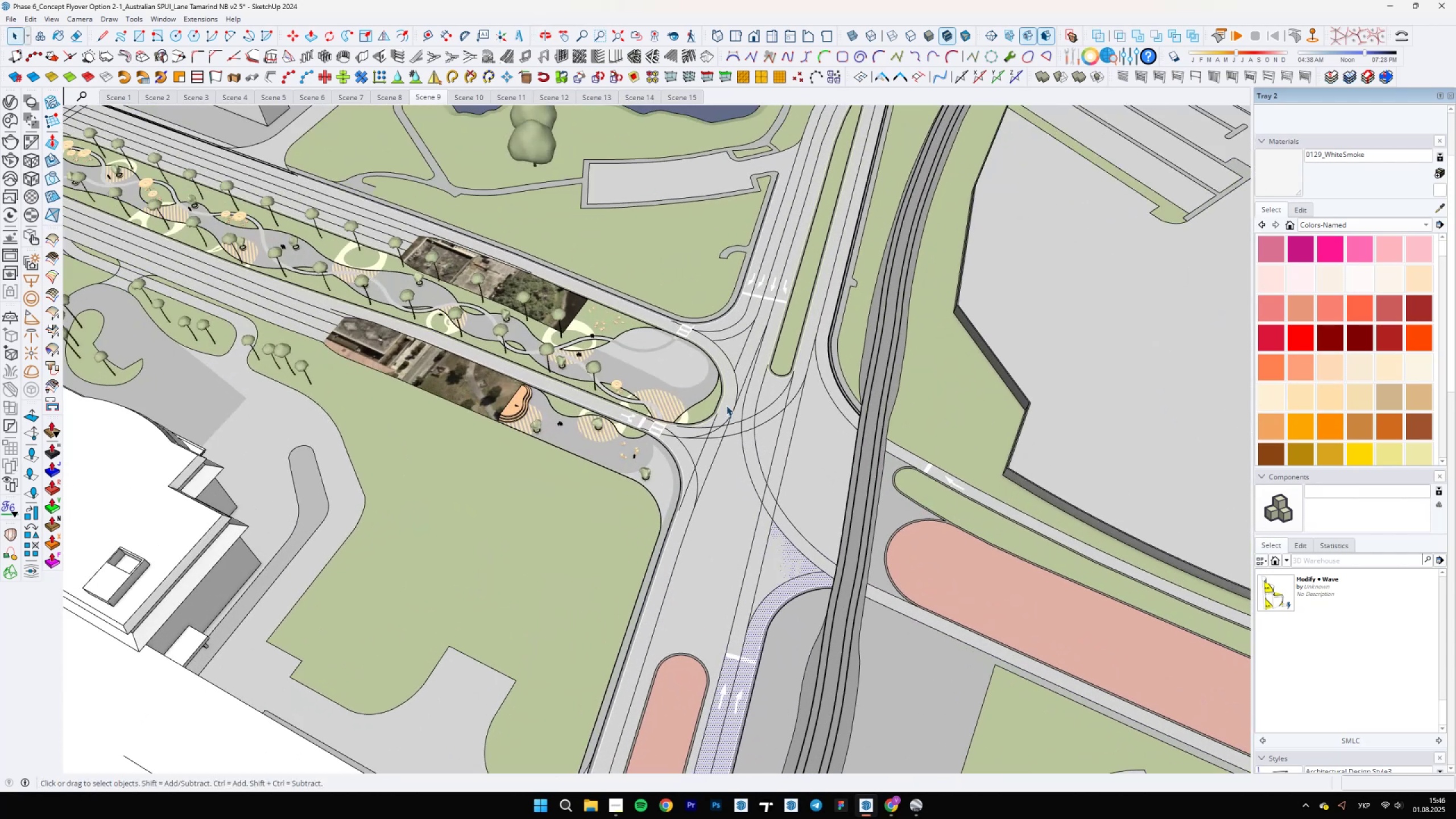 
key(Backslash)
 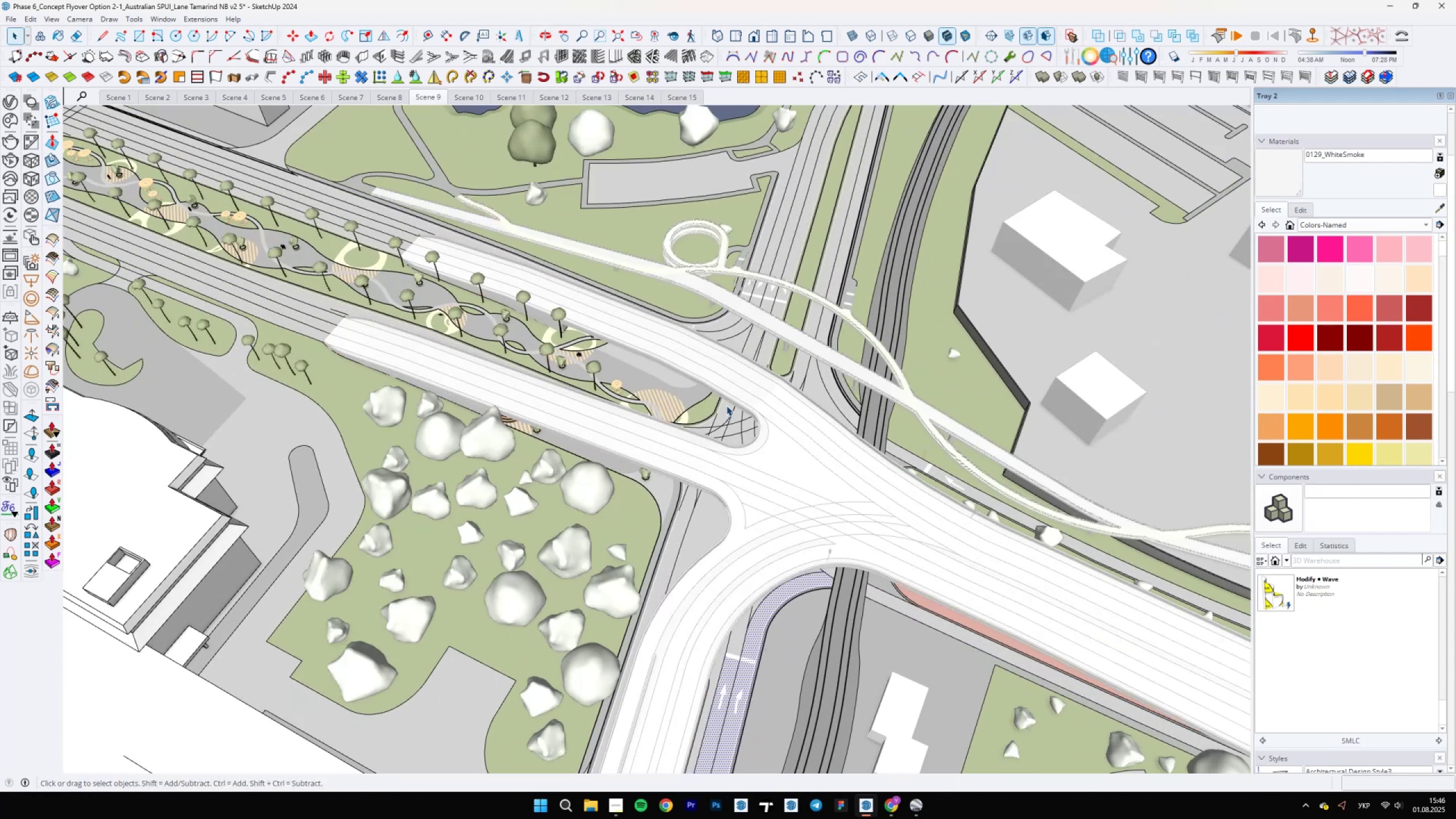 
key(Backslash)
 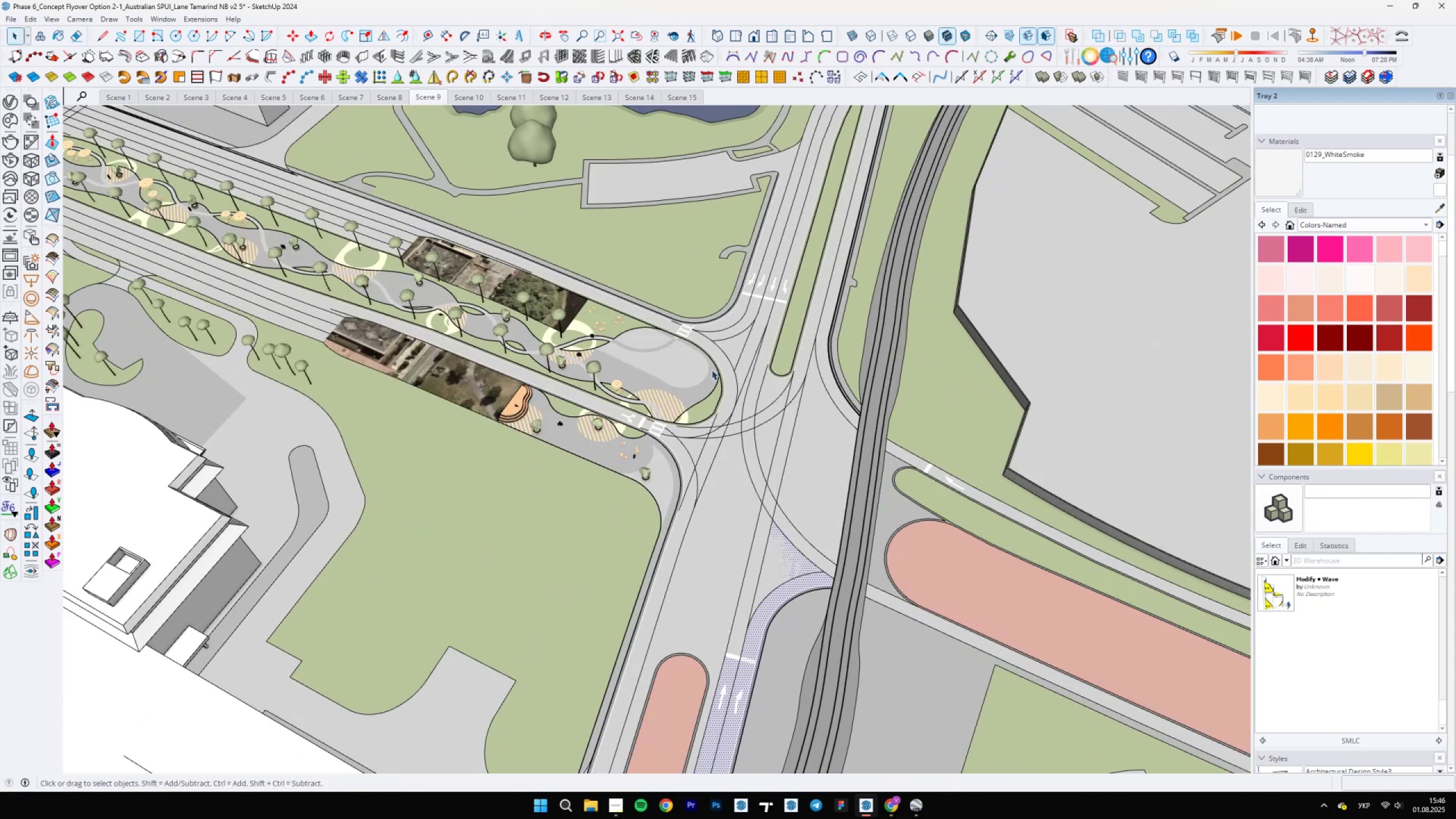 
key(Backslash)
 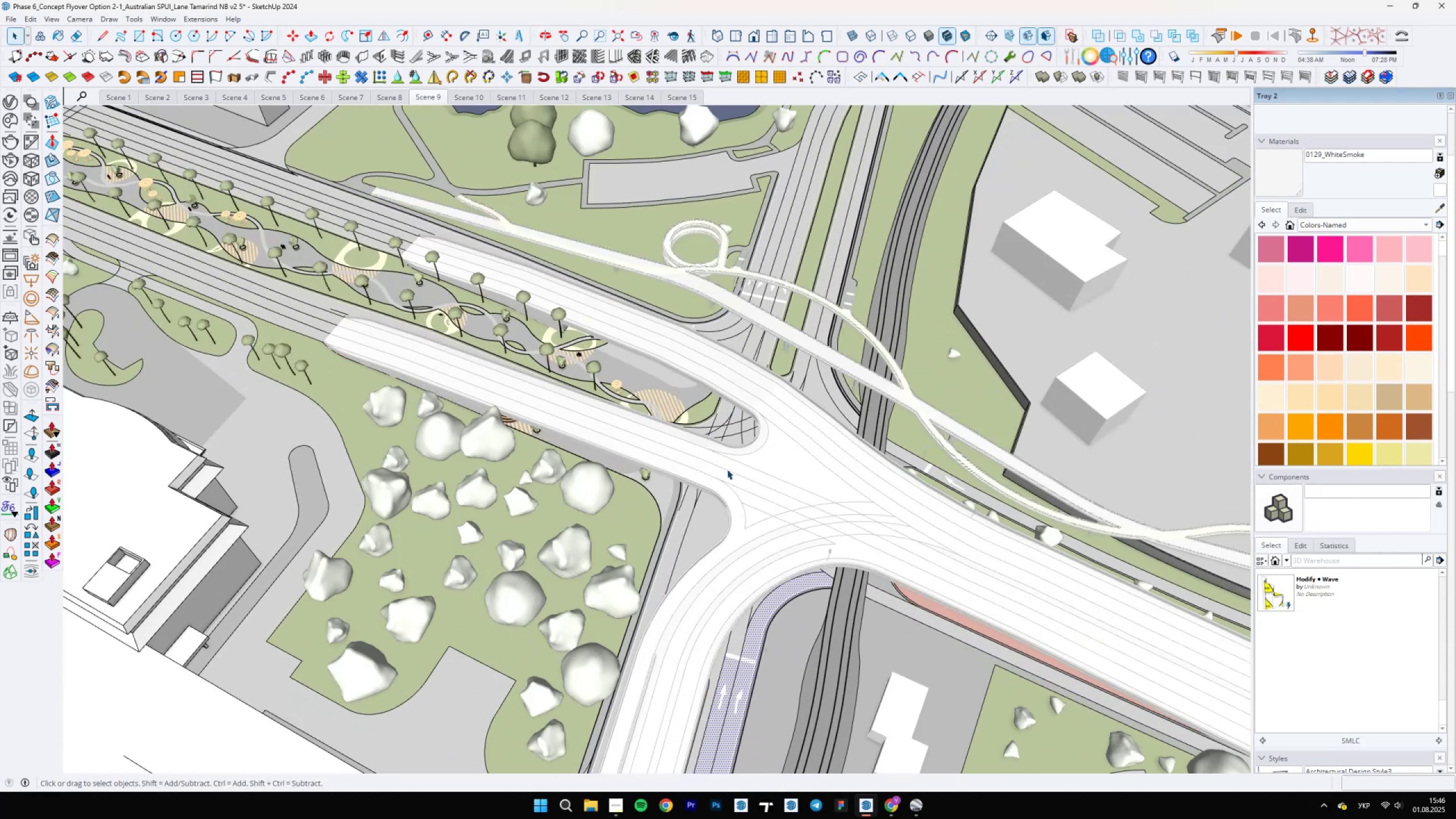 
key(Backslash)
 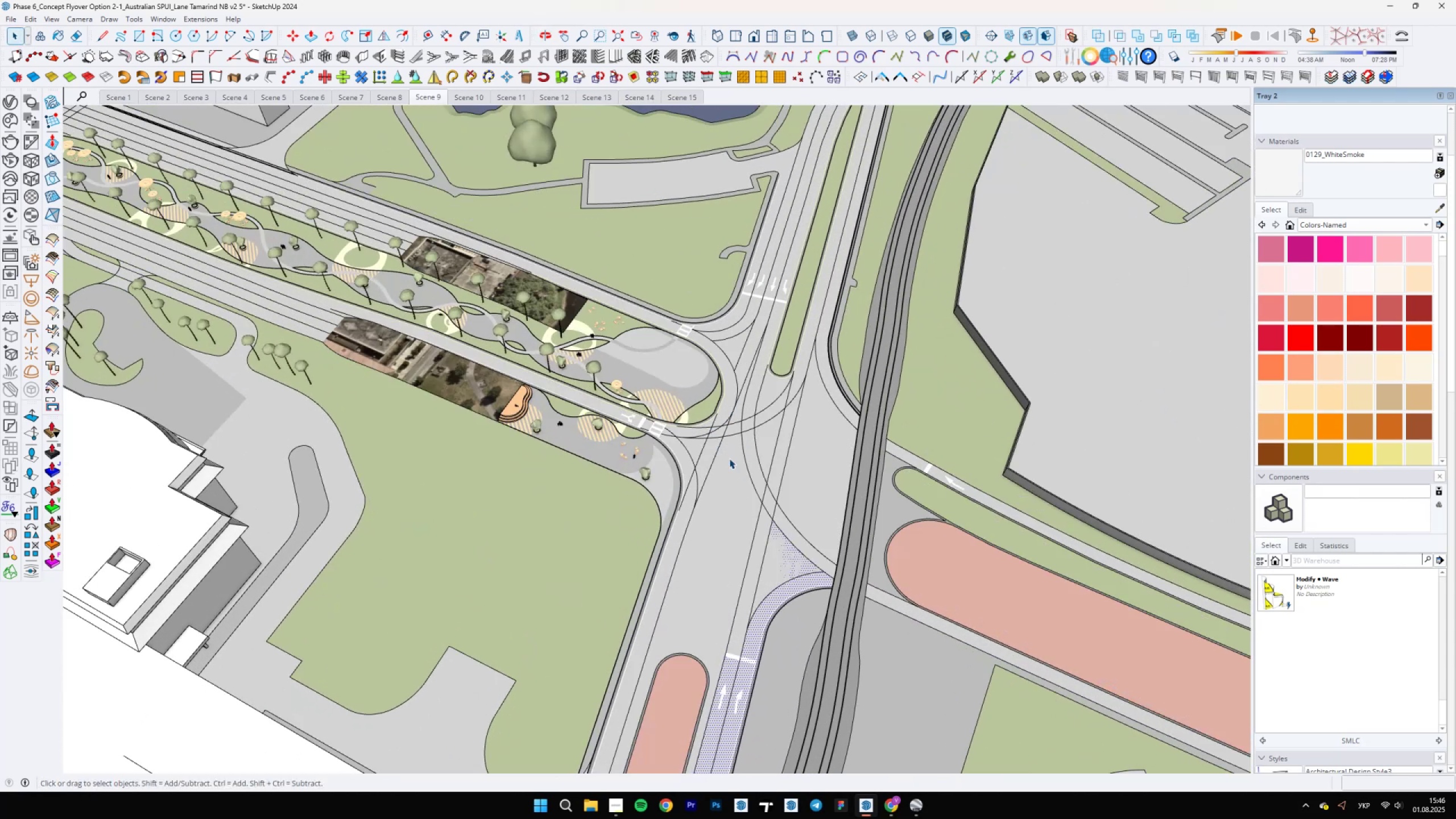 
scroll: coordinate [679, 584], scroll_direction: down, amount: 3.0
 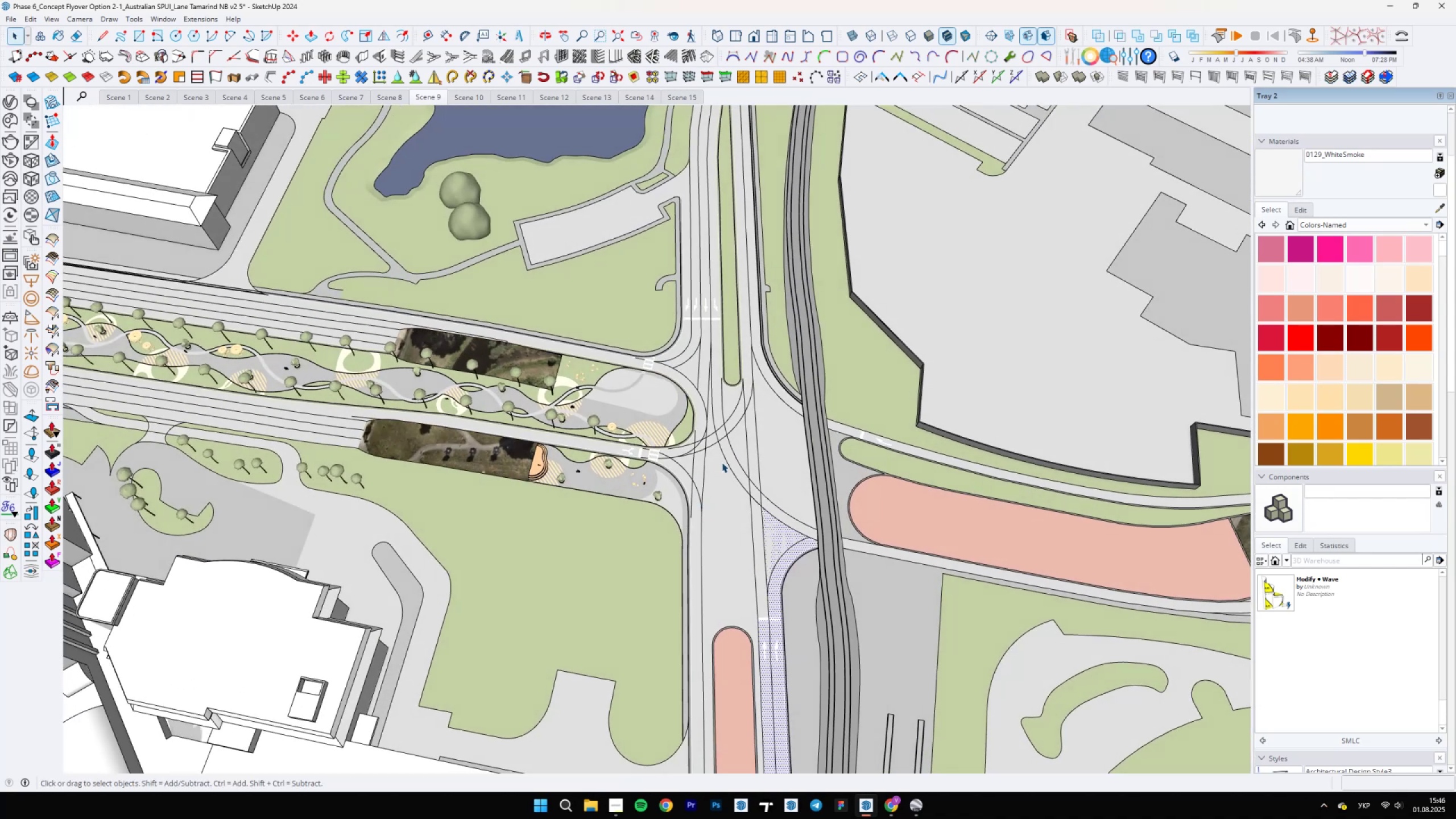 
wait(5.22)
 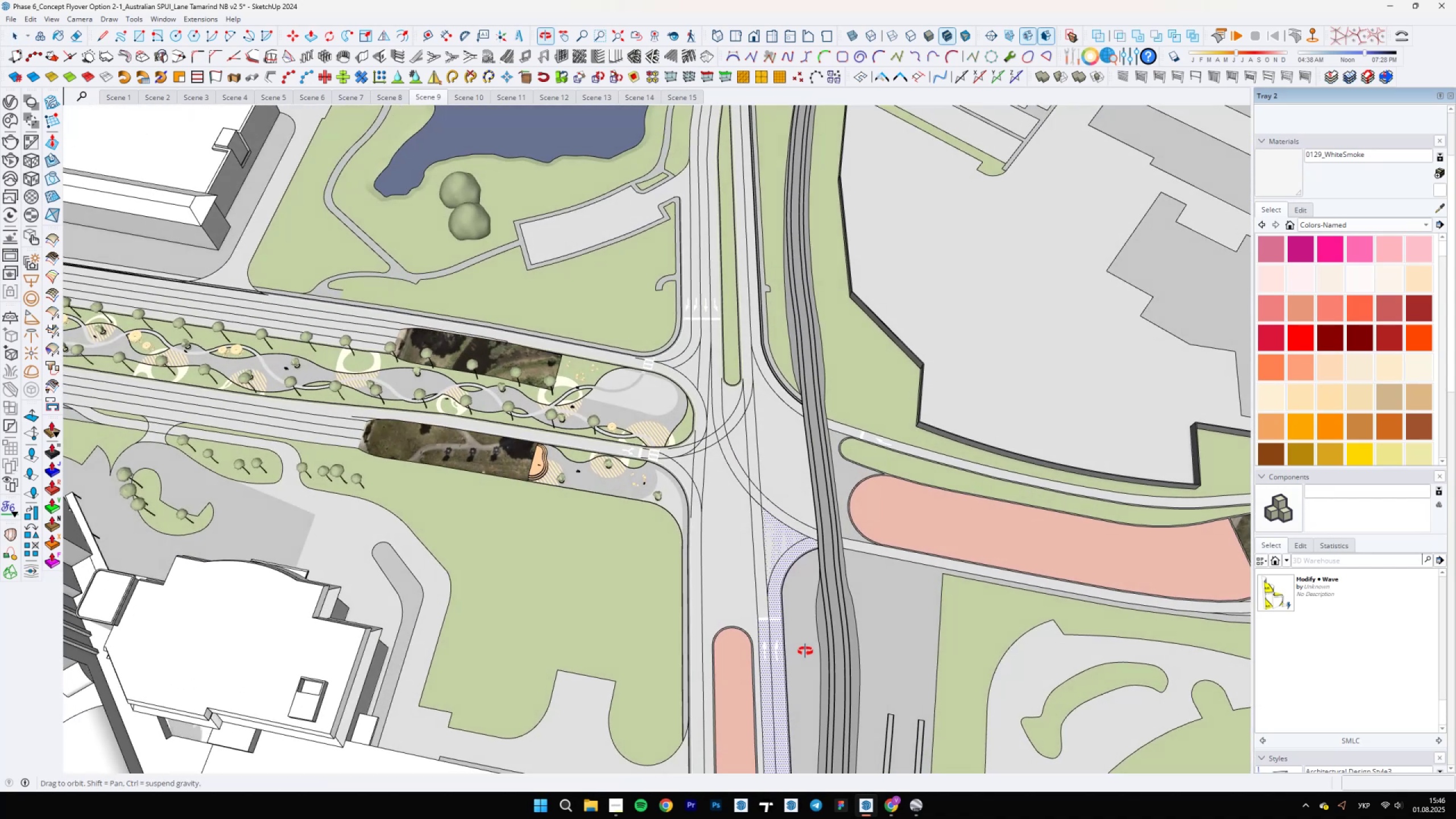 
scroll: coordinate [762, 524], scroll_direction: up, amount: 5.0
 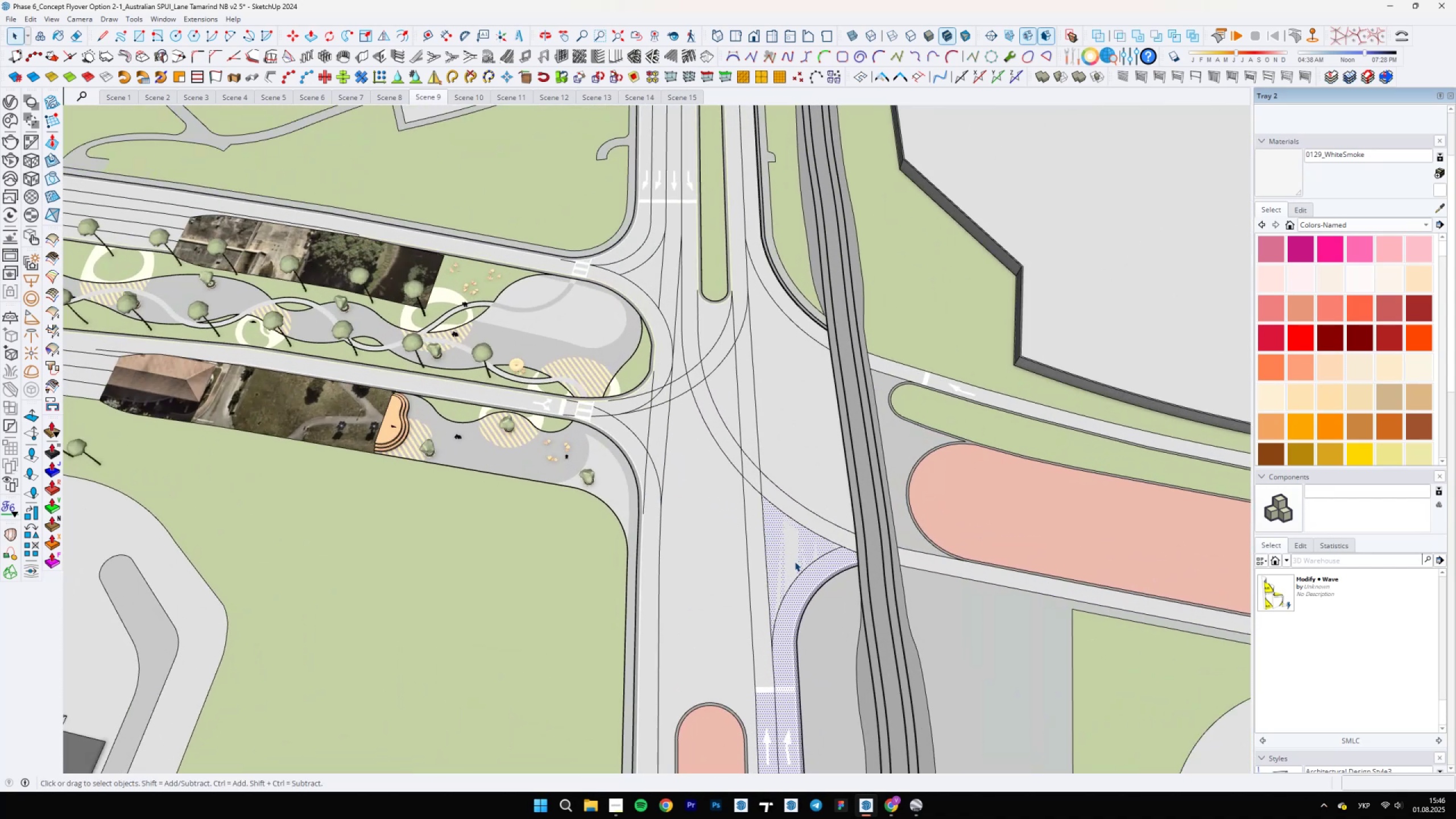 
left_click([795, 561])
 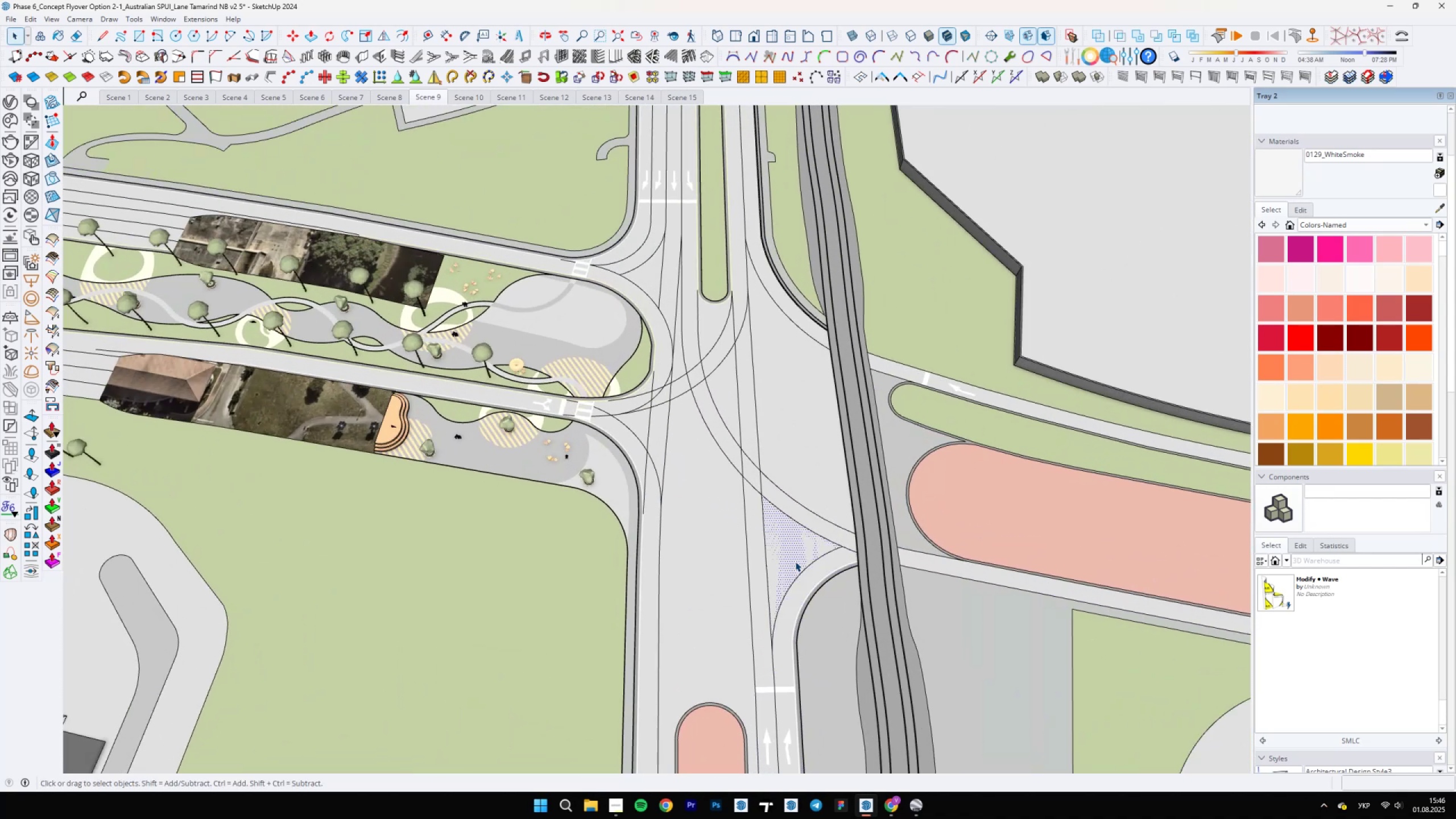 
scroll: coordinate [789, 561], scroll_direction: up, amount: 5.0
 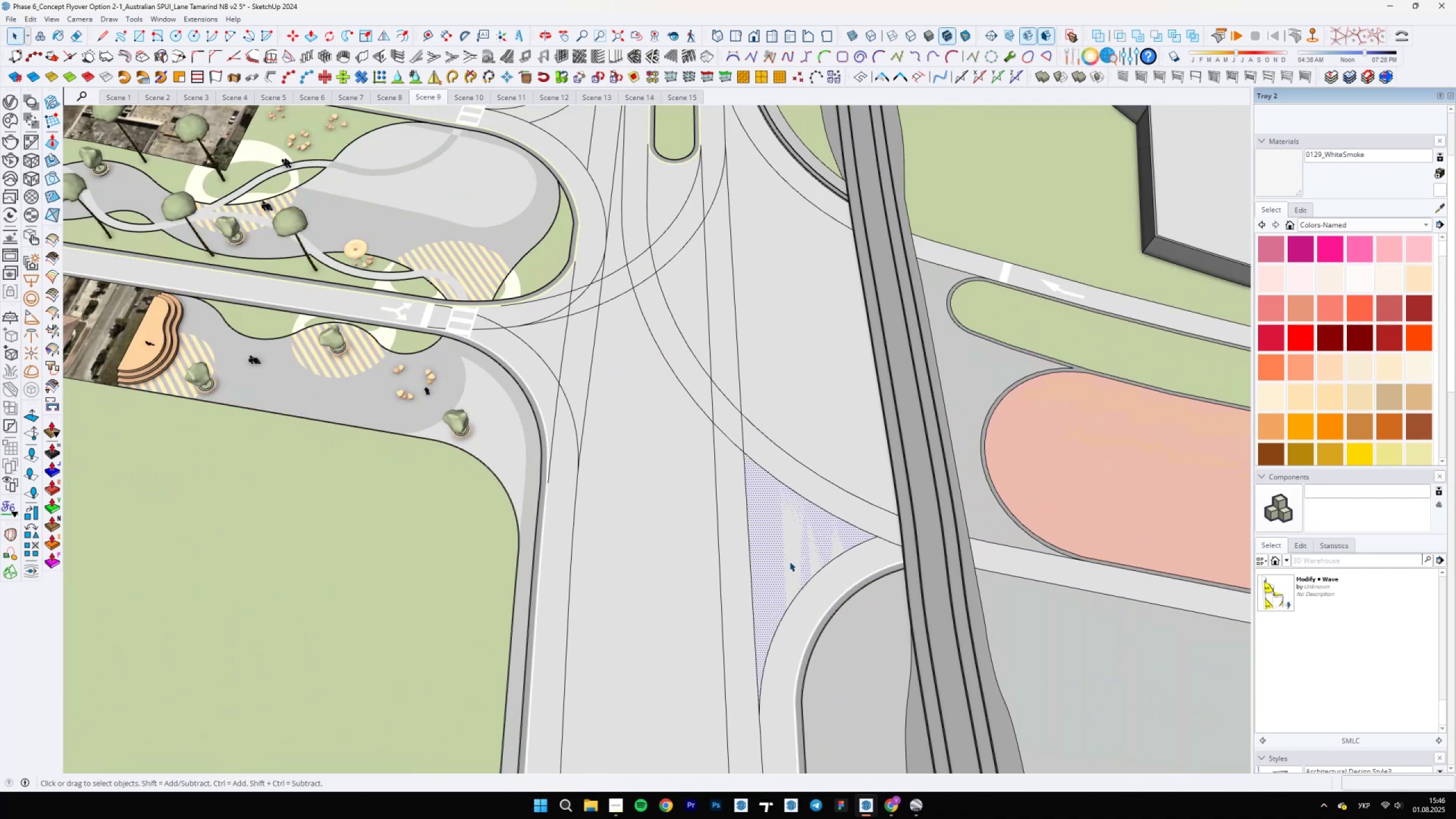 
key(Delete)
 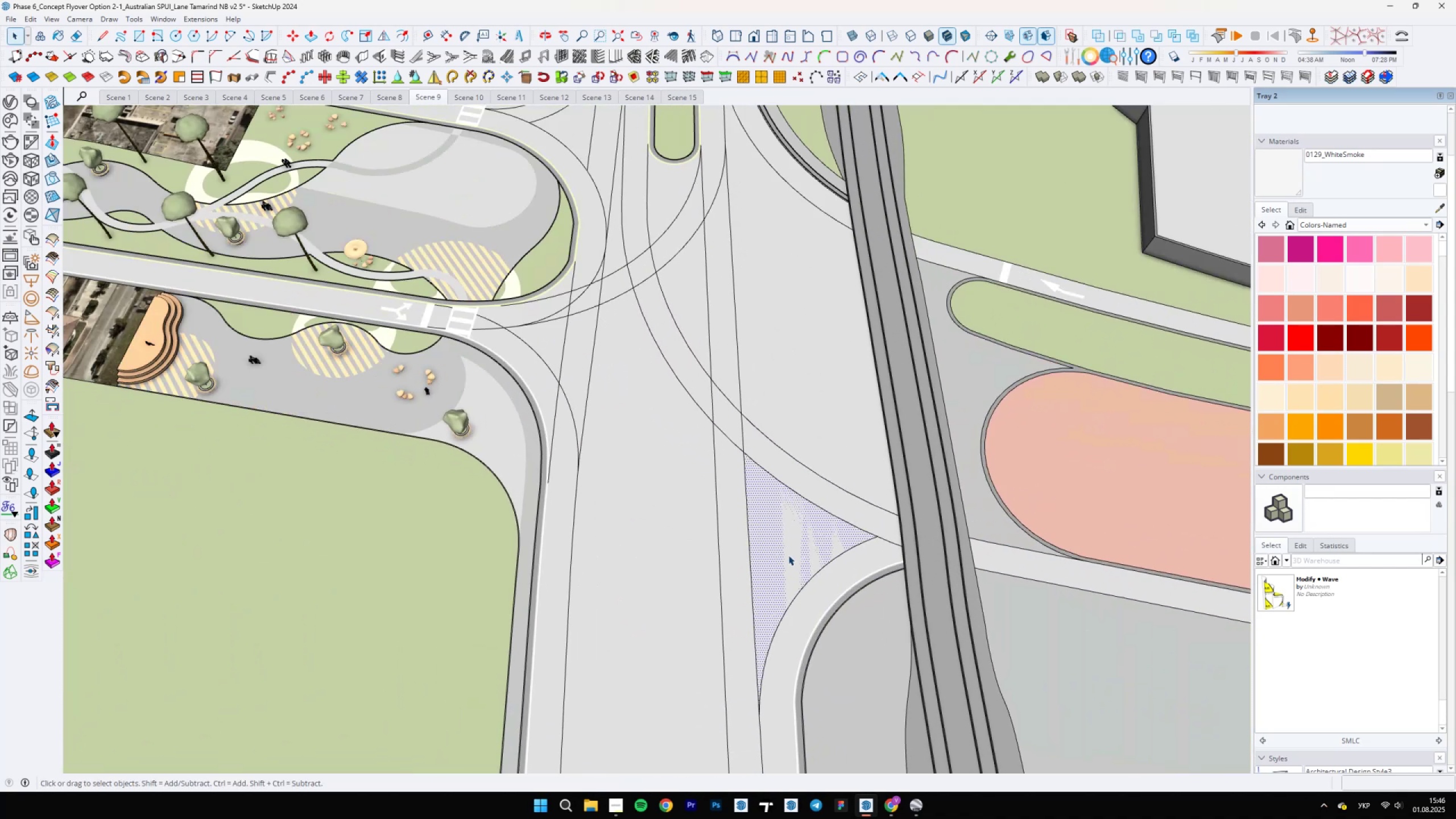 
left_click([787, 551])
 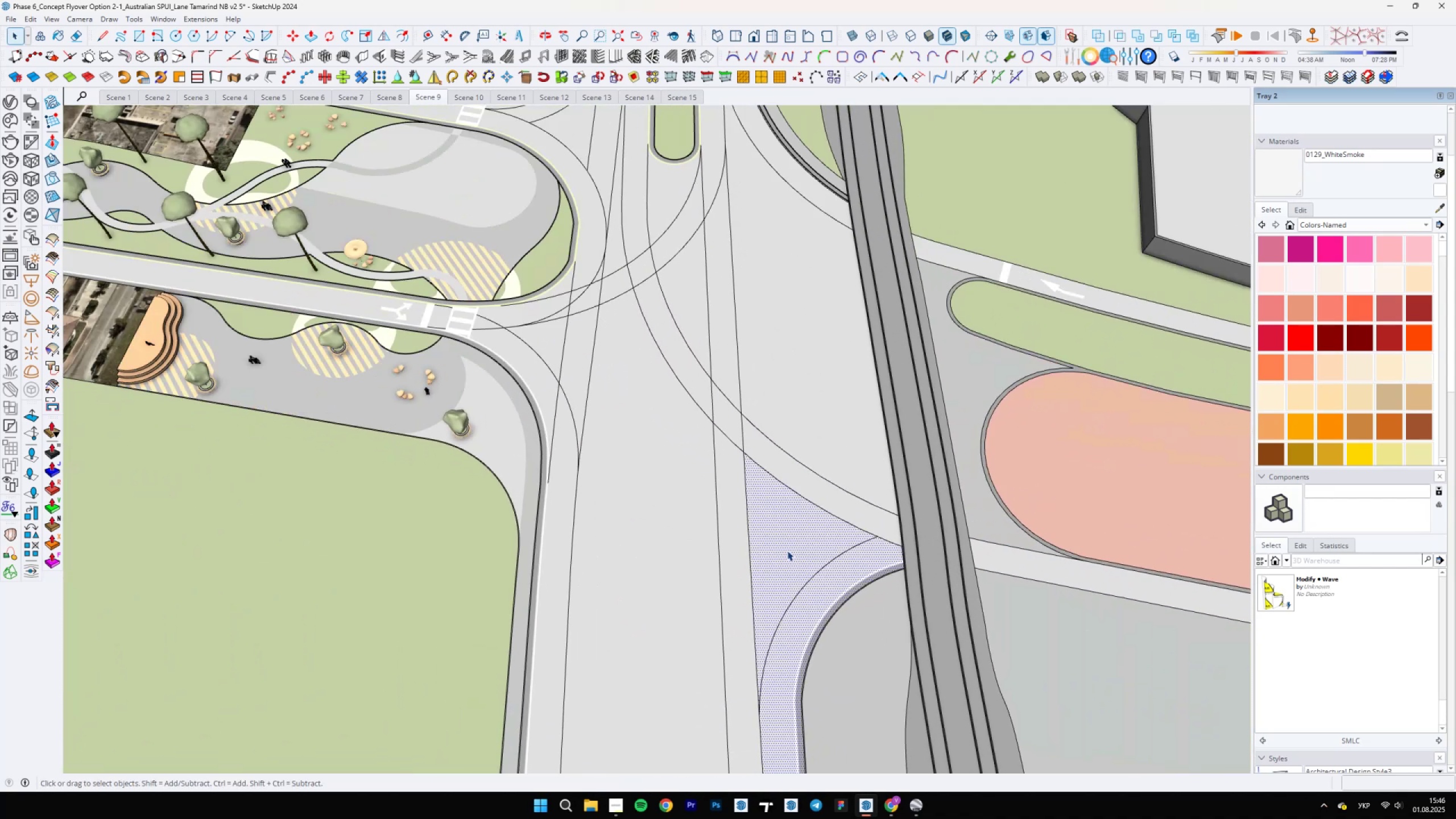 
scroll: coordinate [779, 520], scroll_direction: down, amount: 9.0
 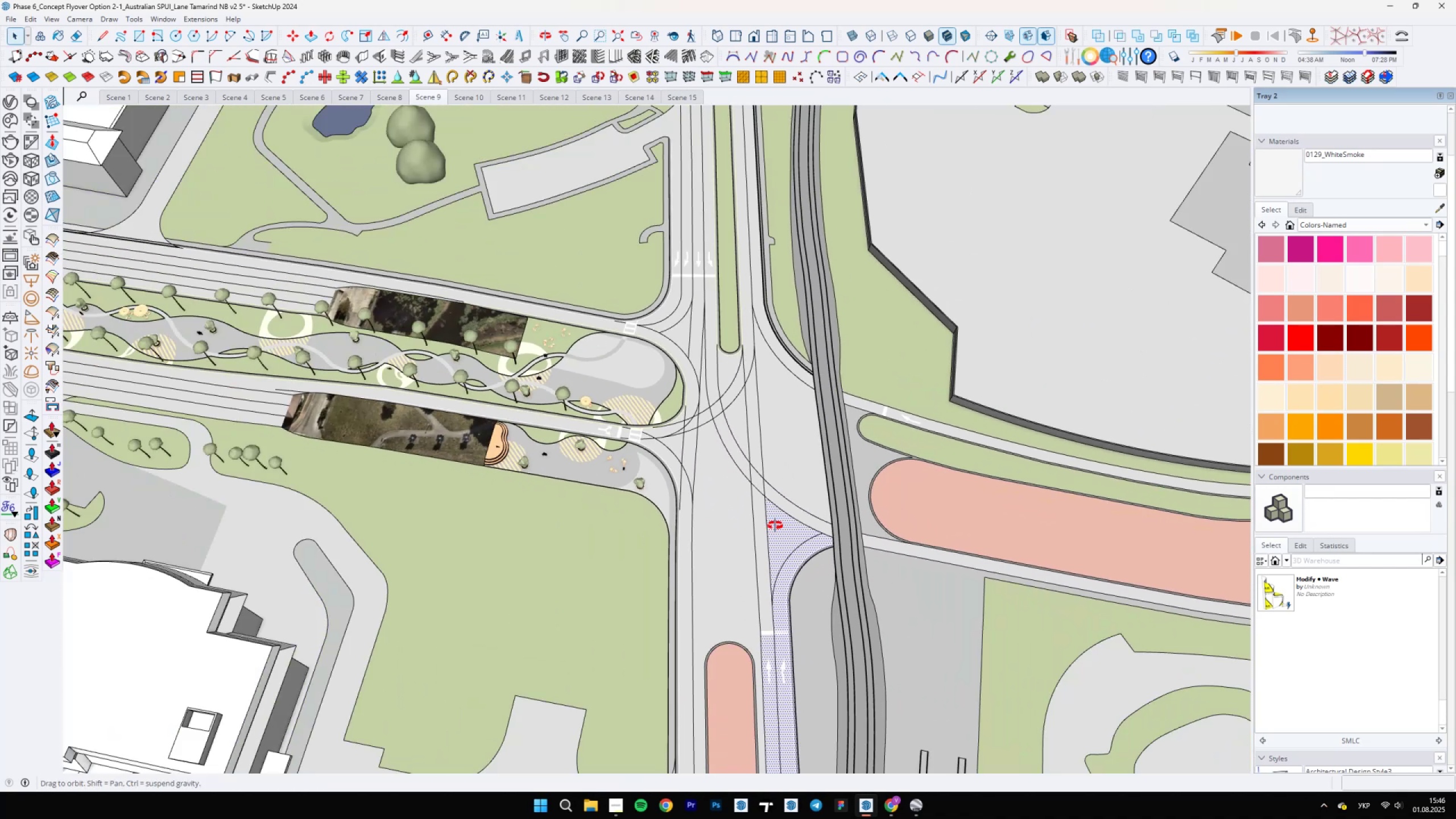 
scroll: coordinate [804, 538], scroll_direction: up, amount: 14.0
 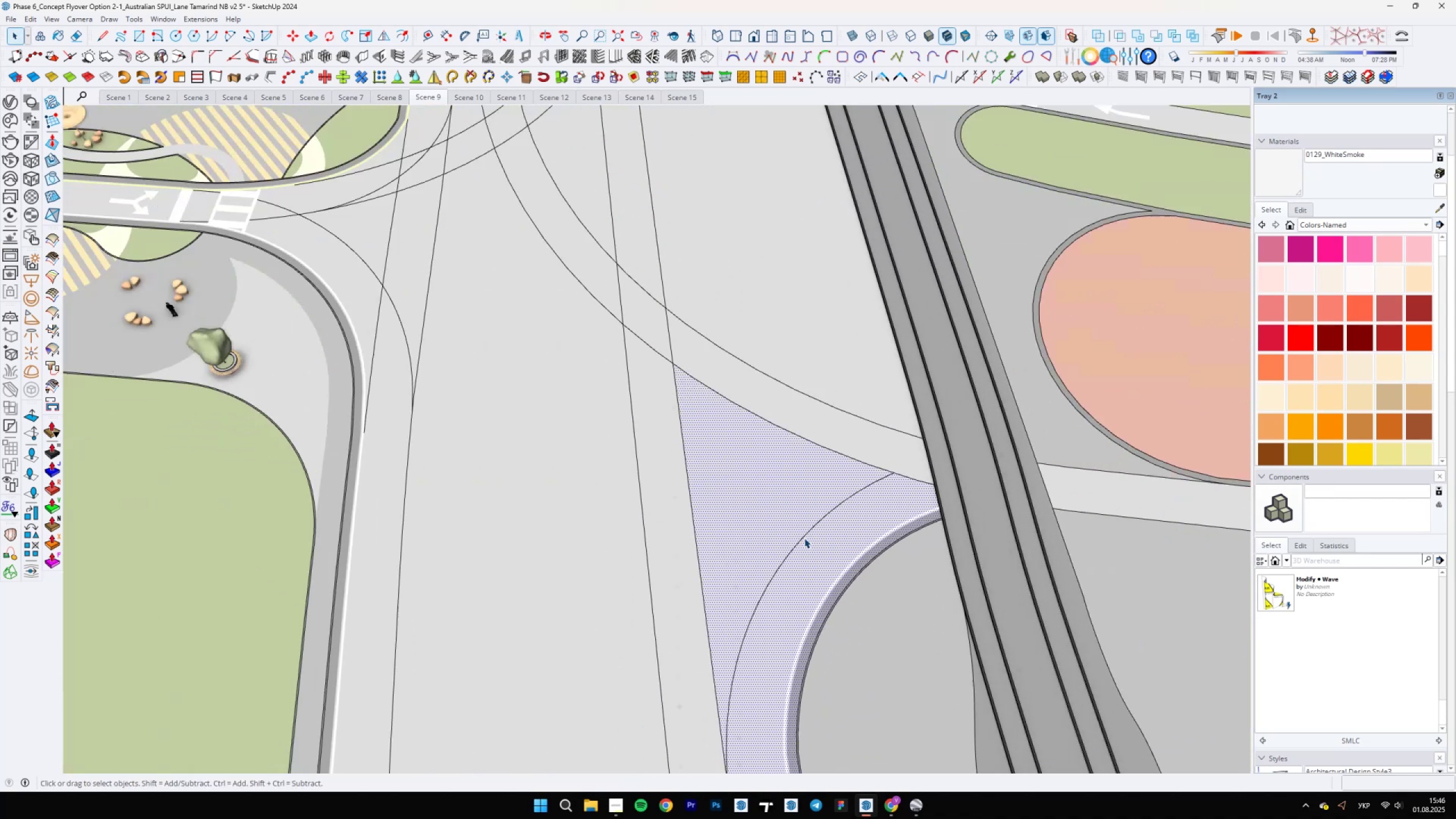 
key(L)
 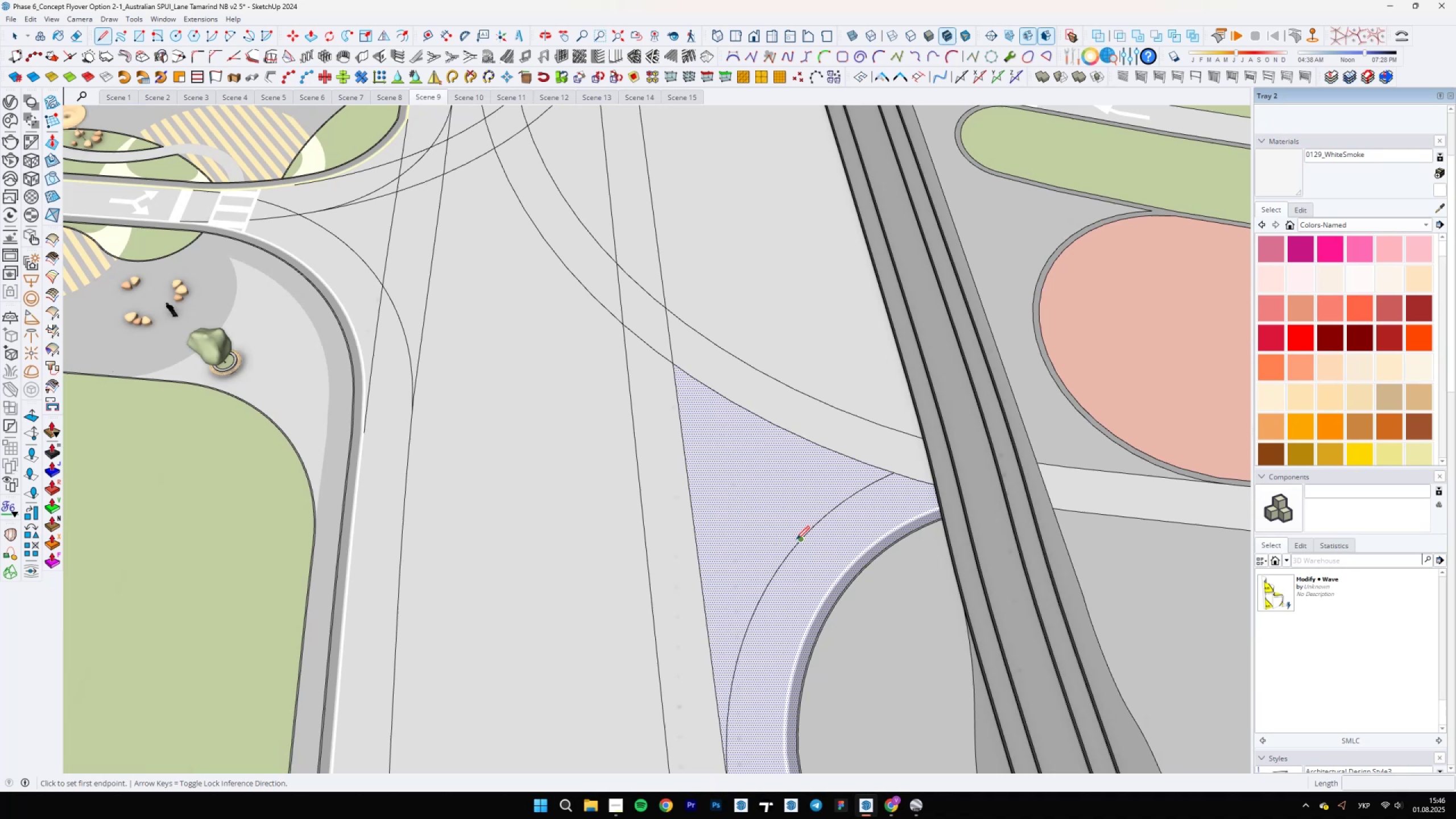 
left_click([795, 539])
 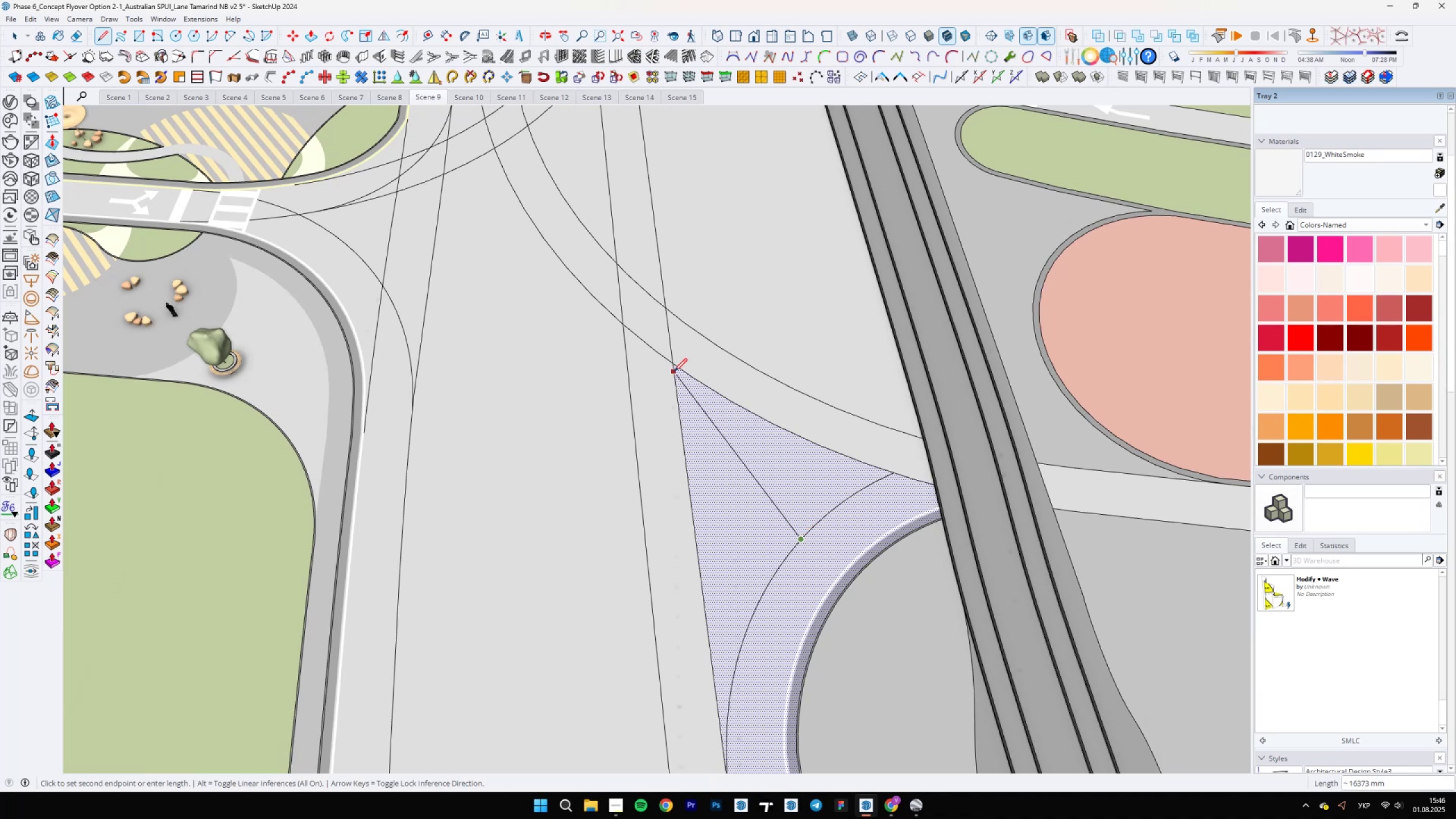 
type(ea)
 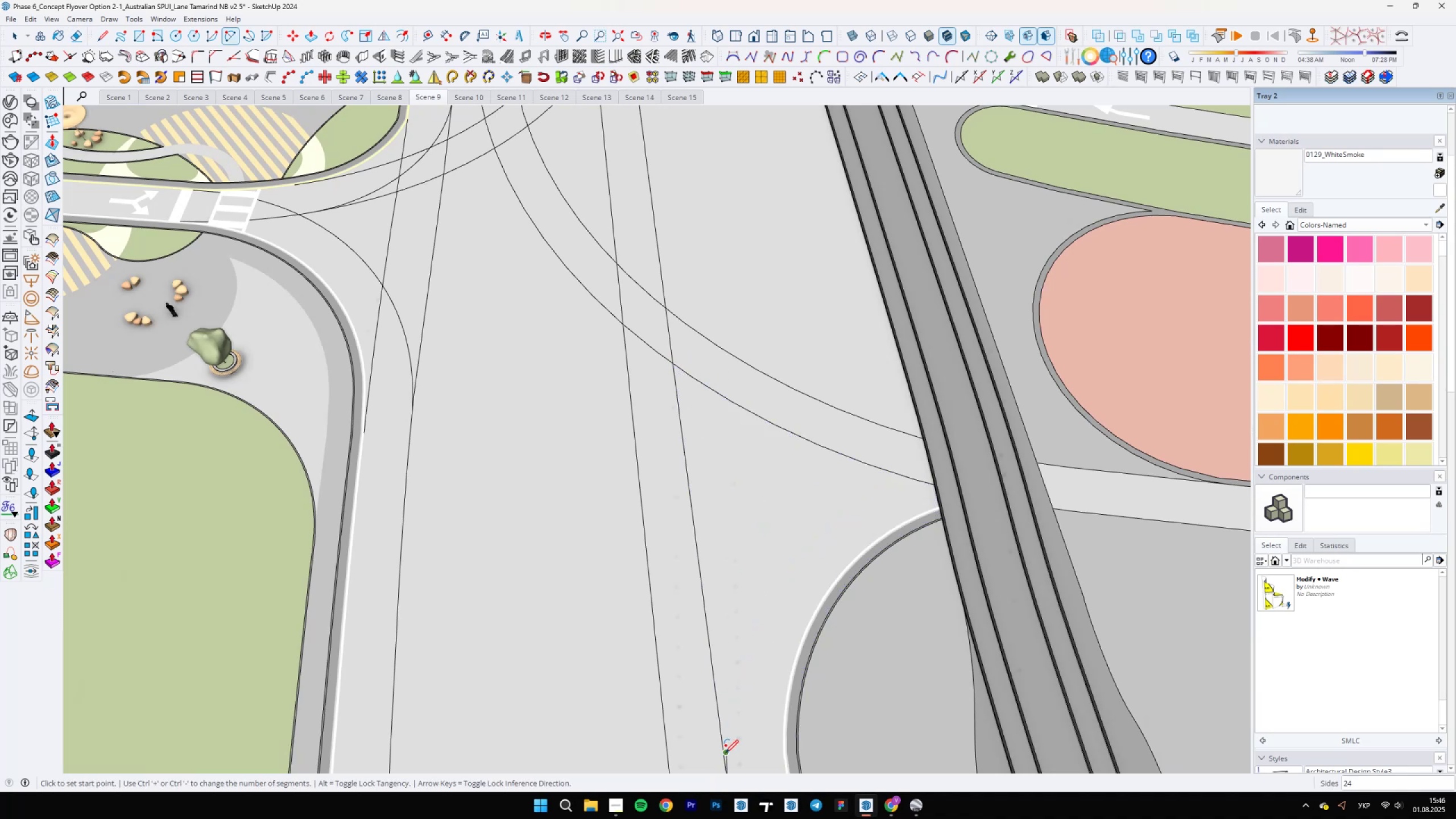 
left_click_drag(start_coordinate=[762, 578], to_coordinate=[768, 589])
 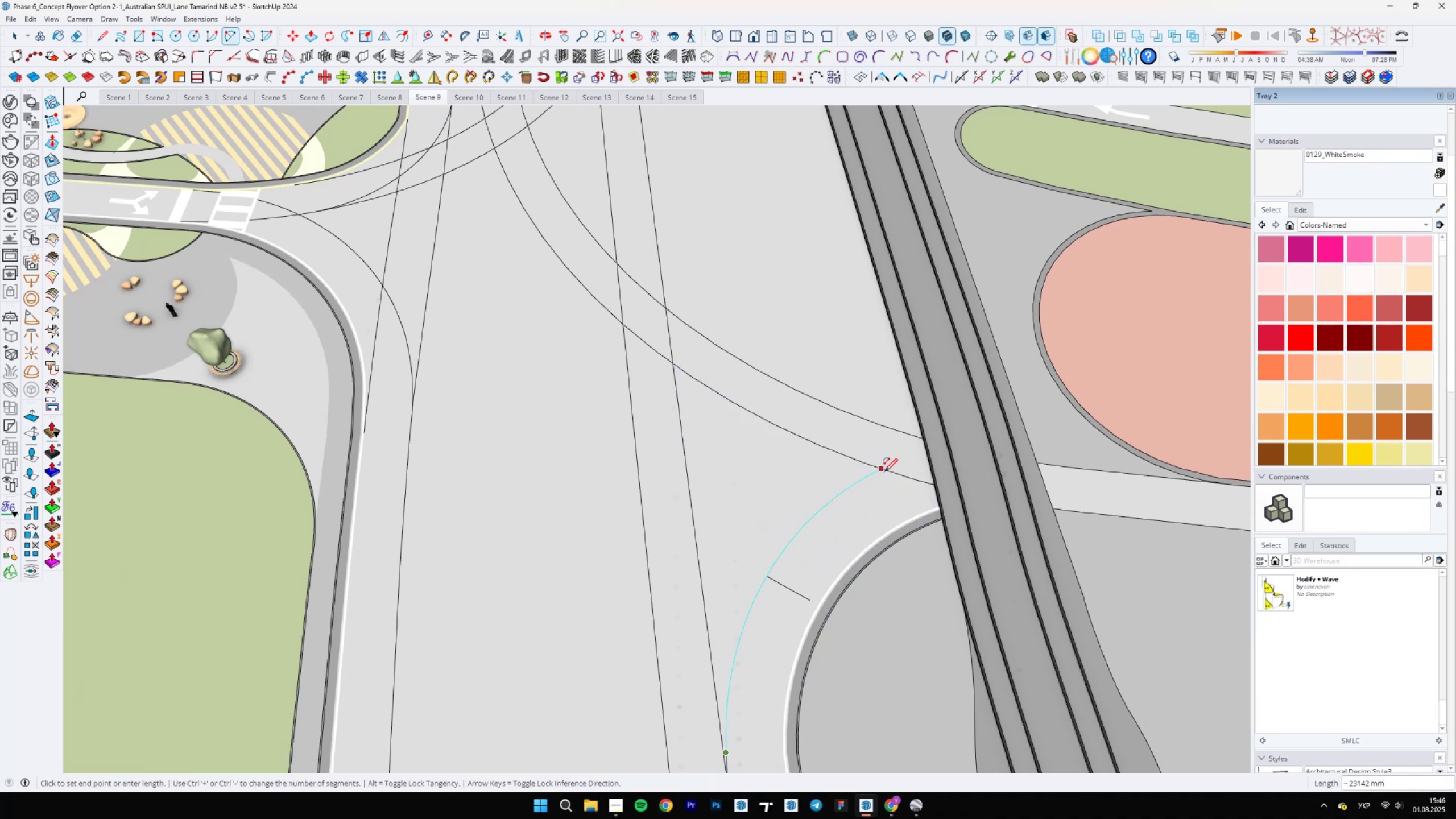 
double_click([892, 473])
 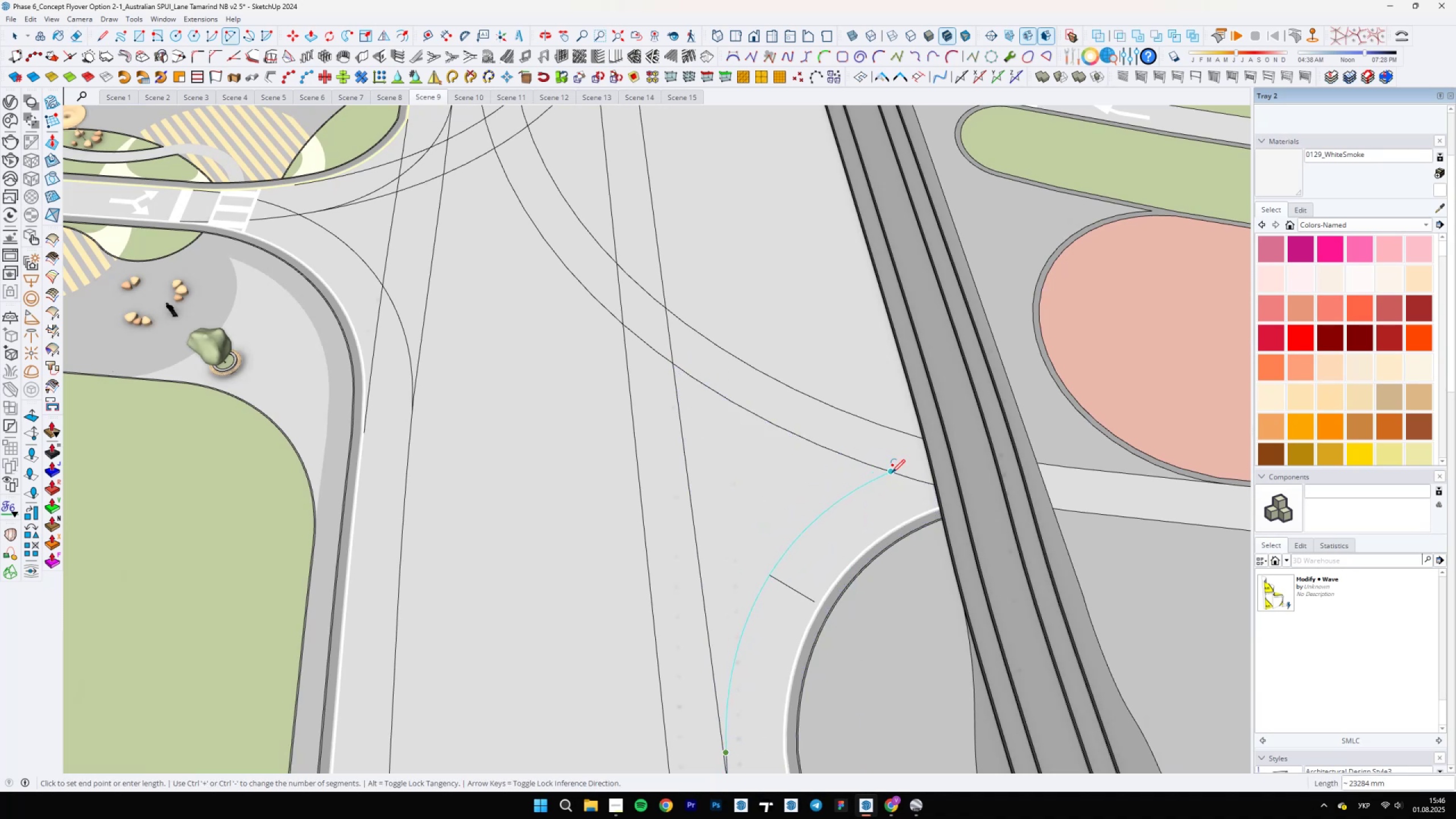 
key(Space)
 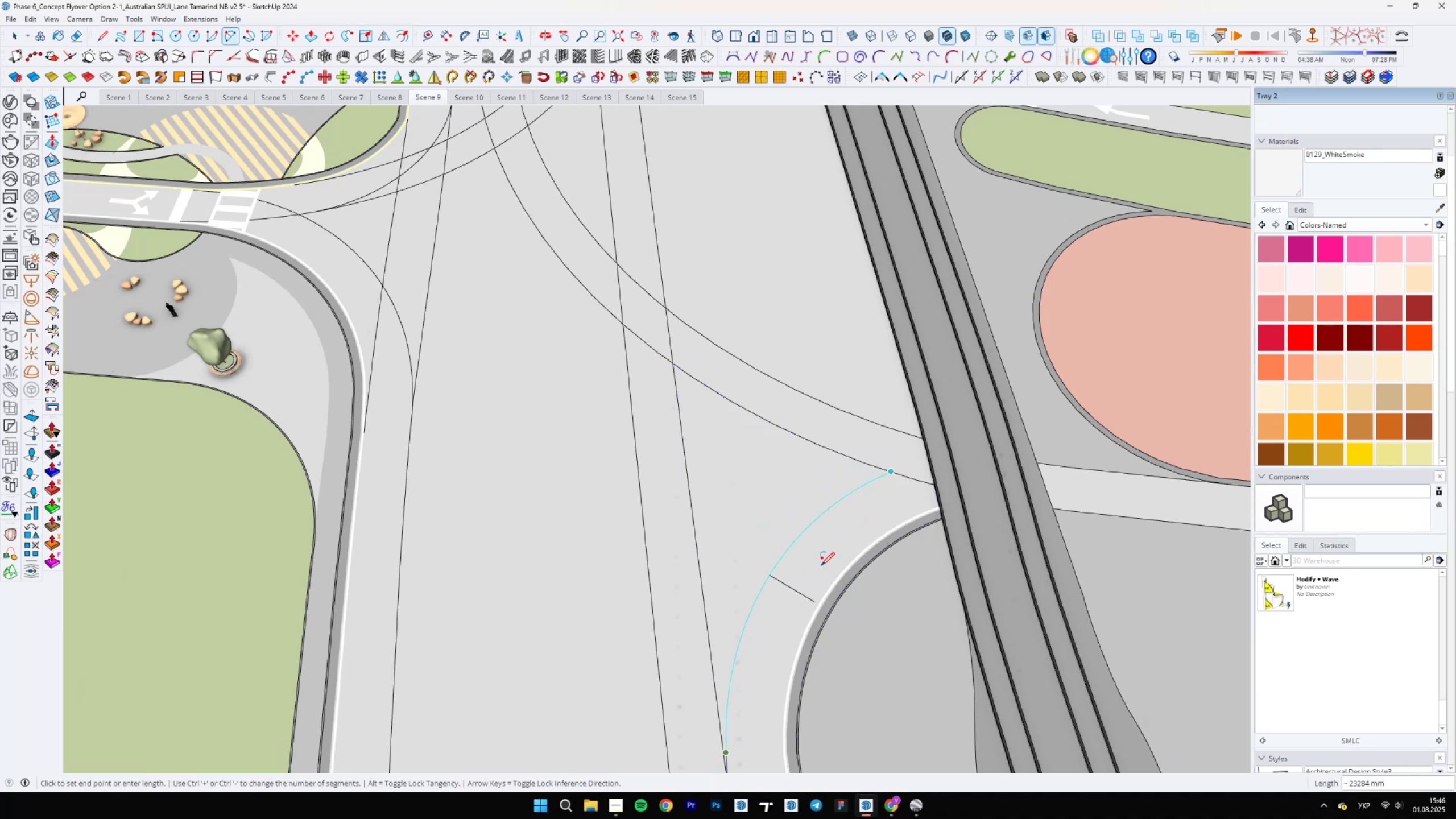 
left_click([821, 565])
 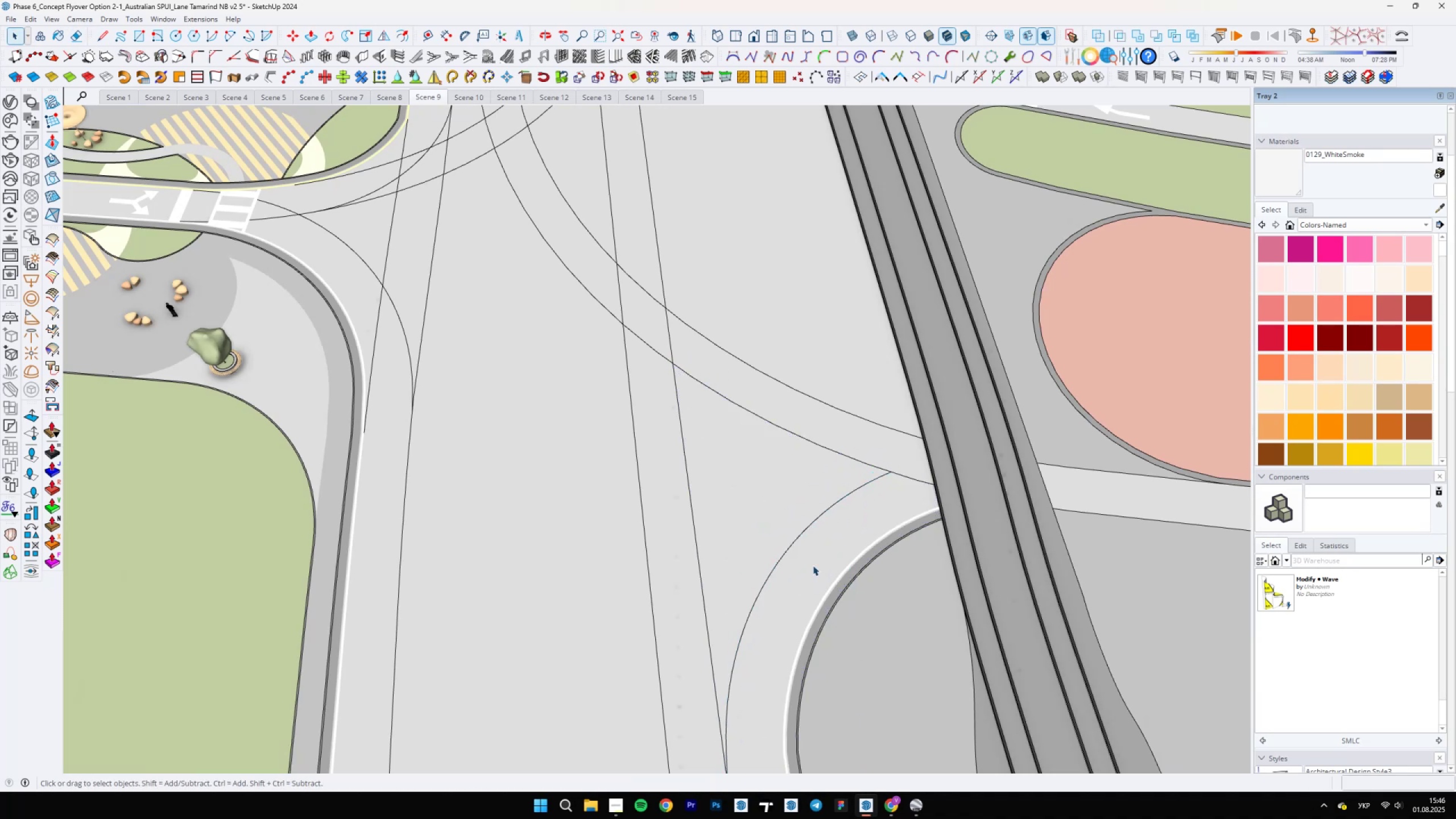 
scroll: coordinate [728, 522], scroll_direction: down, amount: 15.0
 